 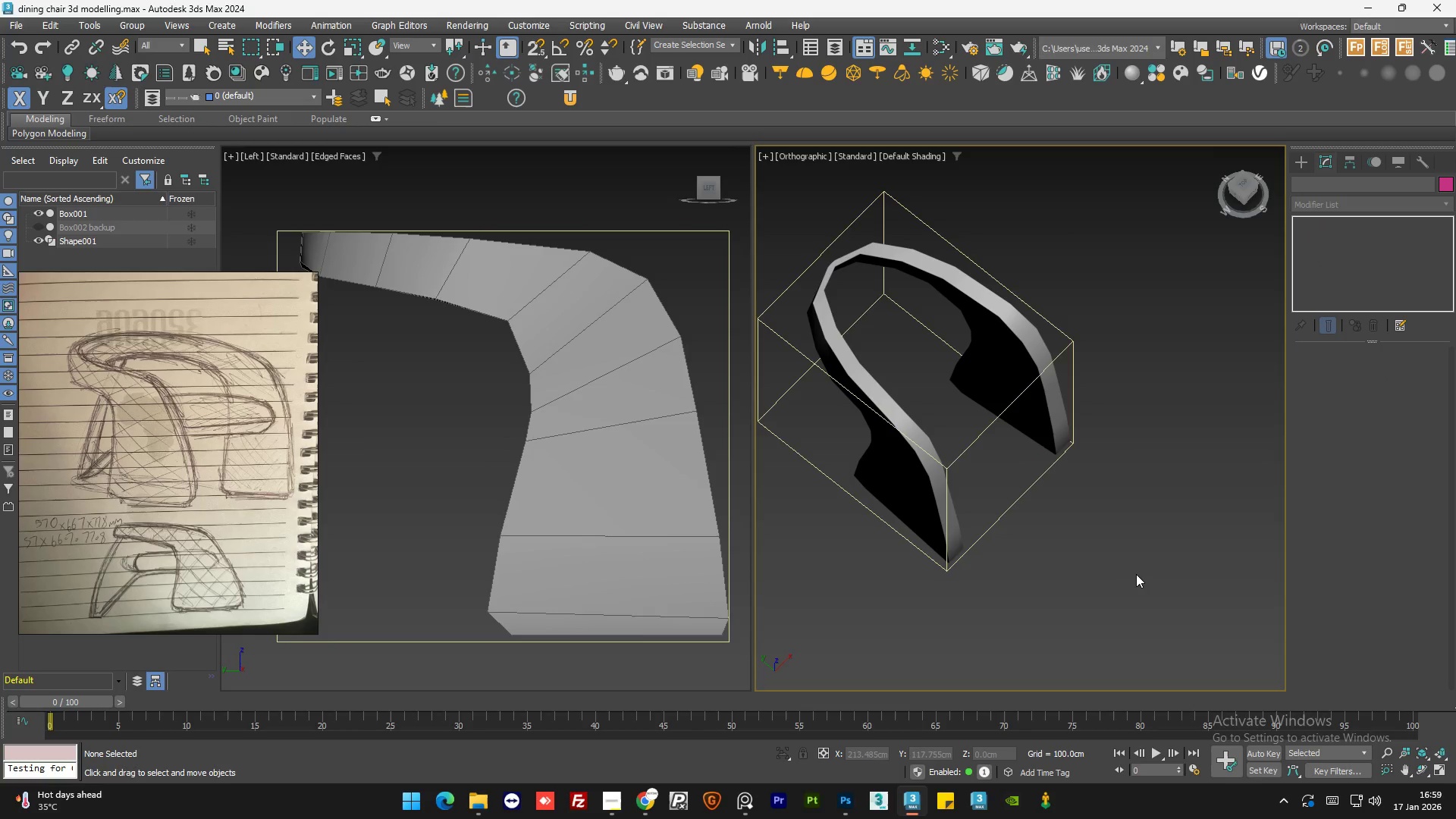 
double_click([1136, 574])
 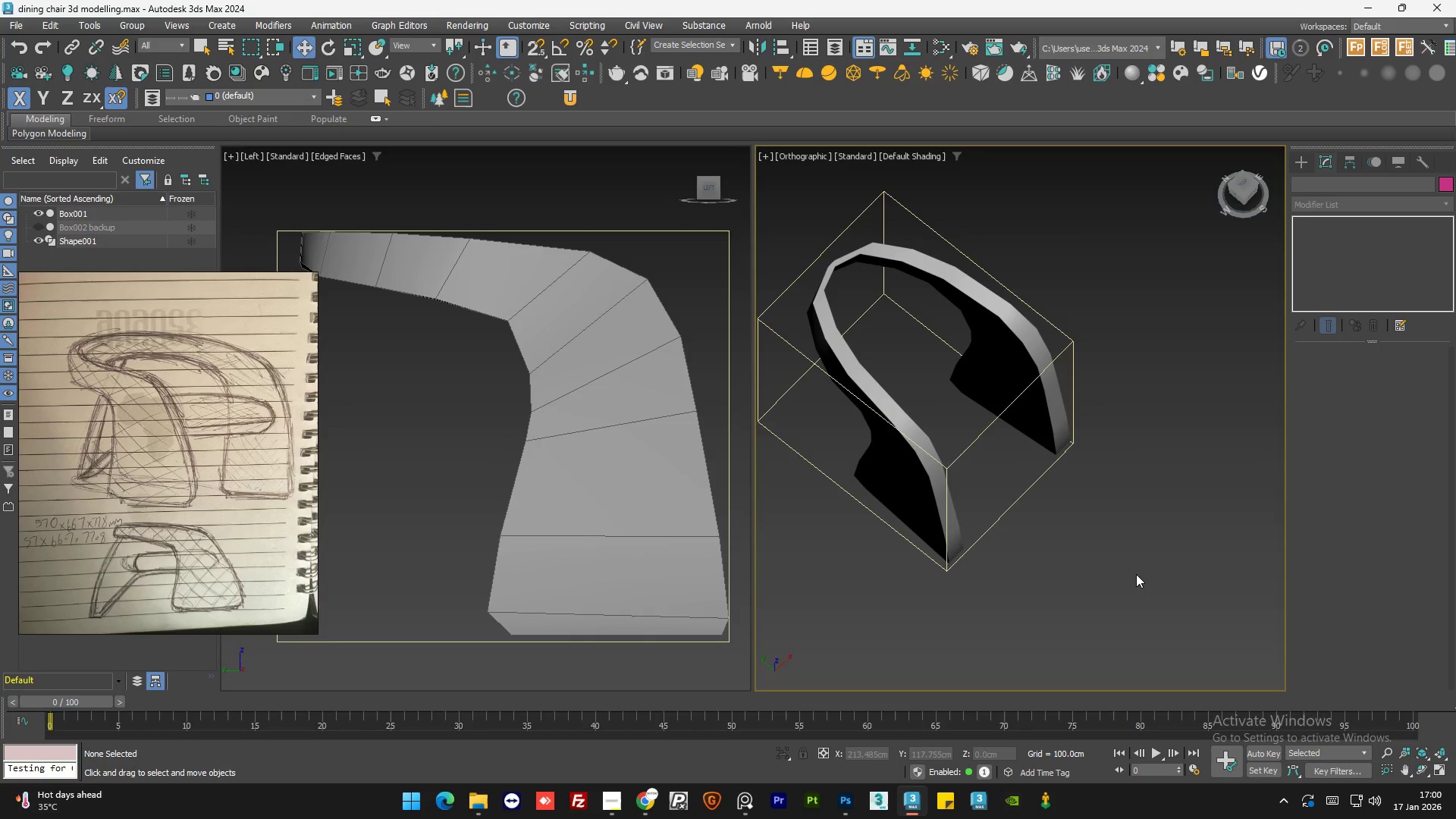 
triple_click([1136, 574])
 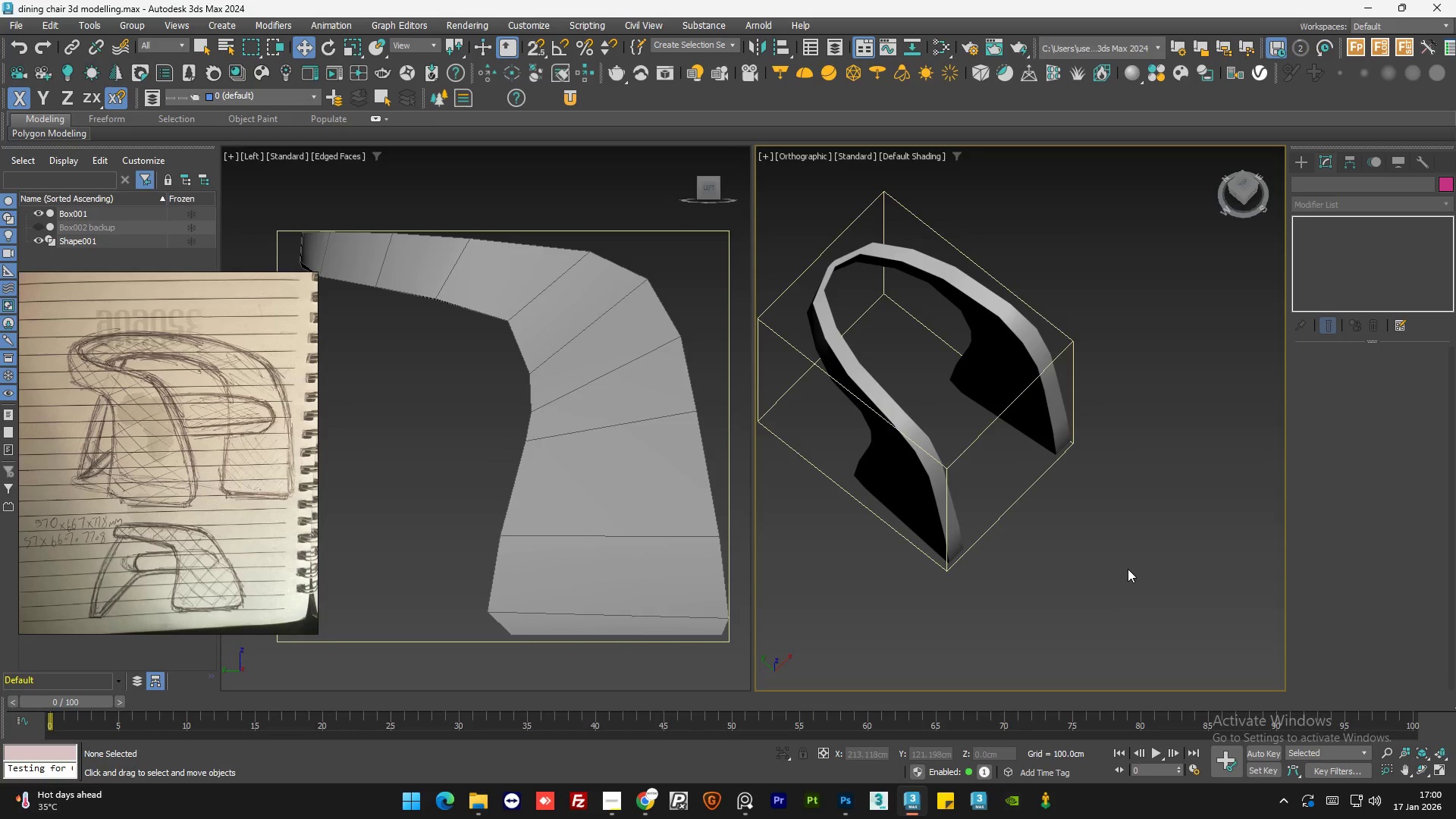 
triple_click([1128, 569])
 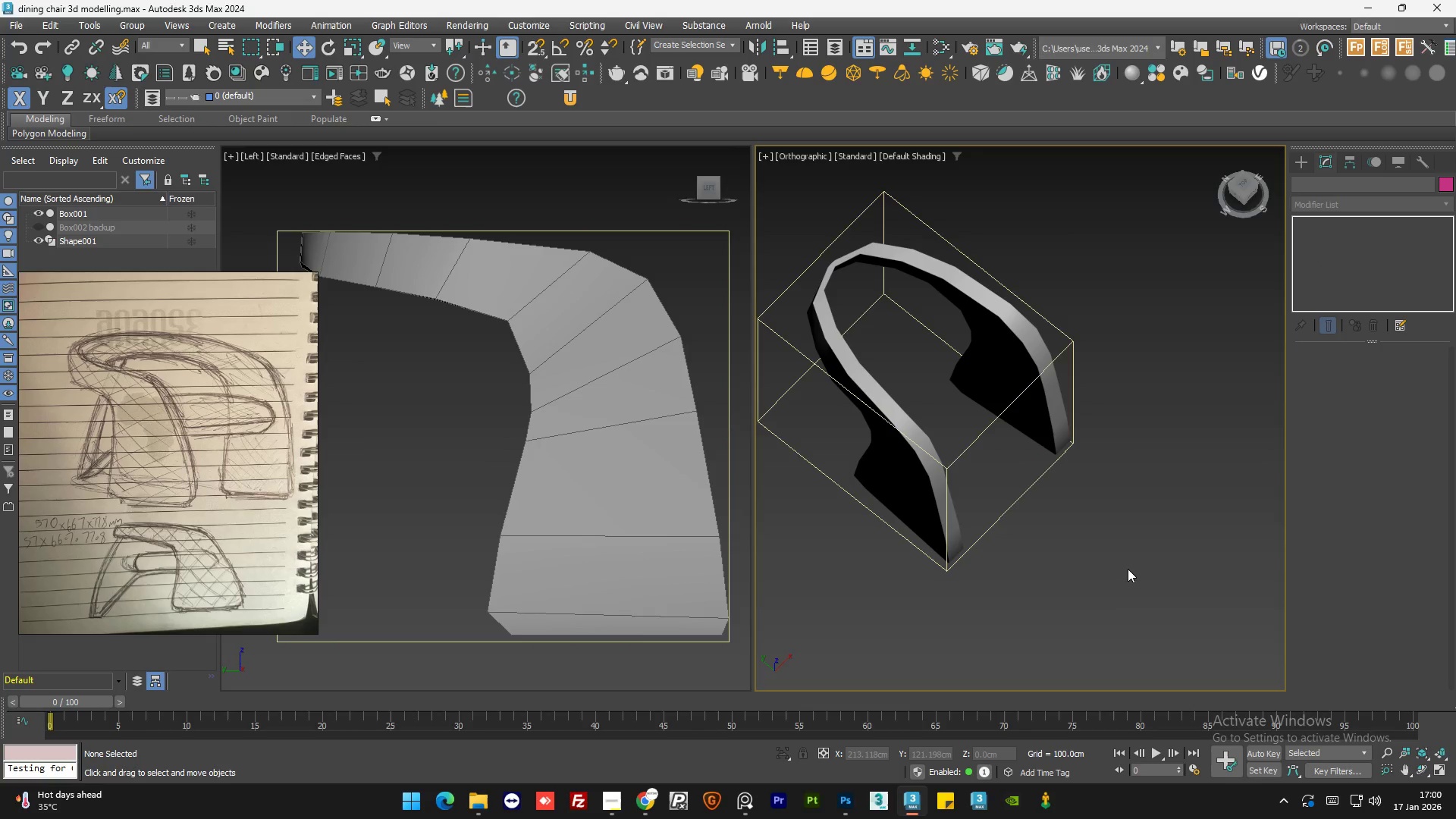 
triple_click([1128, 569])
 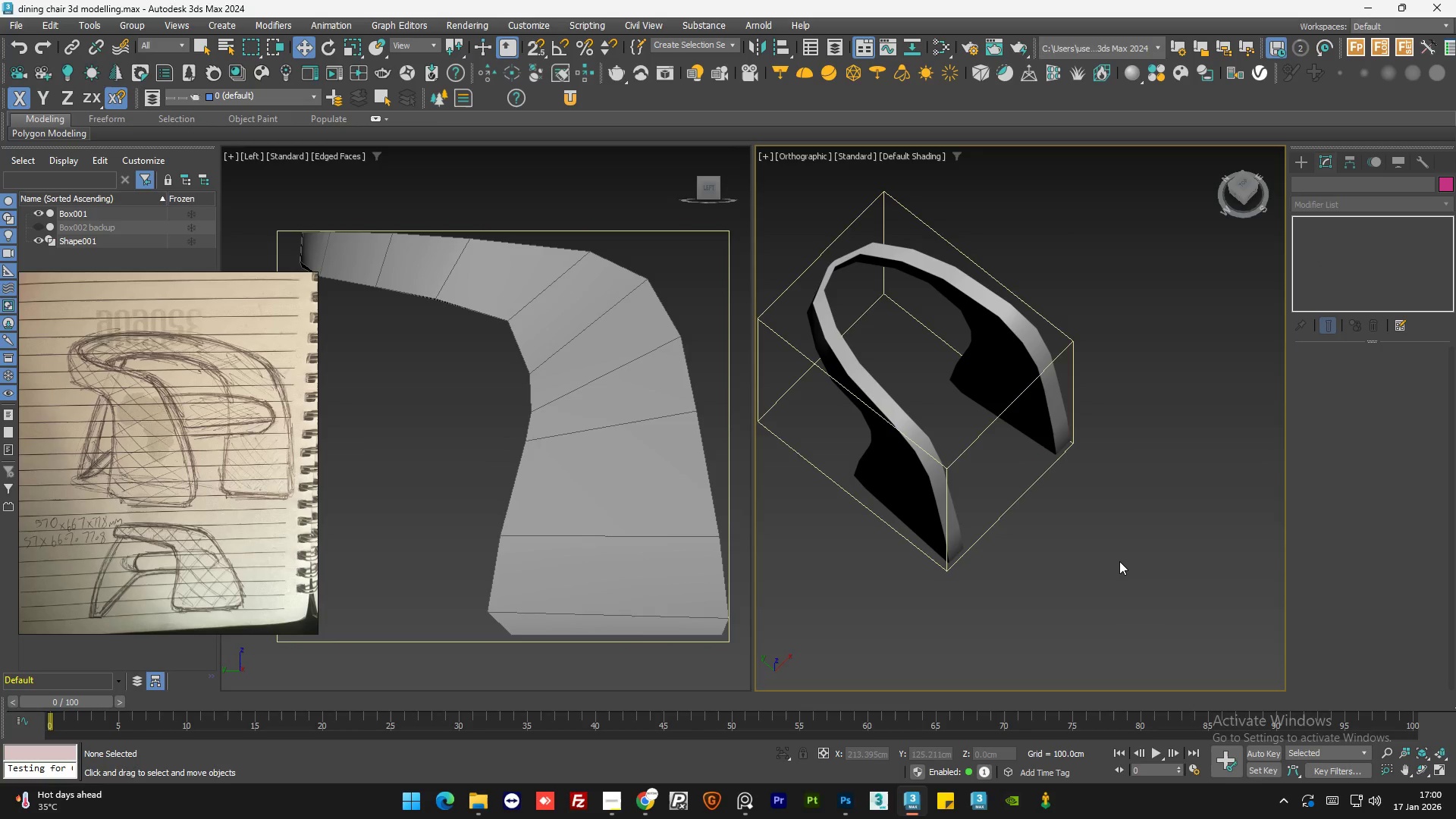 
double_click([1119, 561])
 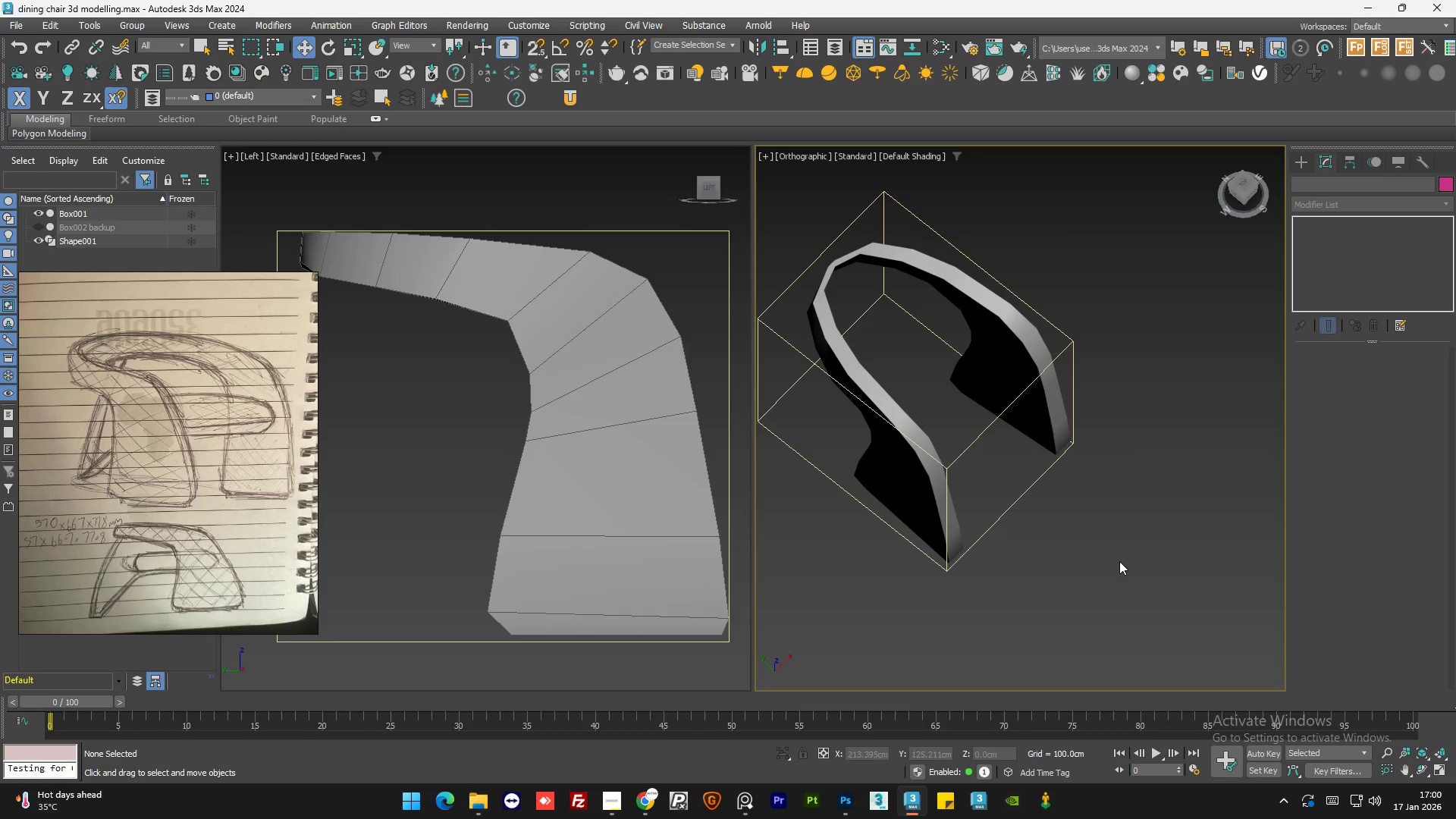 
triple_click([1119, 561])
 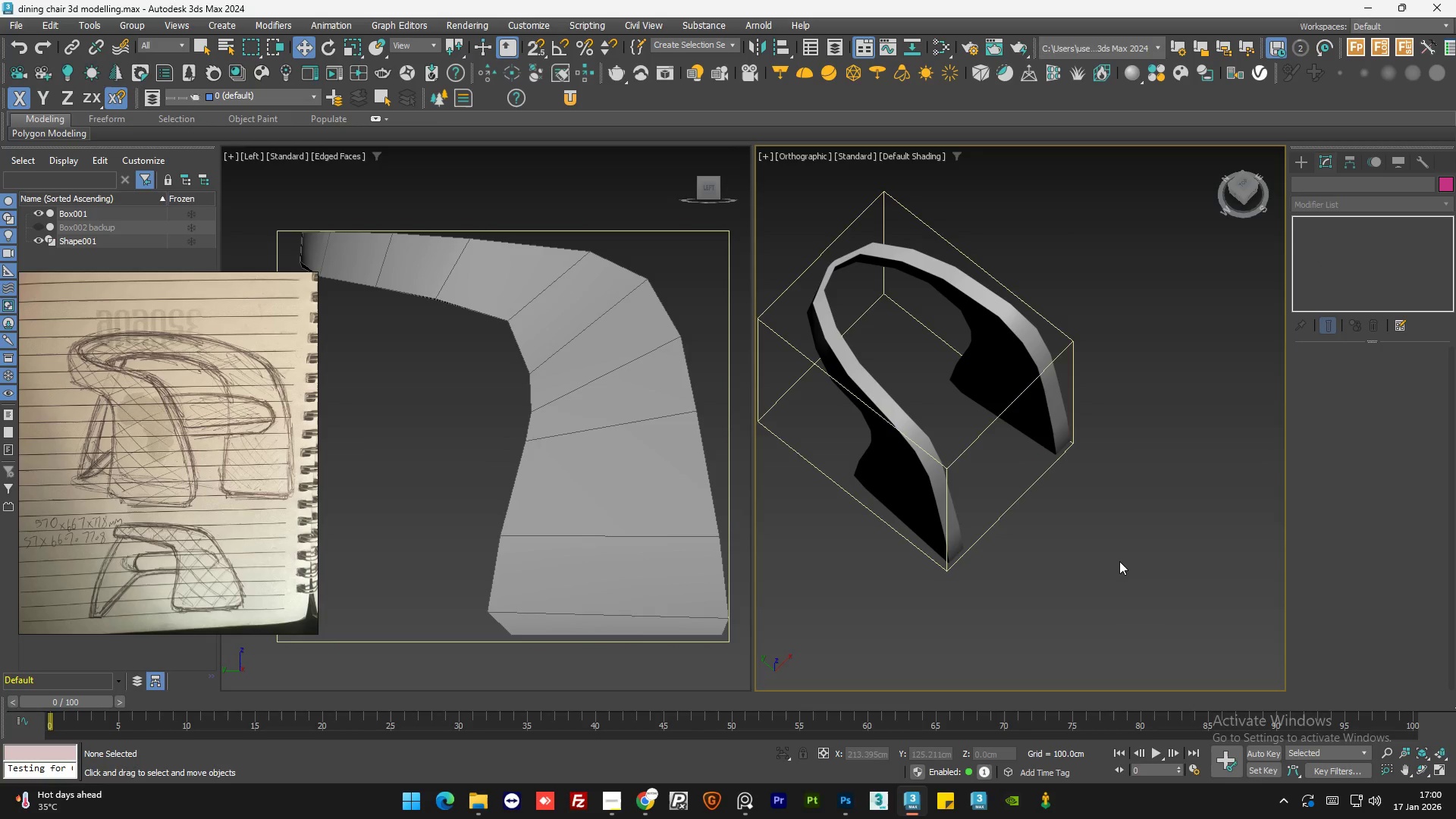 
triple_click([1119, 561])
 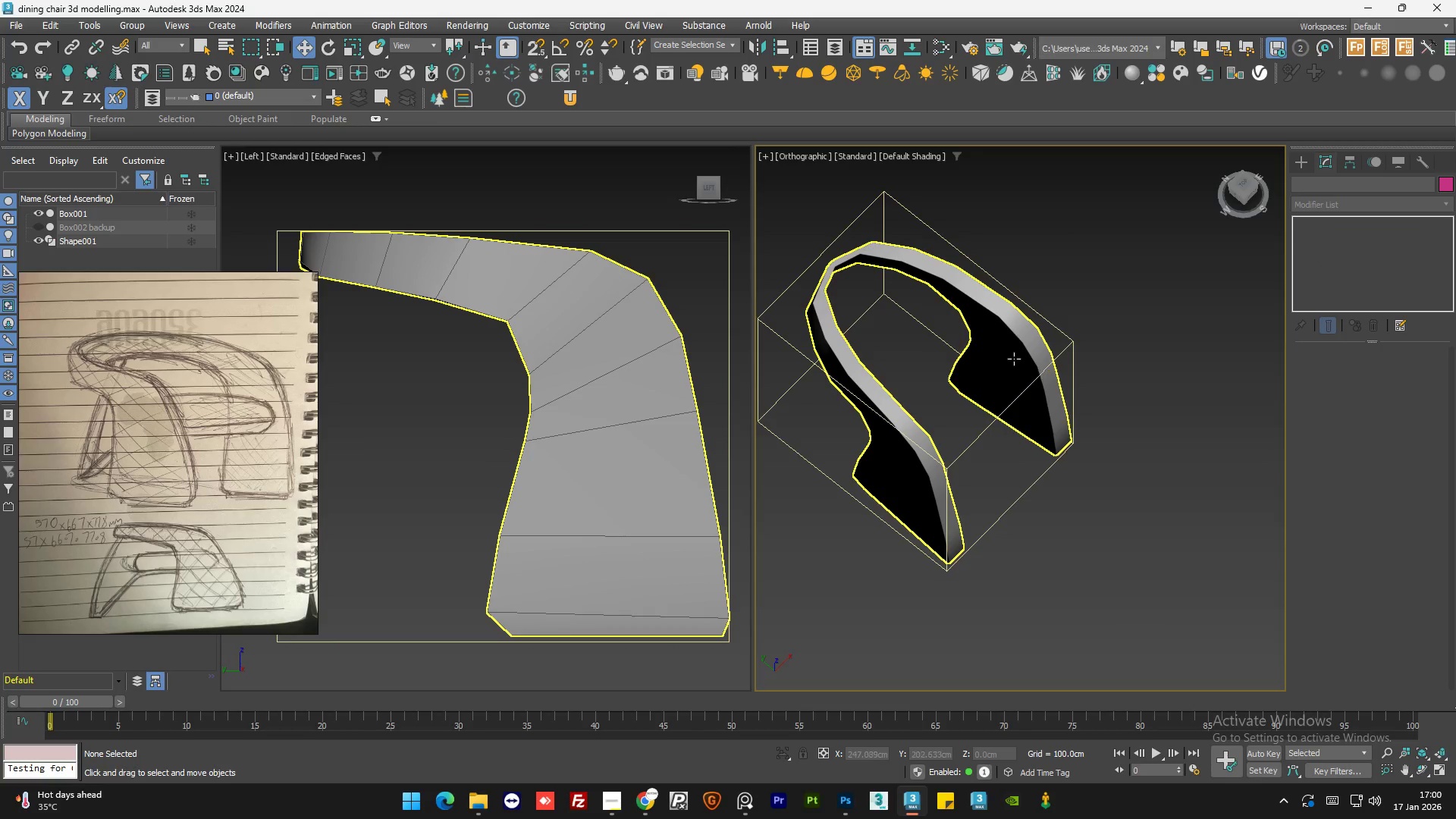 
left_click([1014, 358])
 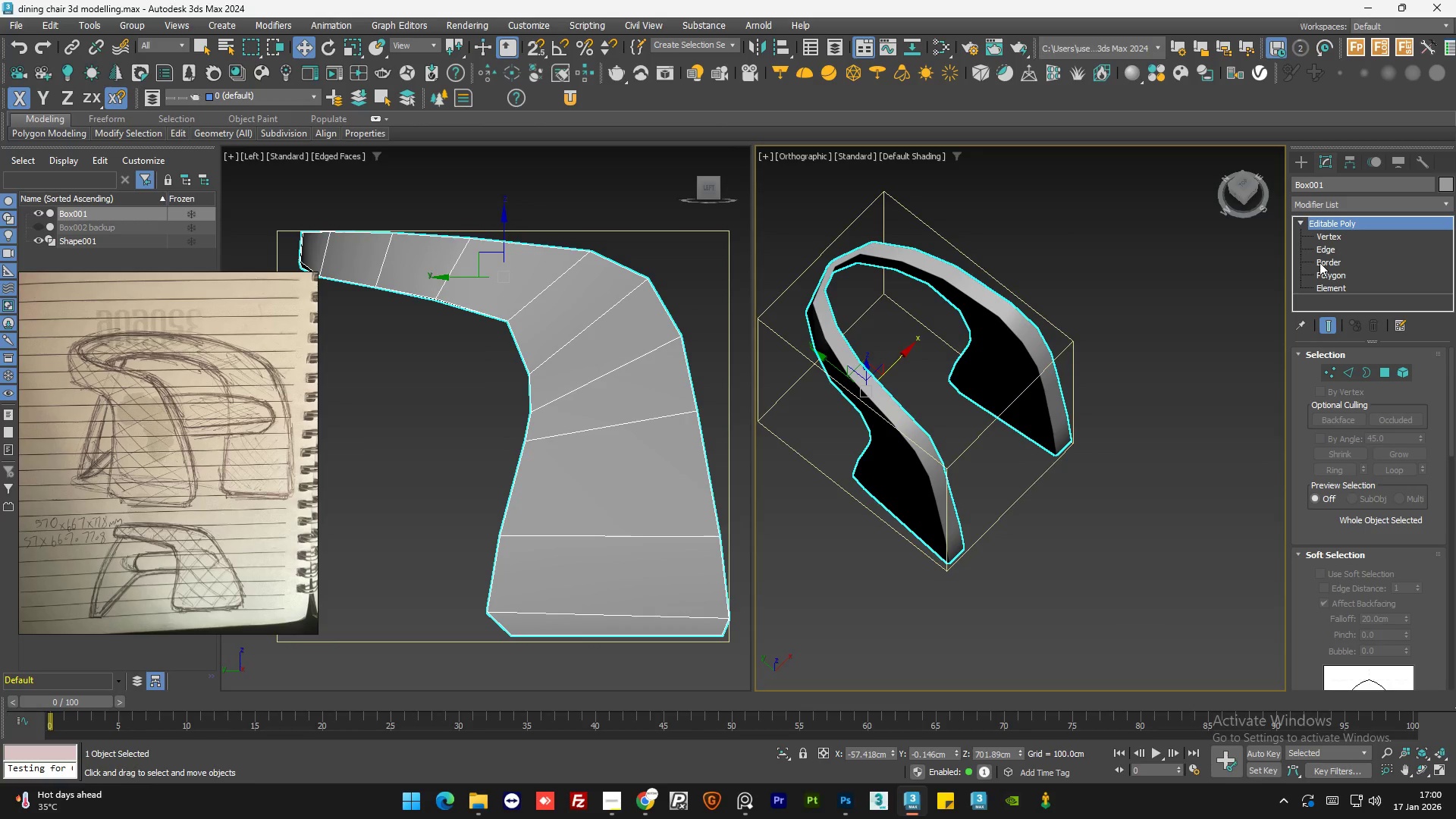 
key(F4)
 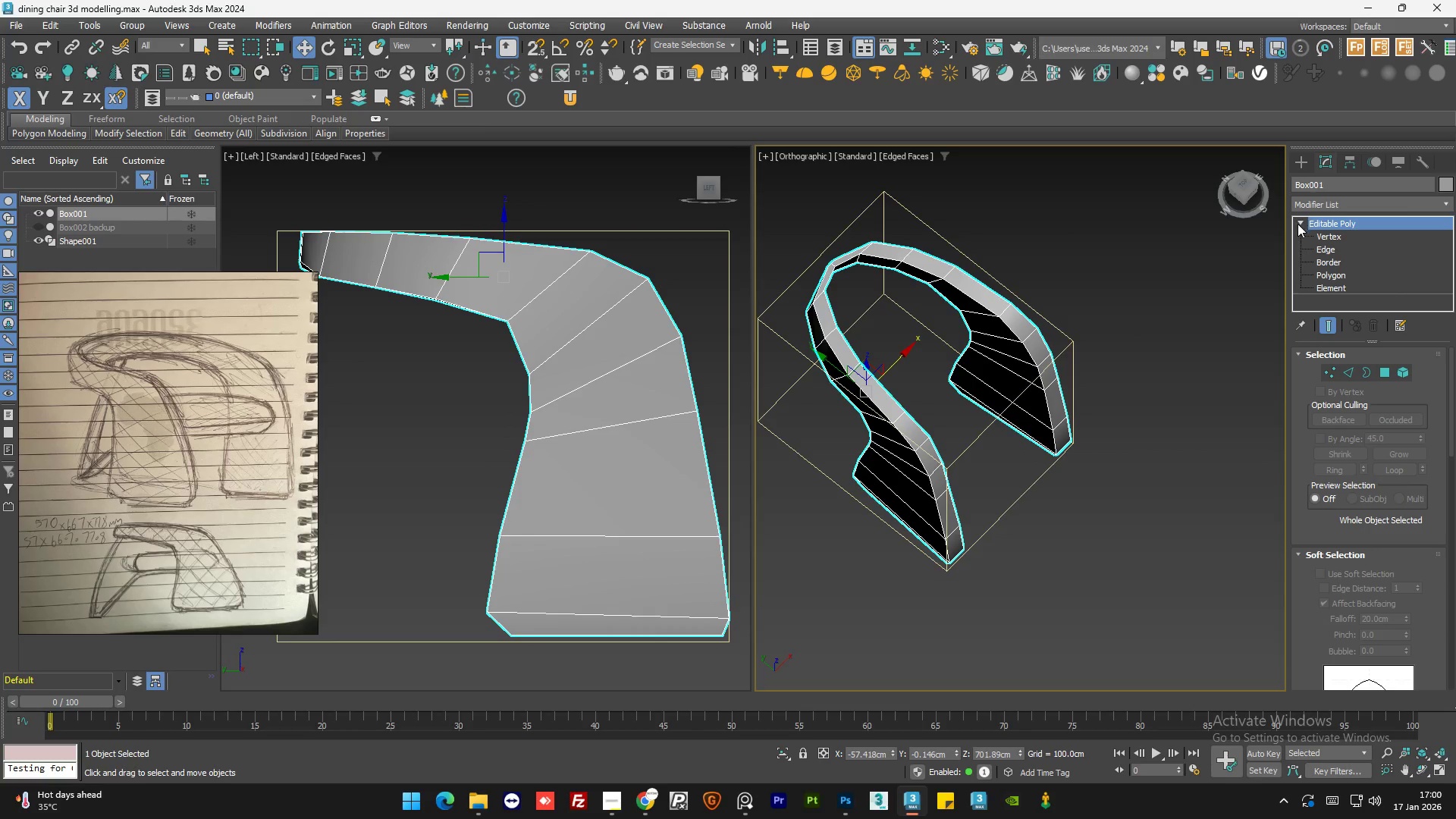 
double_click([1332, 202])
 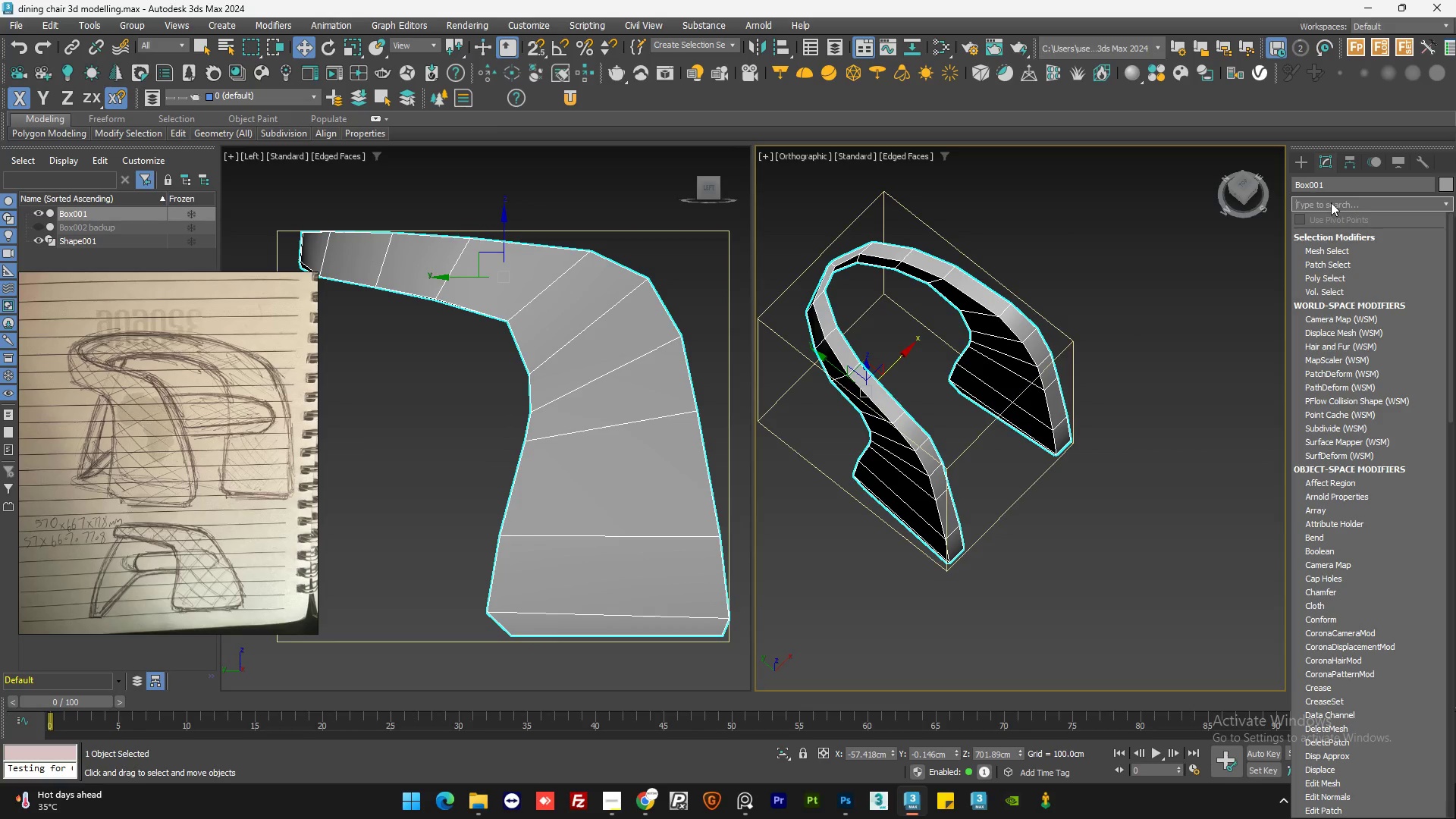 
type(ed)
 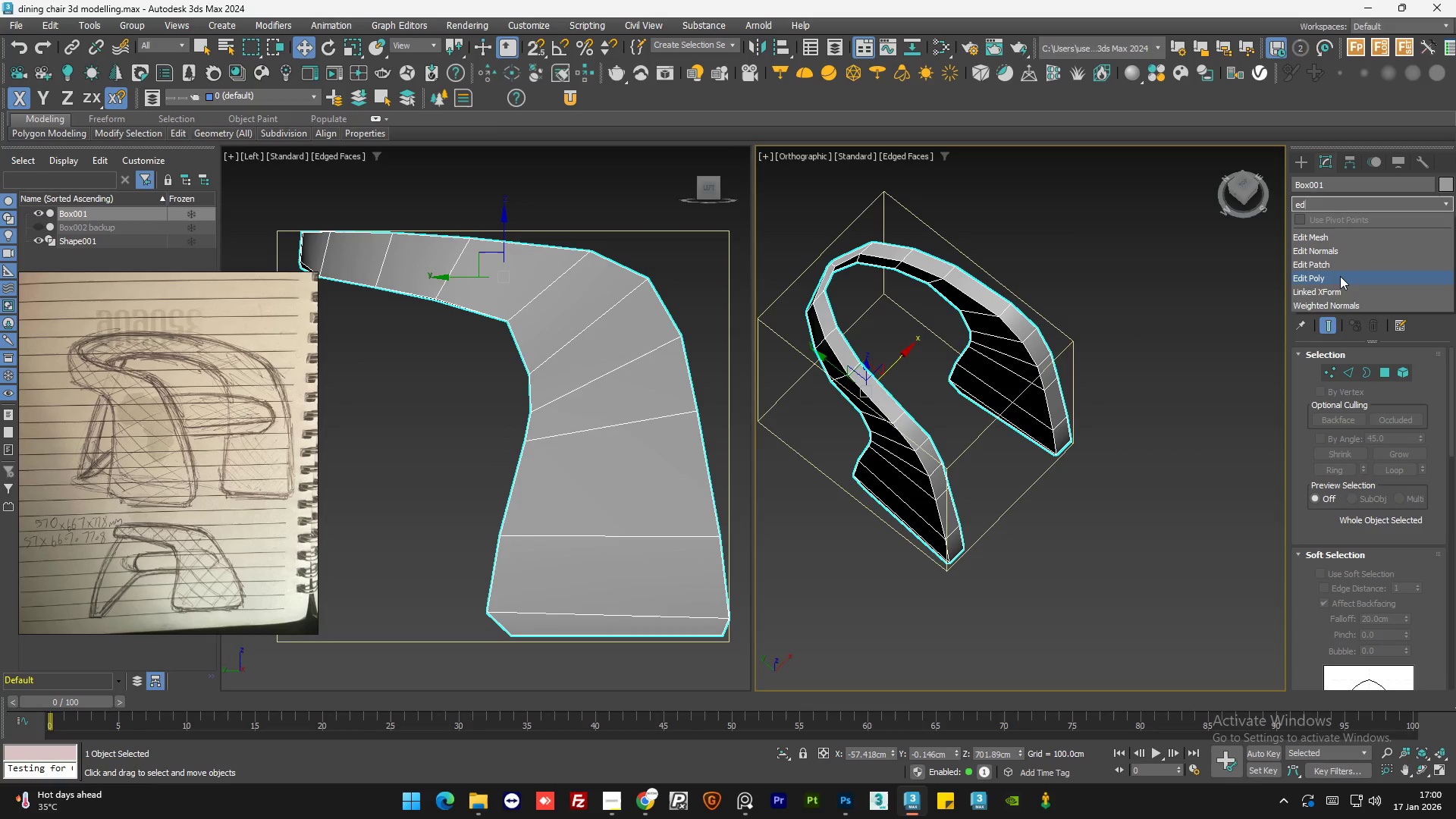 
left_click([1339, 278])
 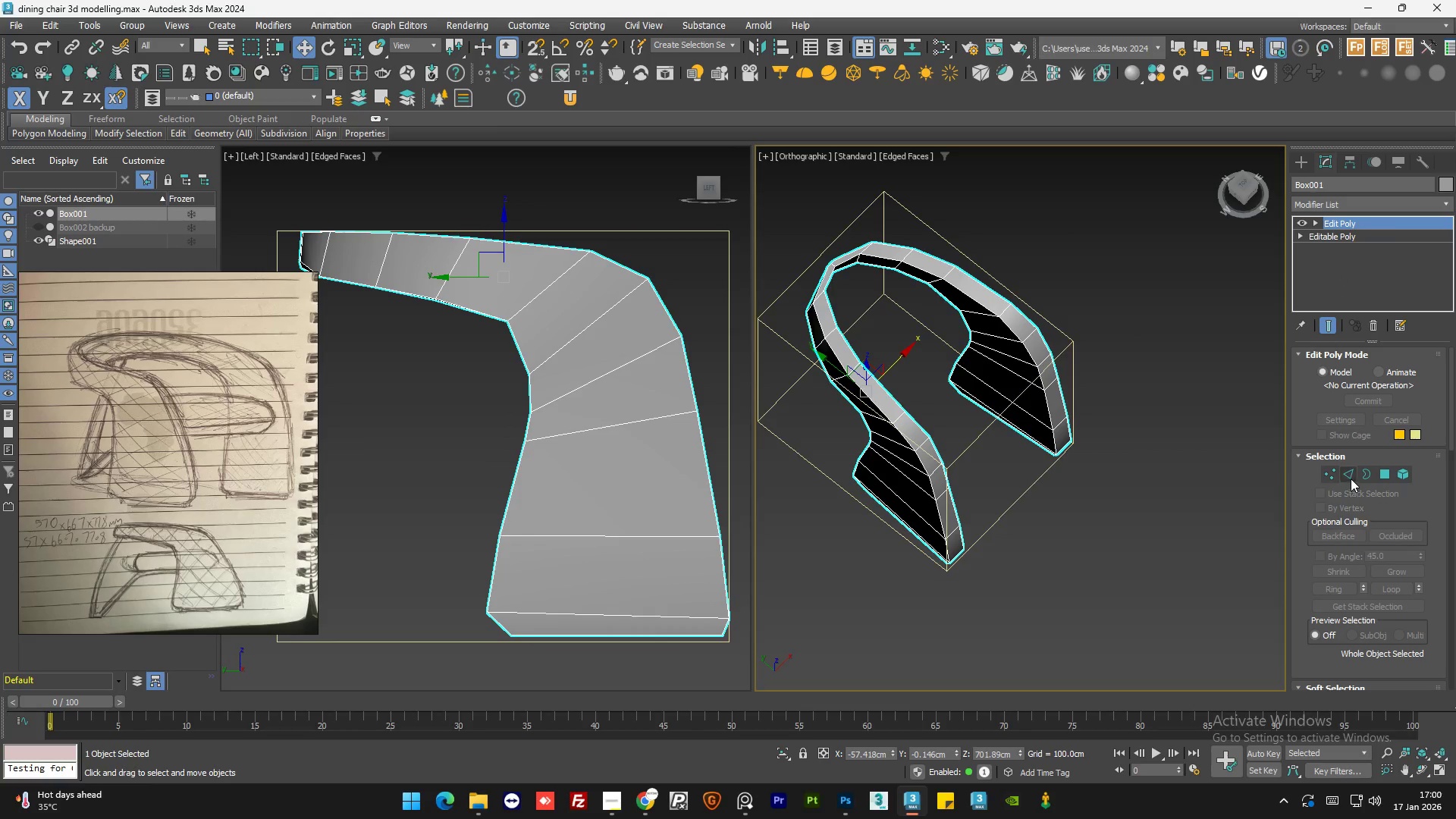 
left_click([1353, 475])
 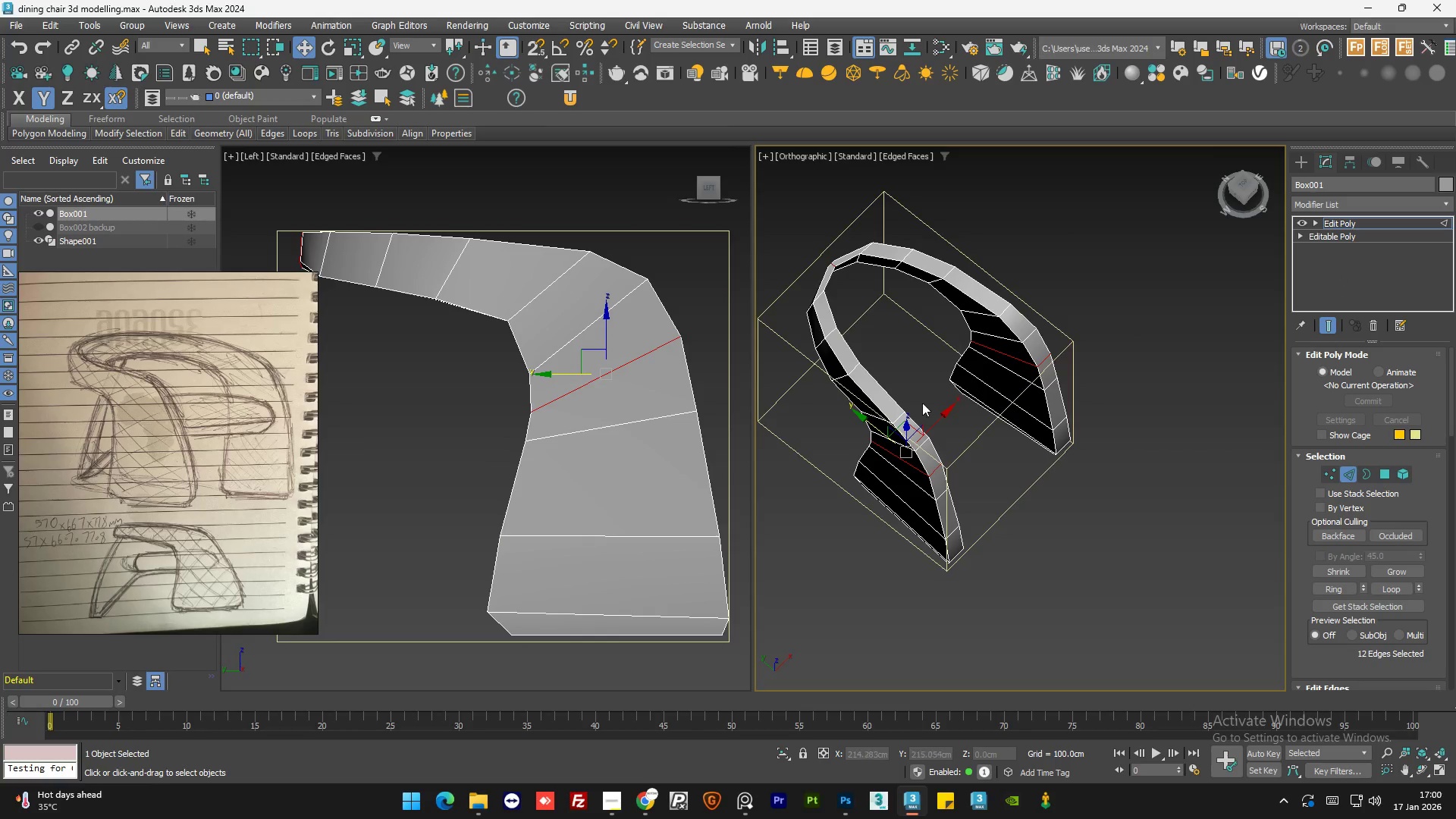 
hold_key(key=AltLeft, duration=0.67)
 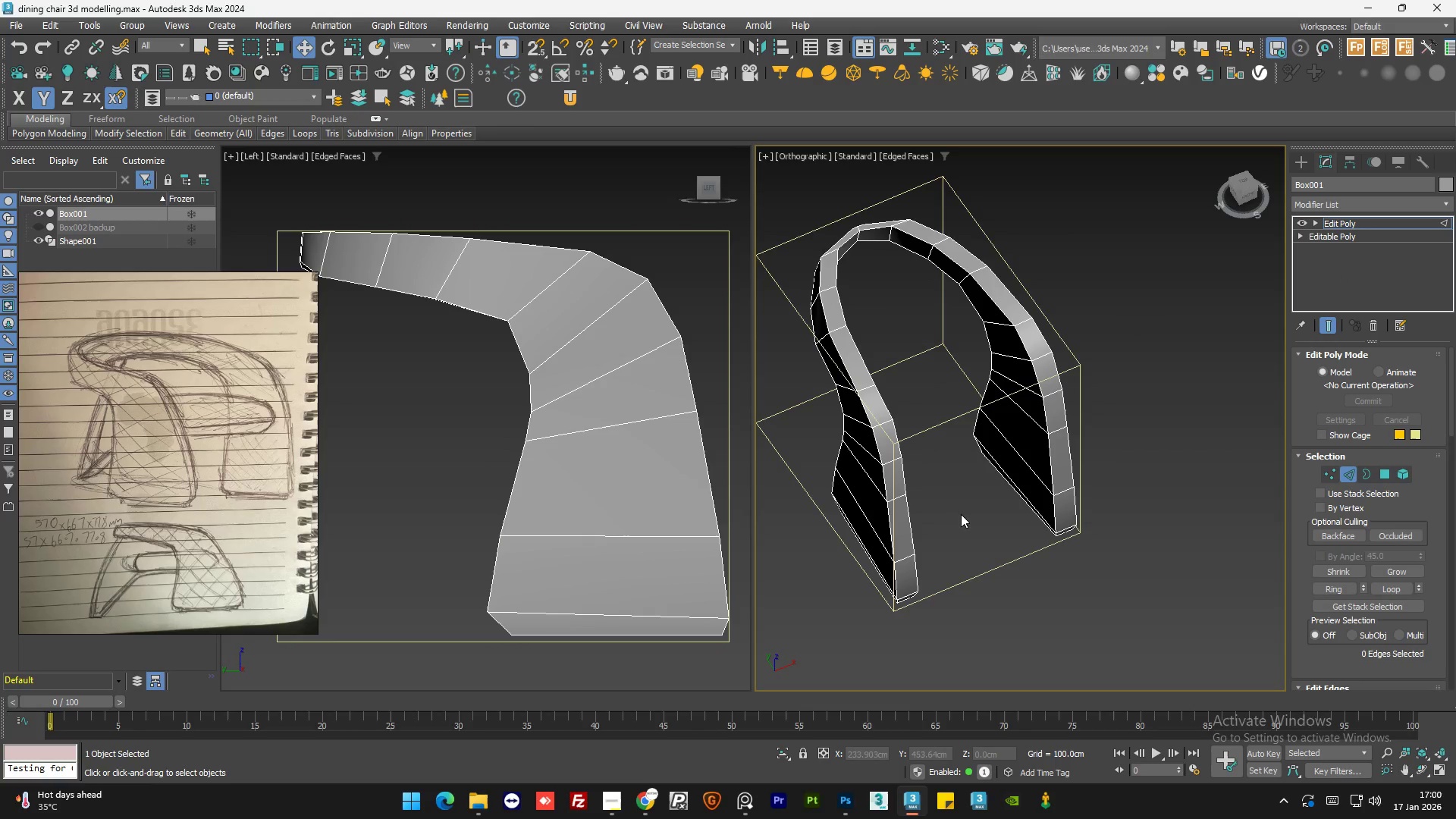 
left_click([953, 529])
 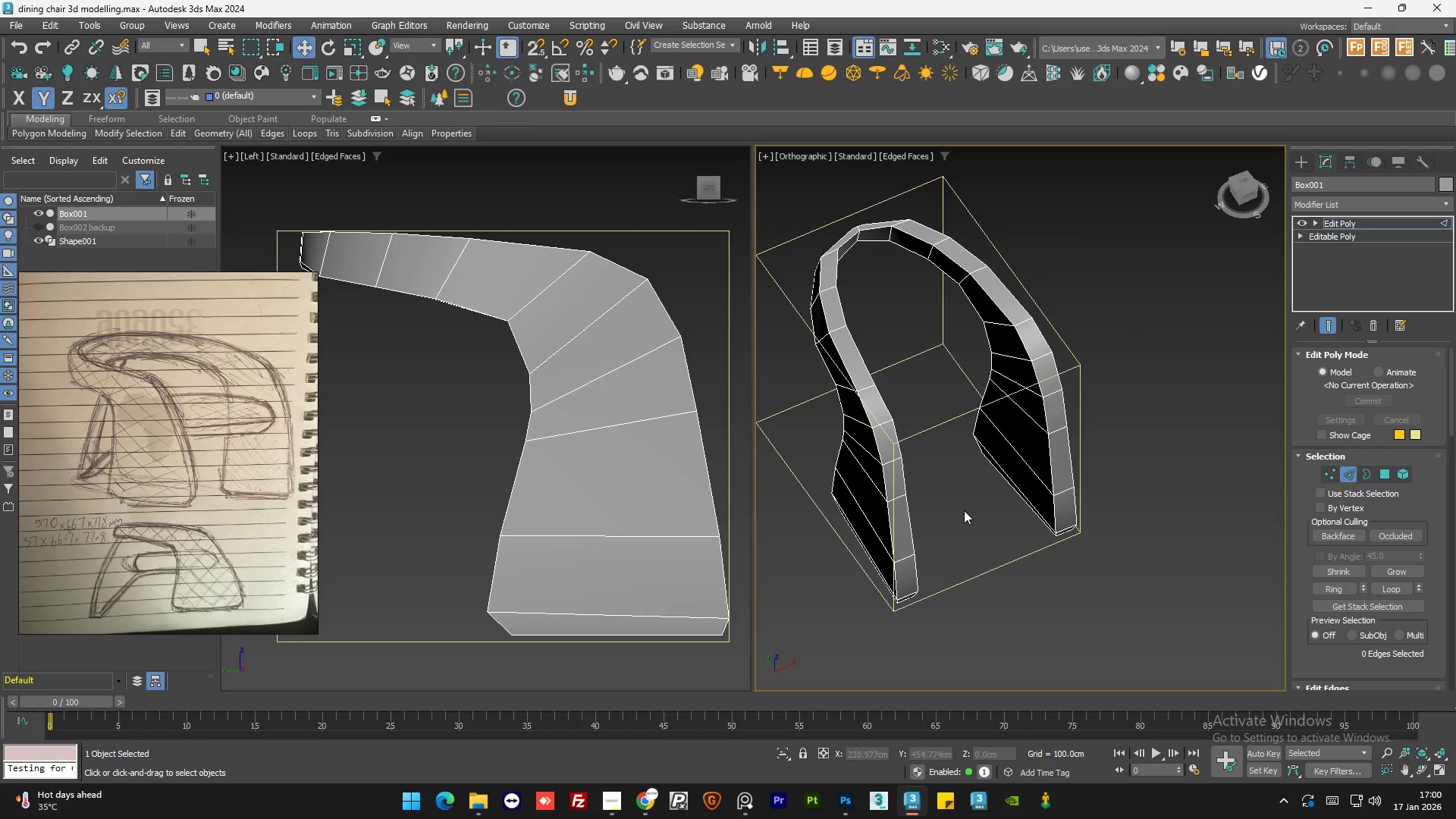 
scroll: coordinate [895, 385], scroll_direction: up, amount: 1.0
 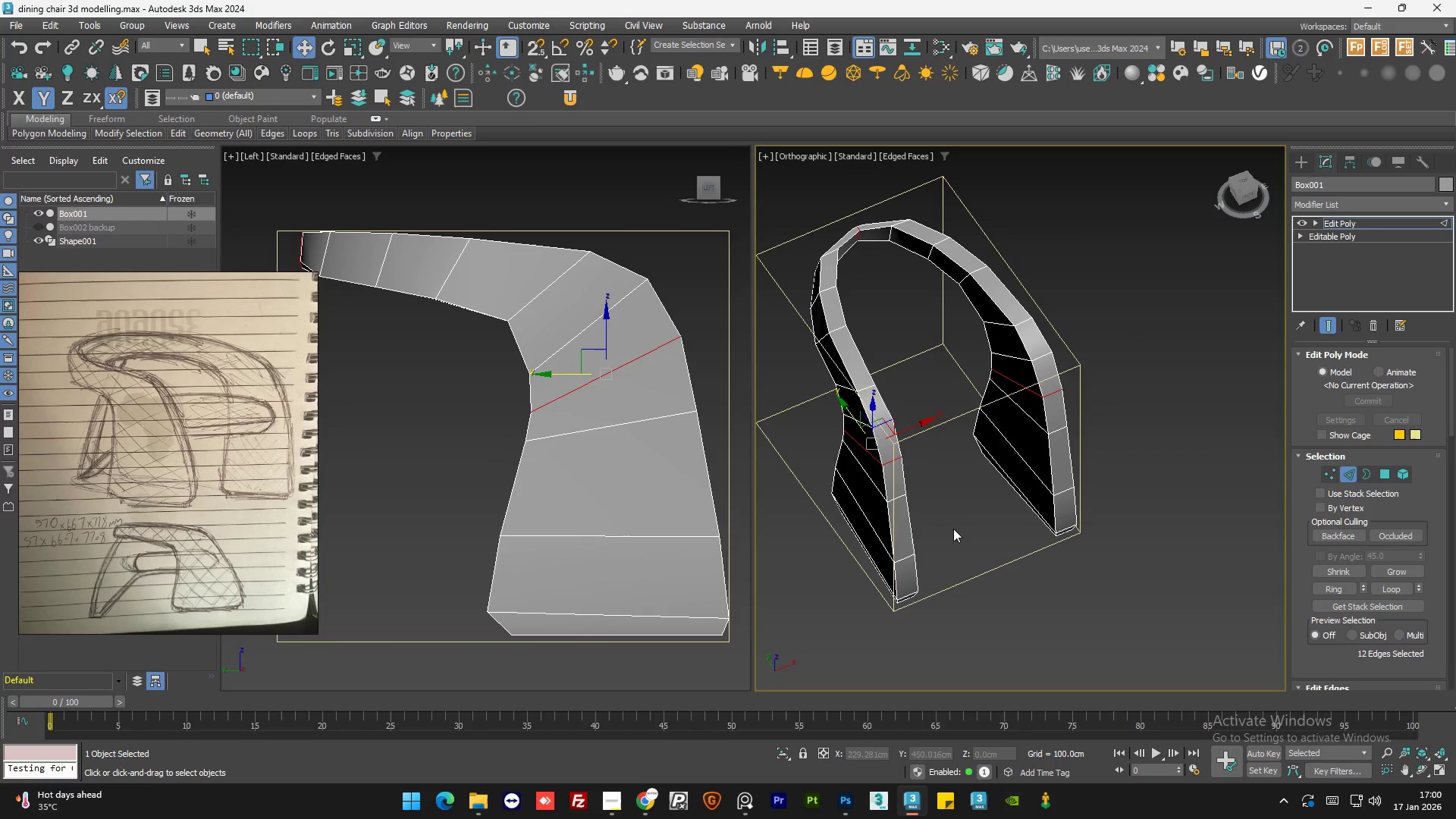 
hold_key(key=AltLeft, duration=1.2)
 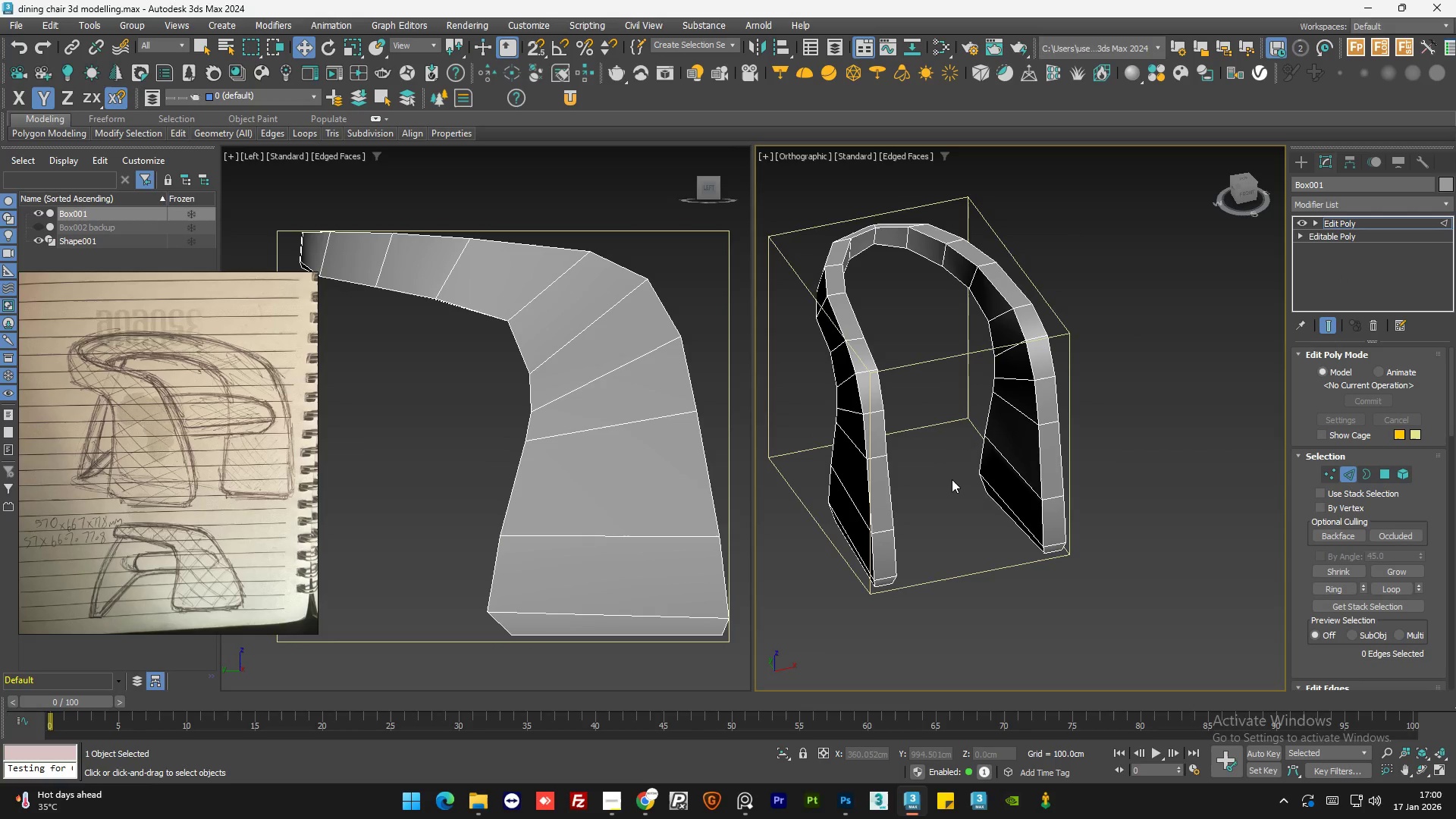 
key(Alt+1)
 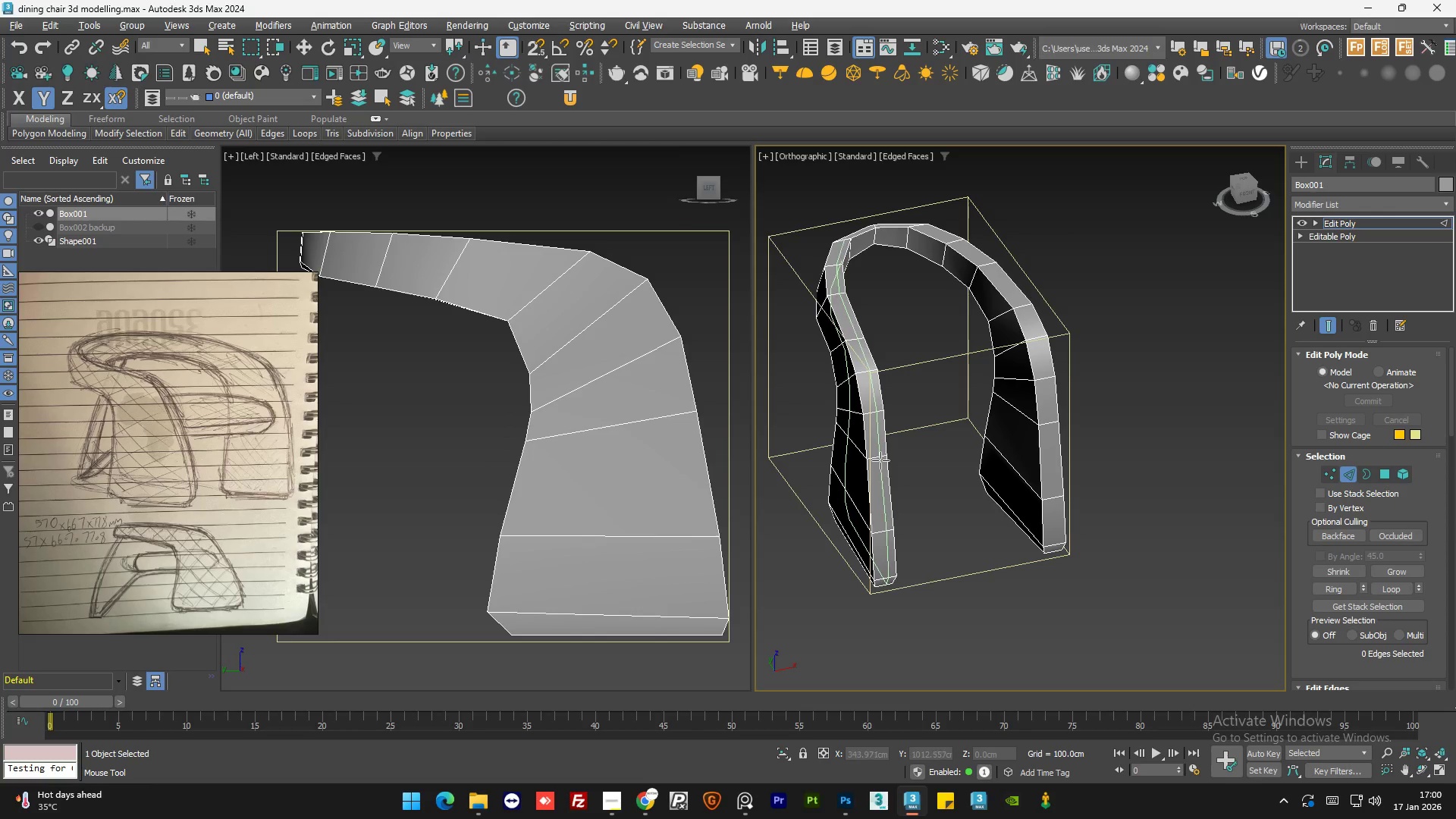 
hold_key(key=AltLeft, duration=1.23)
 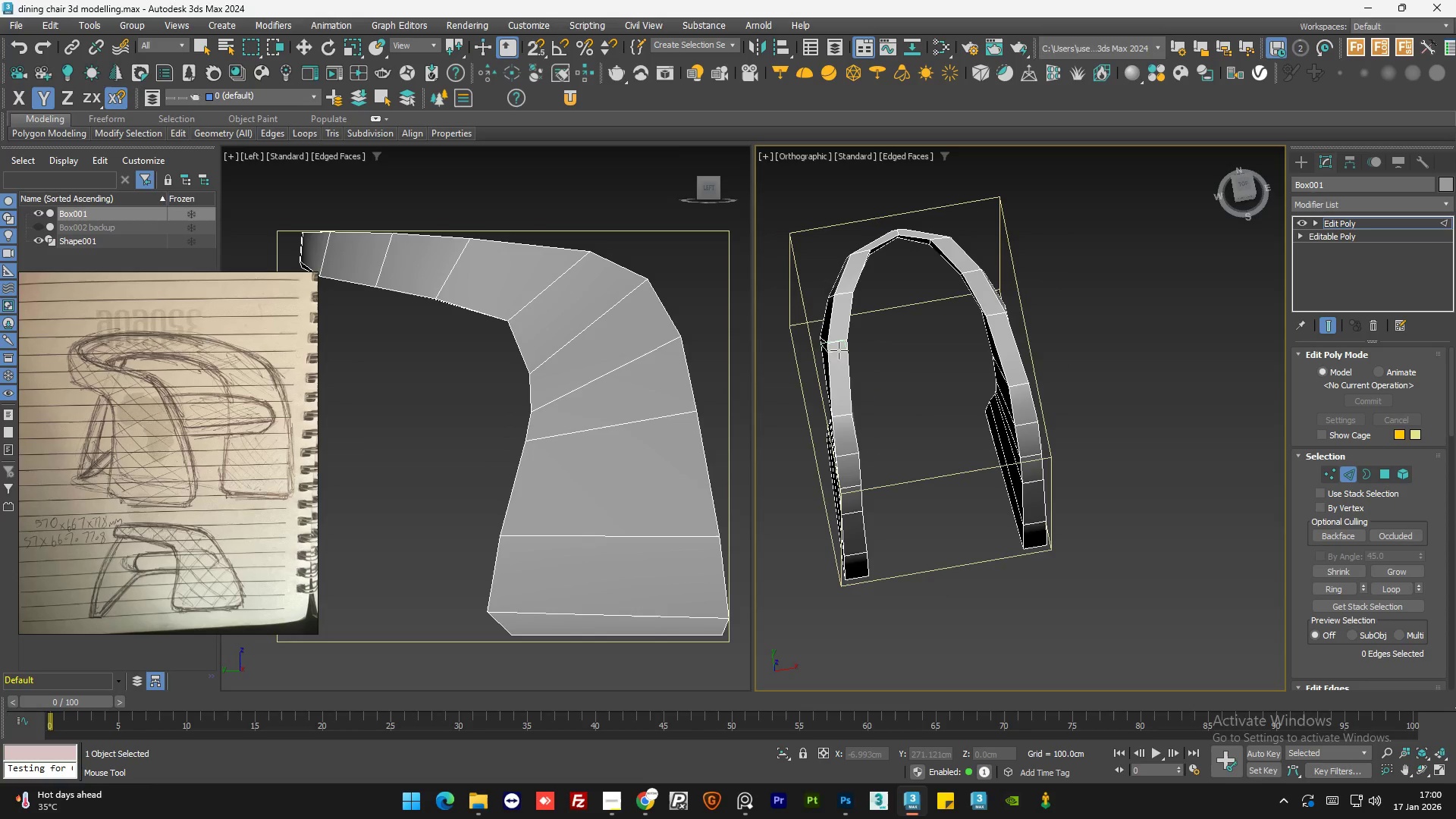 
hold_key(key=AltLeft, duration=4.86)
 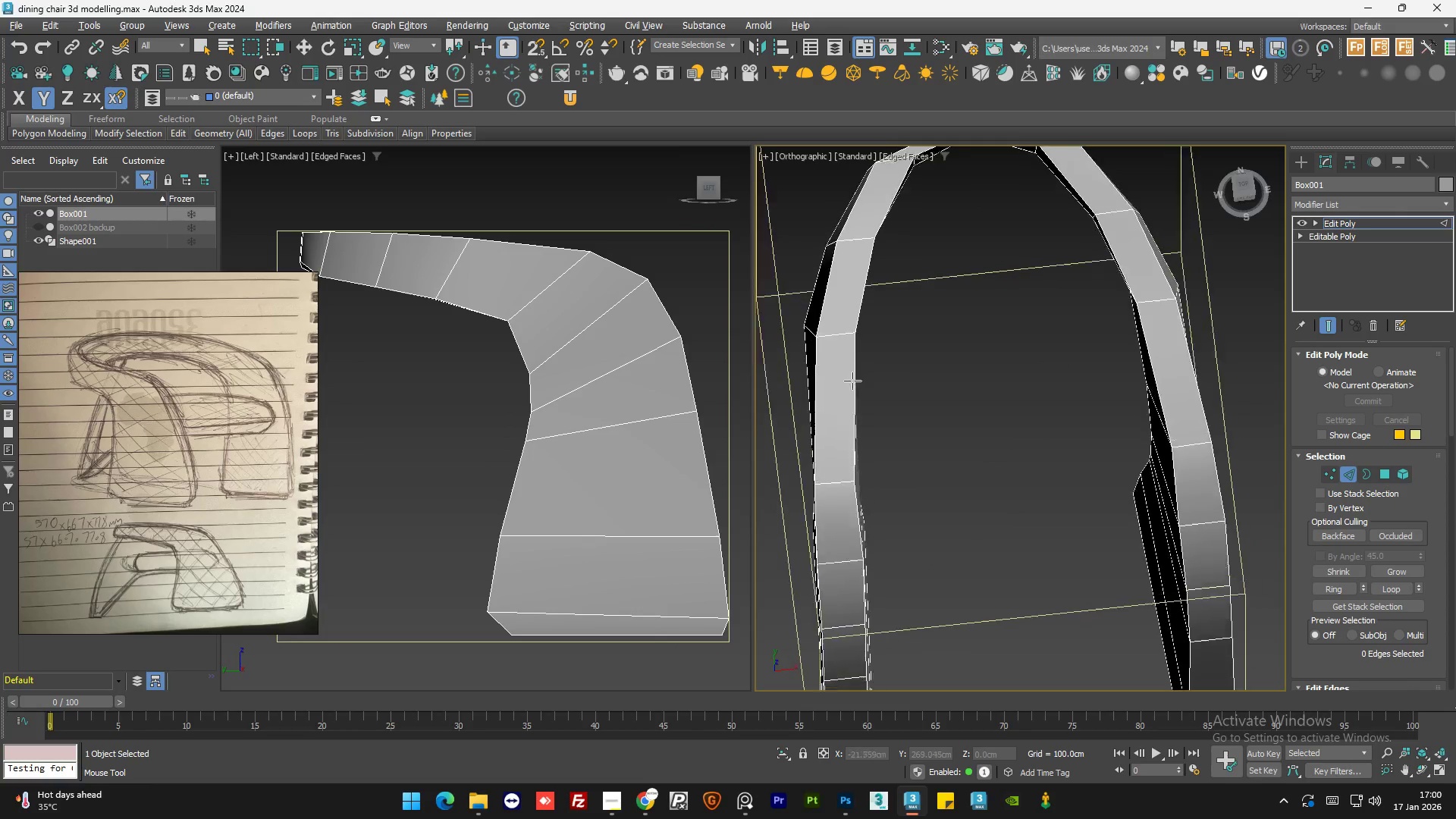 
hold_key(key=AltLeft, duration=0.78)
 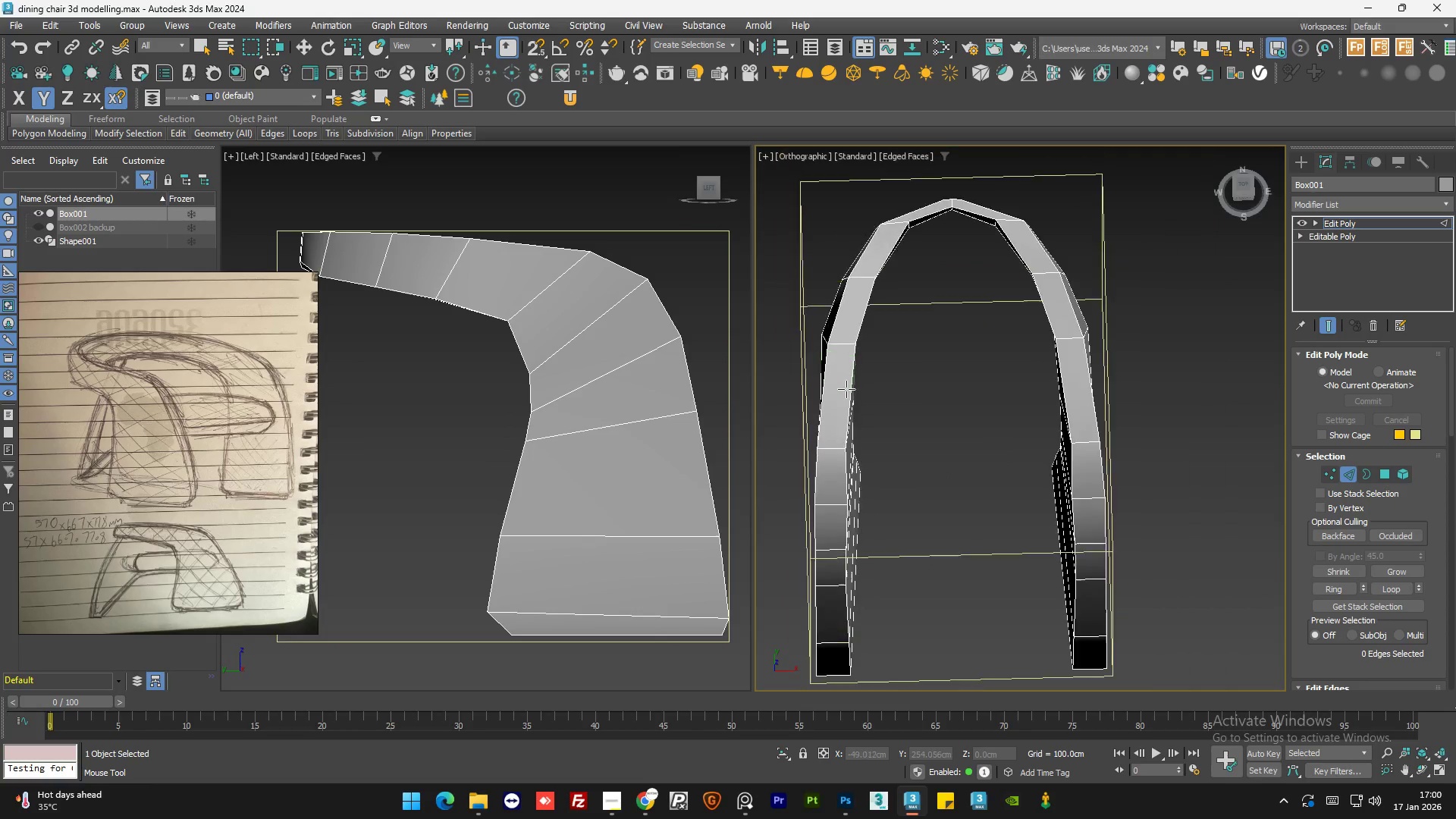 
scroll: coordinate [839, 342], scroll_direction: up, amount: 2.0
 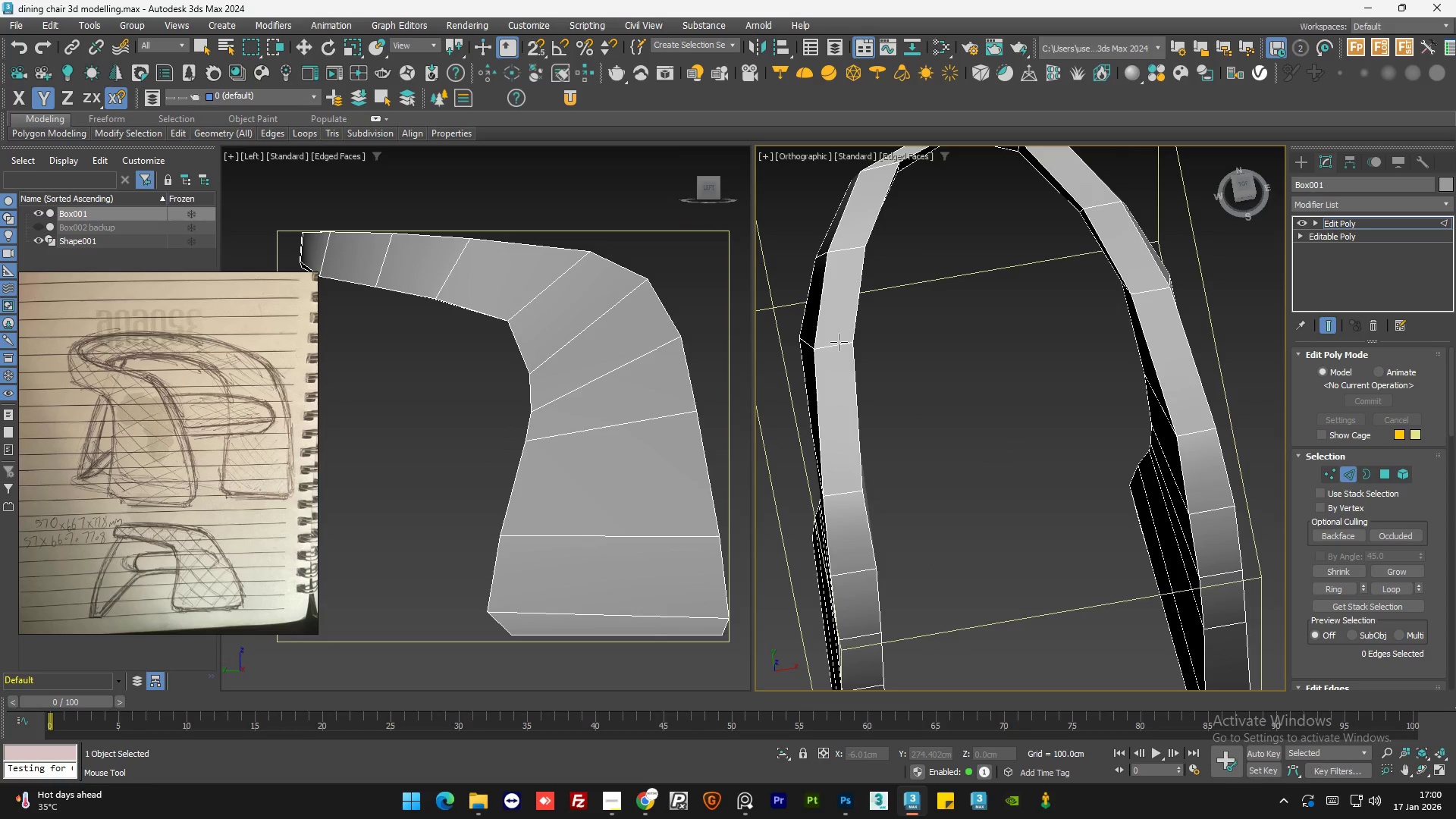 
scroll: coordinate [846, 389], scroll_direction: down, amount: 1.0
 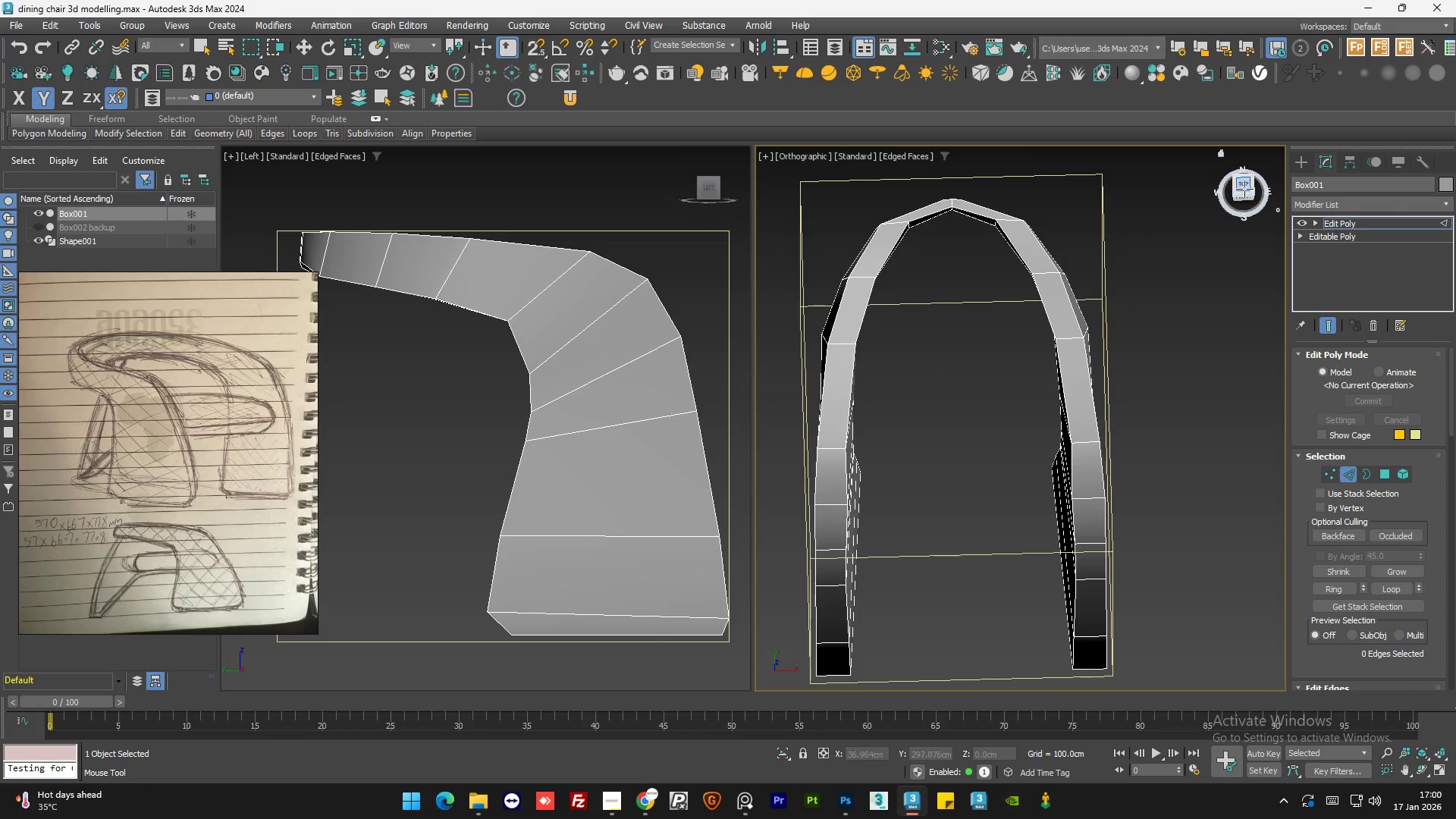 
left_click([1246, 184])
 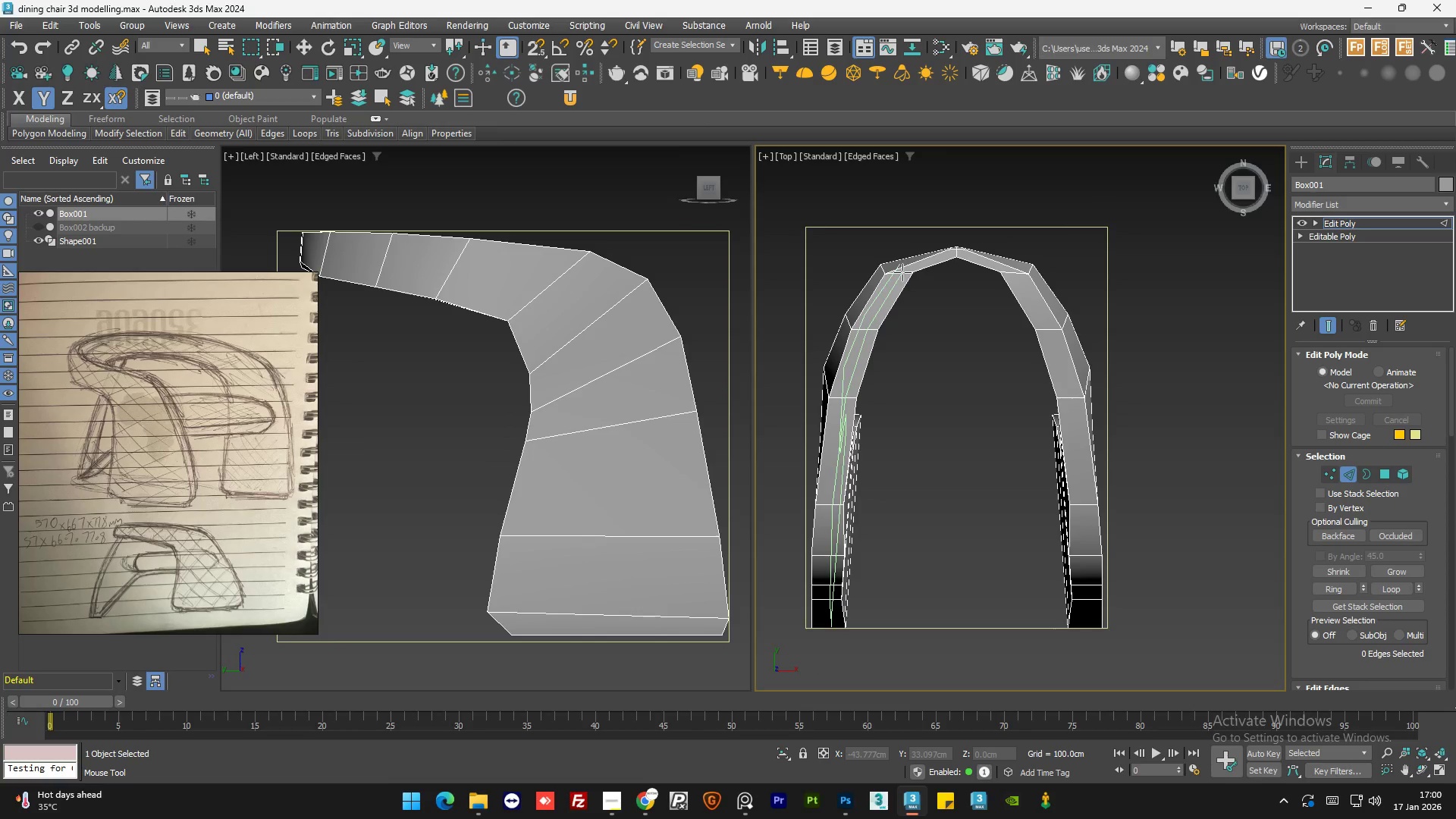 
wait(8.94)
 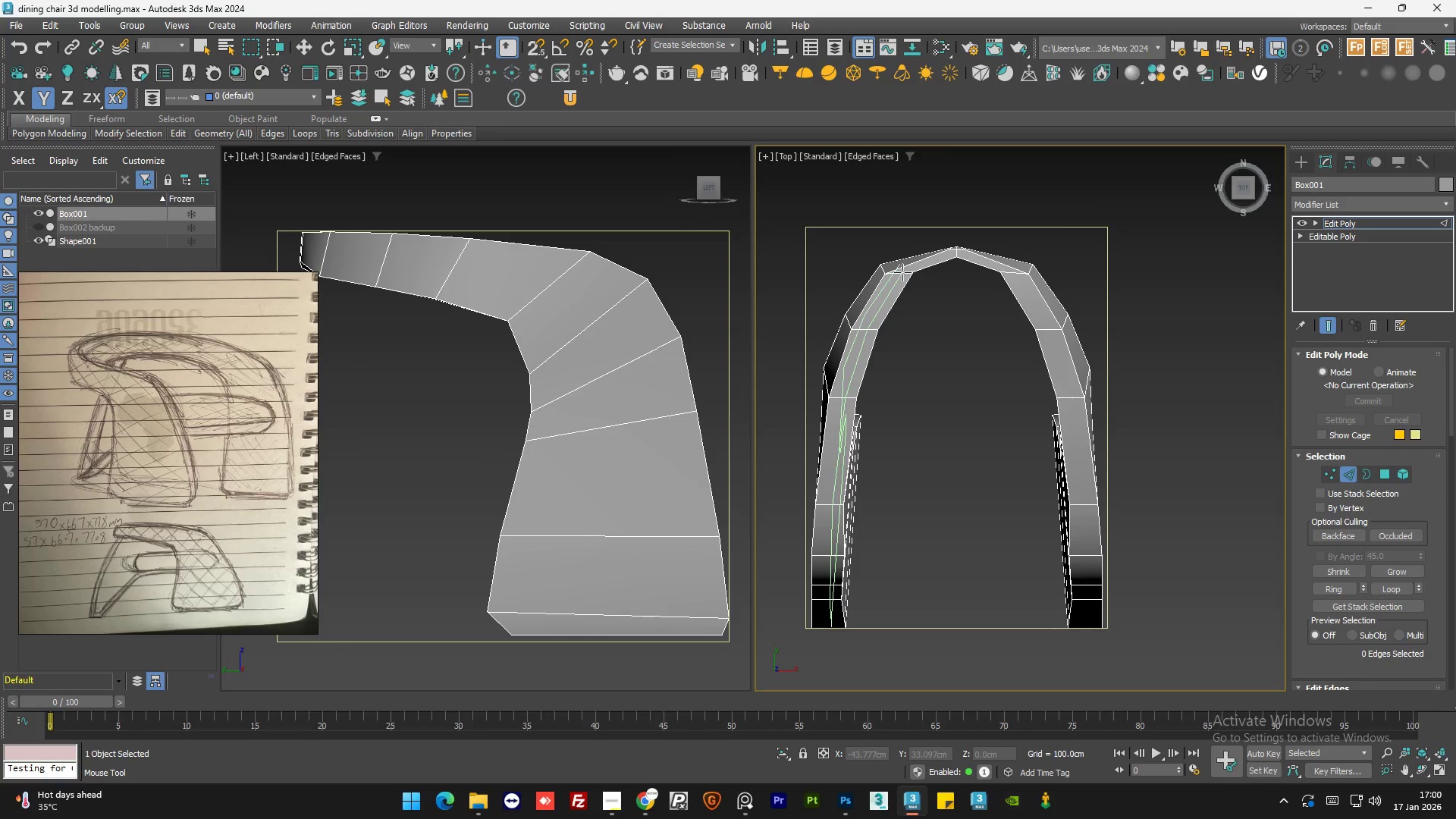 
hold_key(key=AltLeft, duration=1.51)
 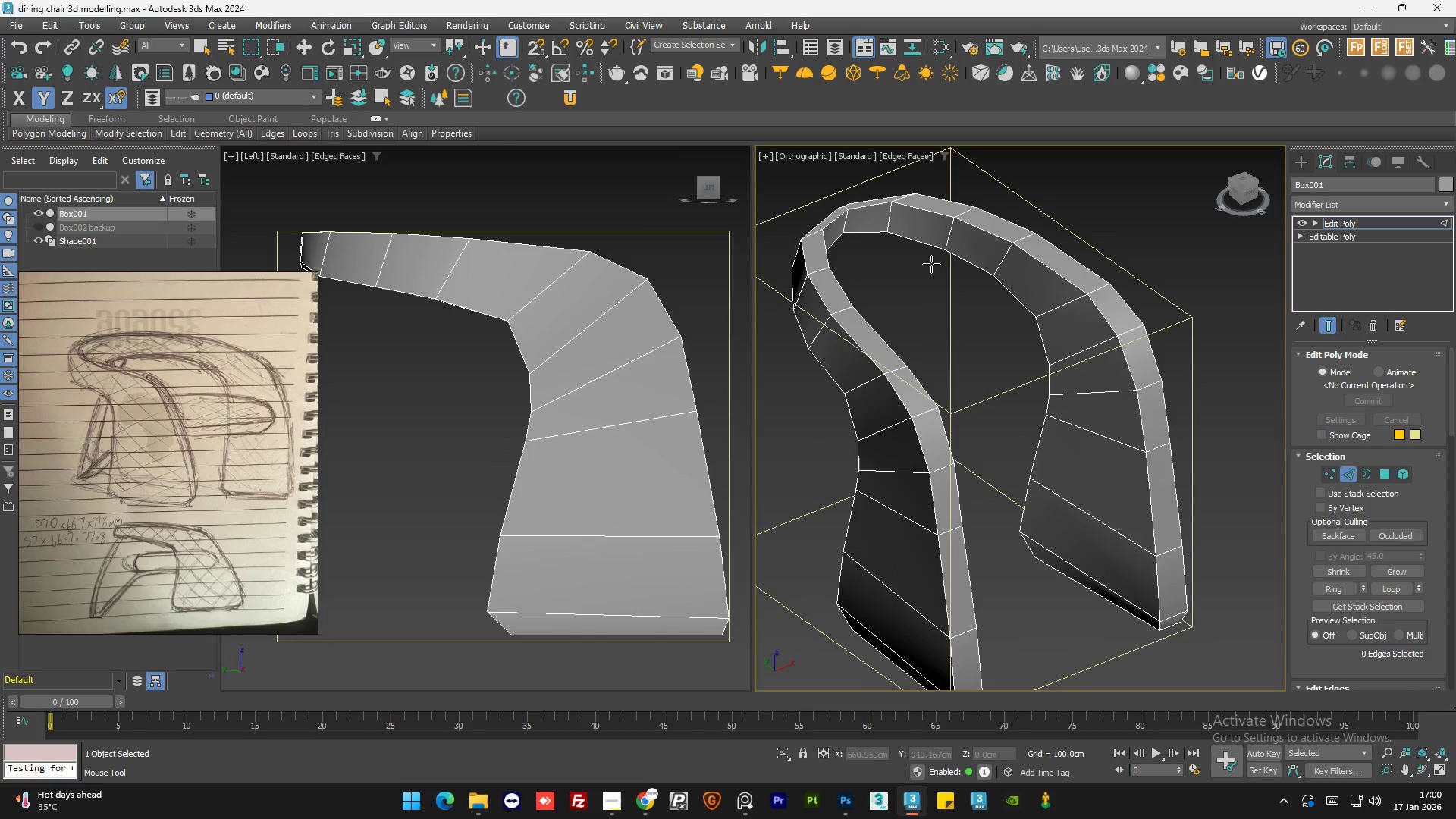 
key(Alt+AltLeft)
 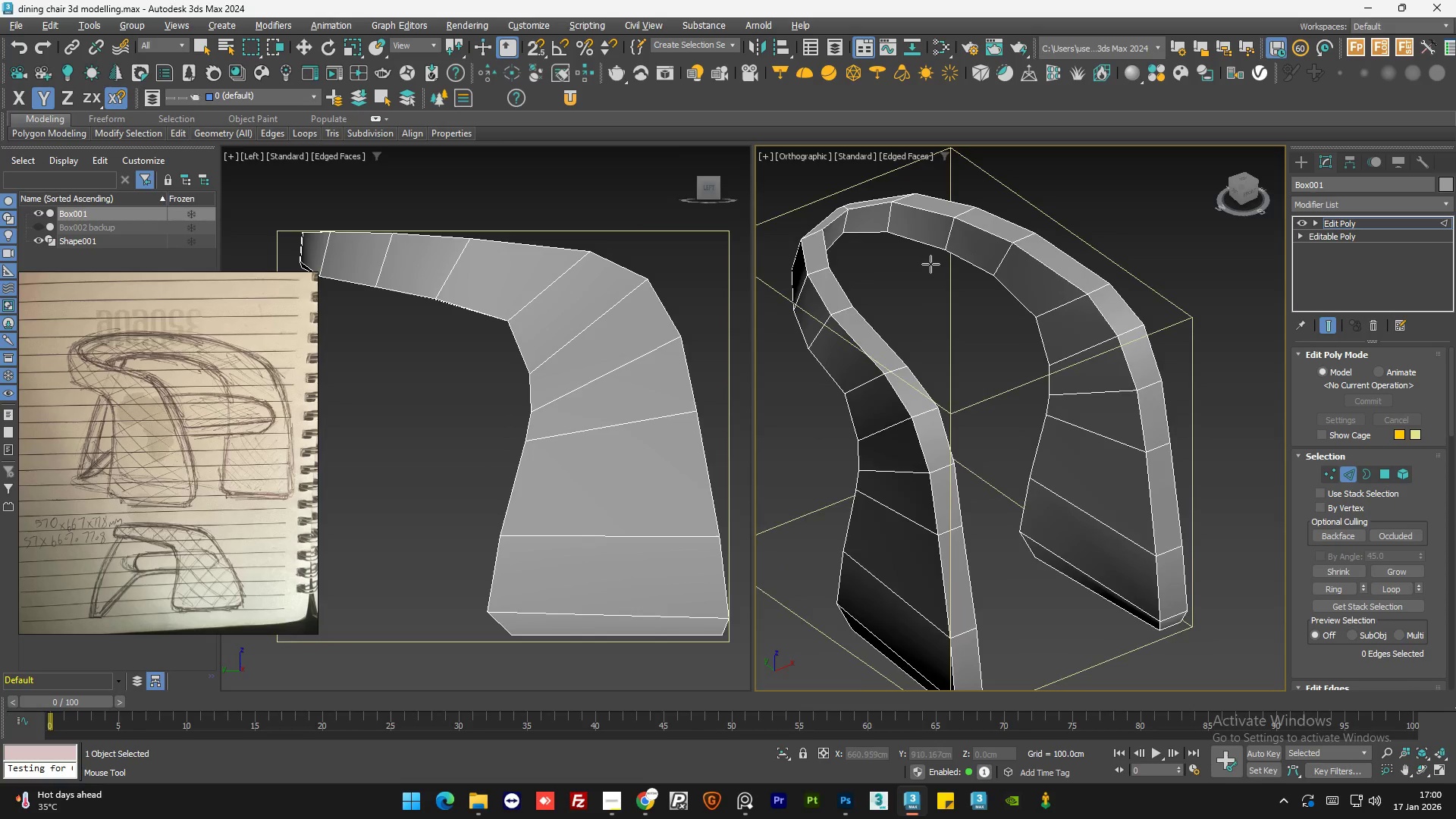 
key(Alt+AltLeft)
 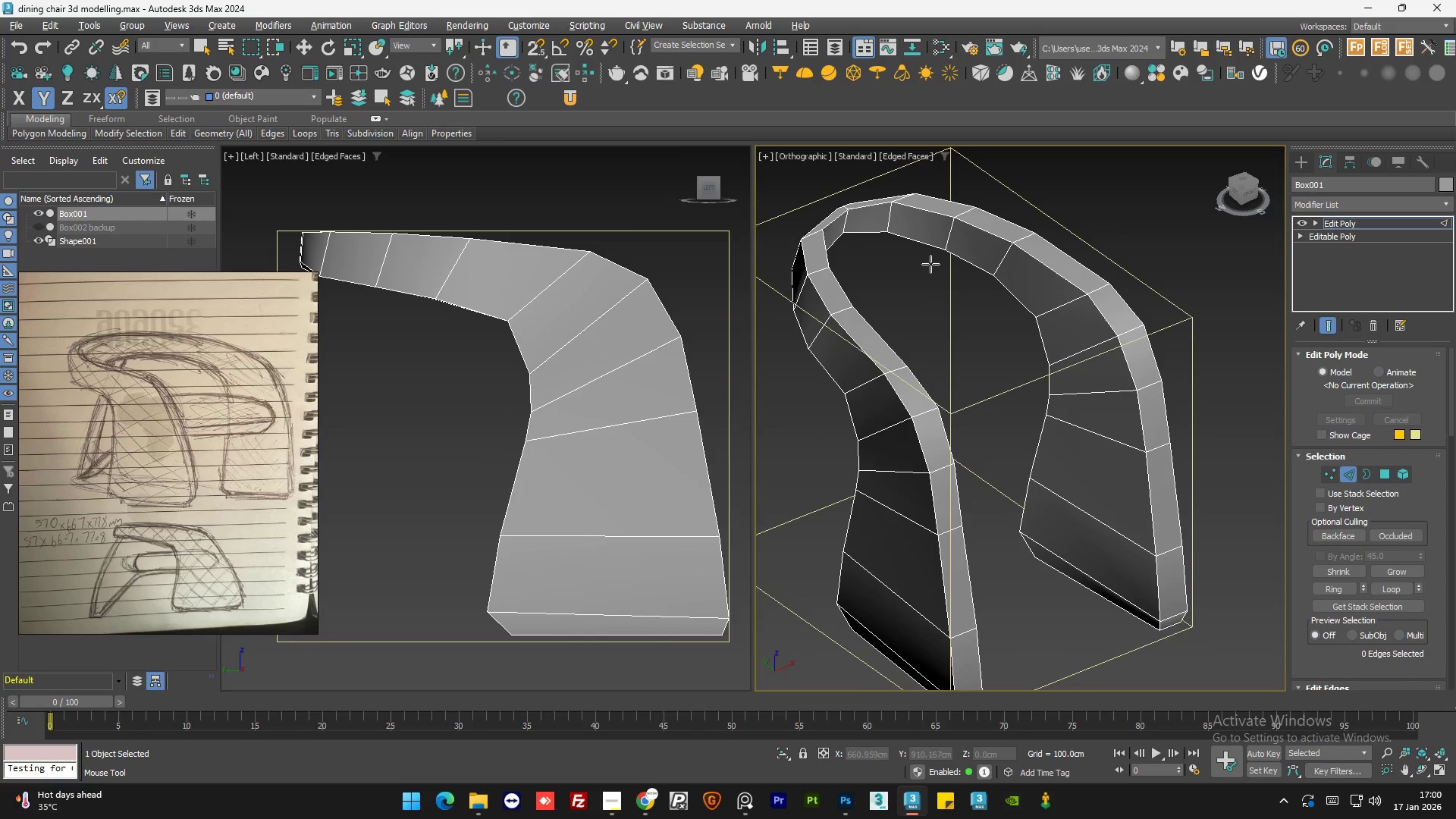 
key(Alt+AltLeft)
 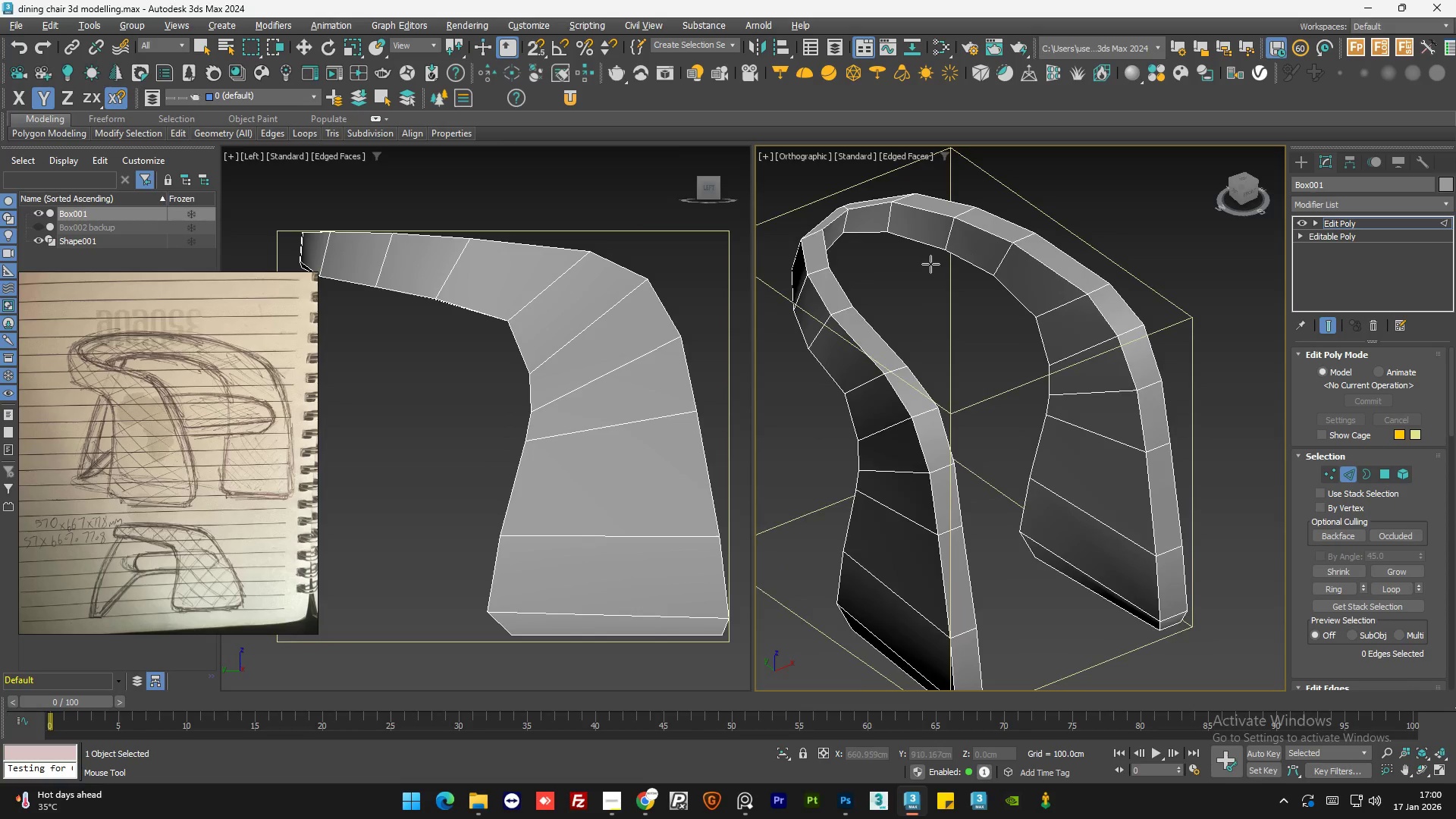 
key(Alt+AltLeft)
 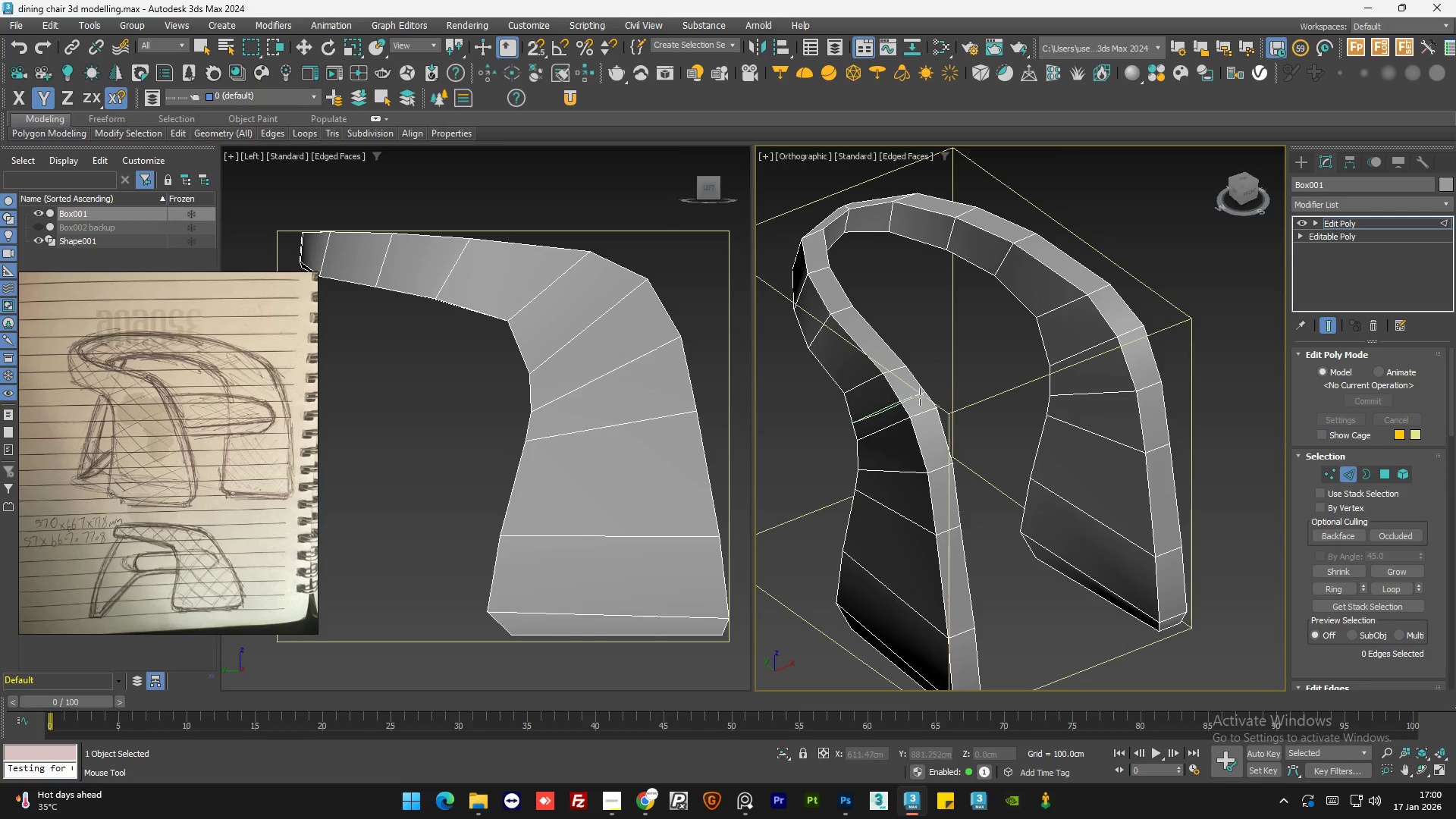 
scroll: coordinate [920, 397], scroll_direction: up, amount: 1.0
 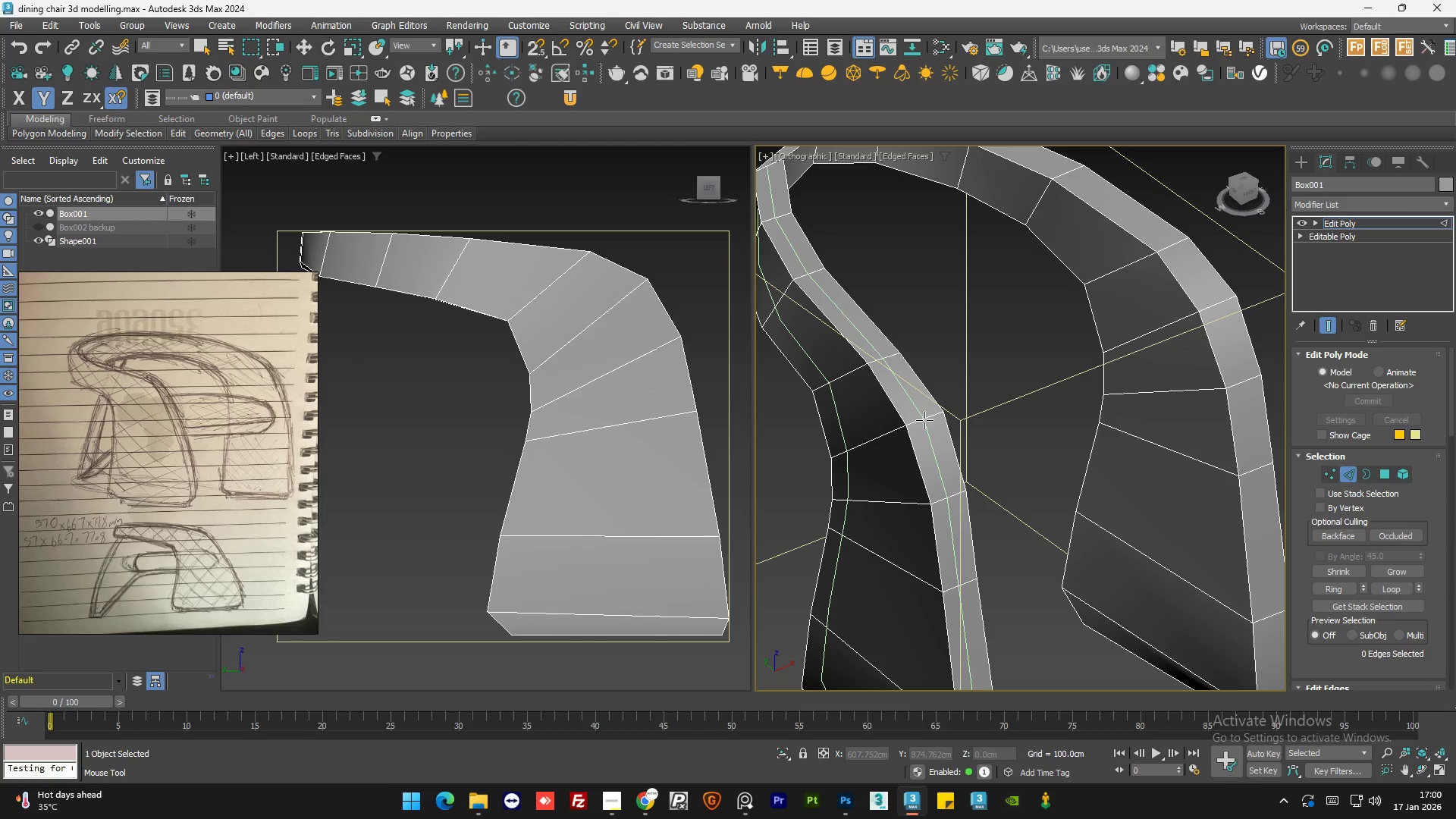 
scroll: coordinate [924, 420], scroll_direction: down, amount: 1.0
 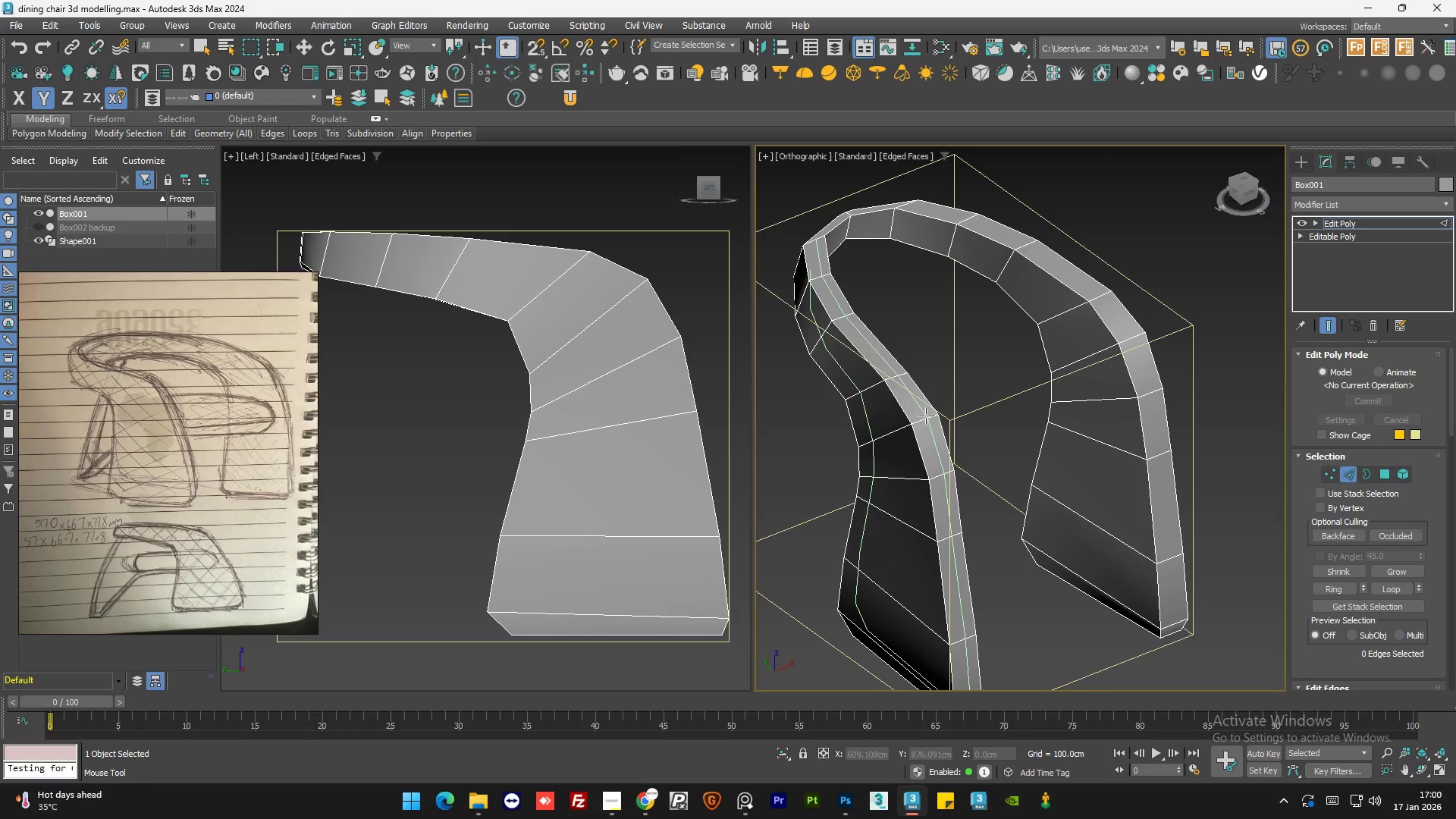 
left_click([926, 416])
 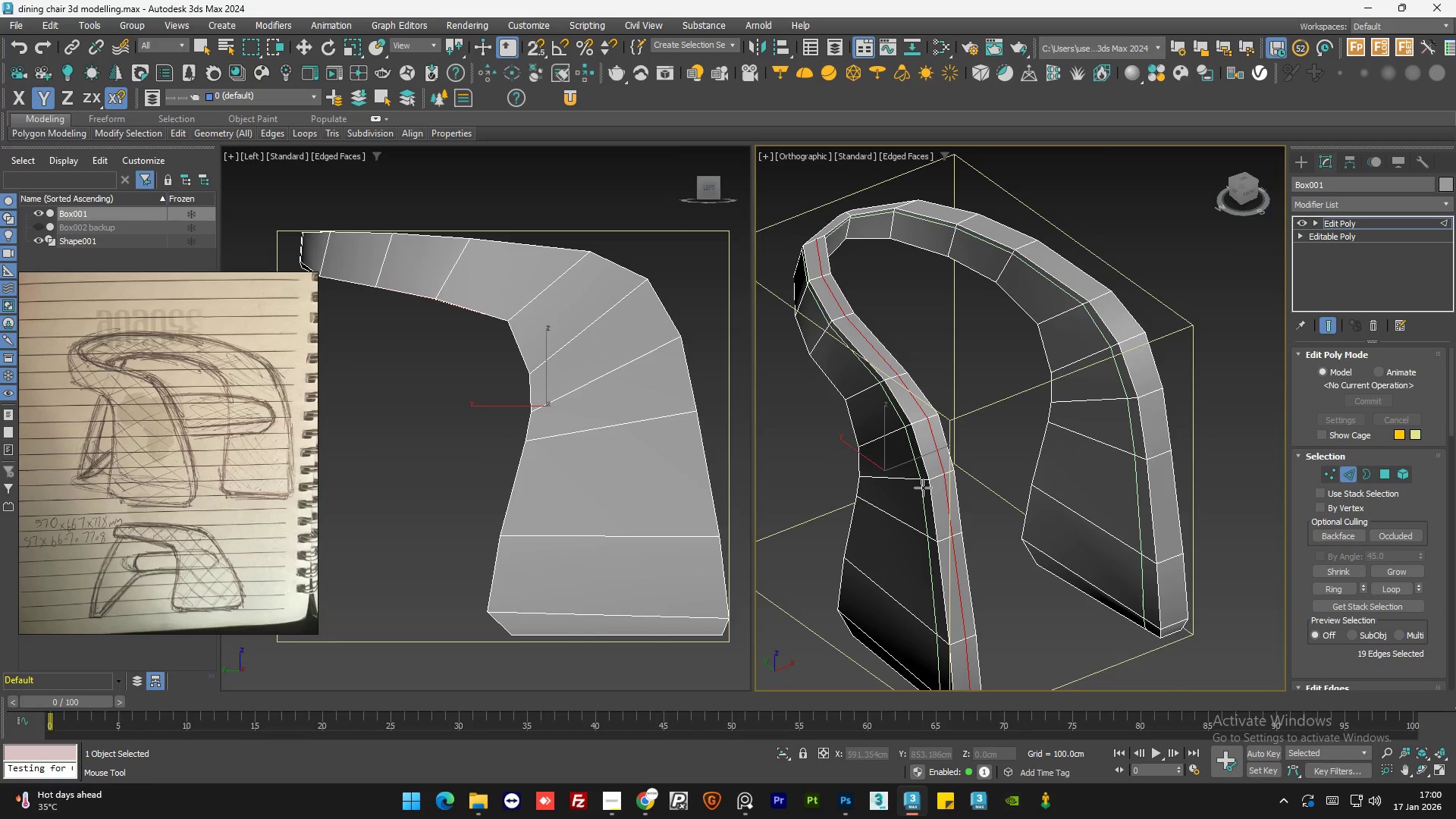 
wait(5.19)
 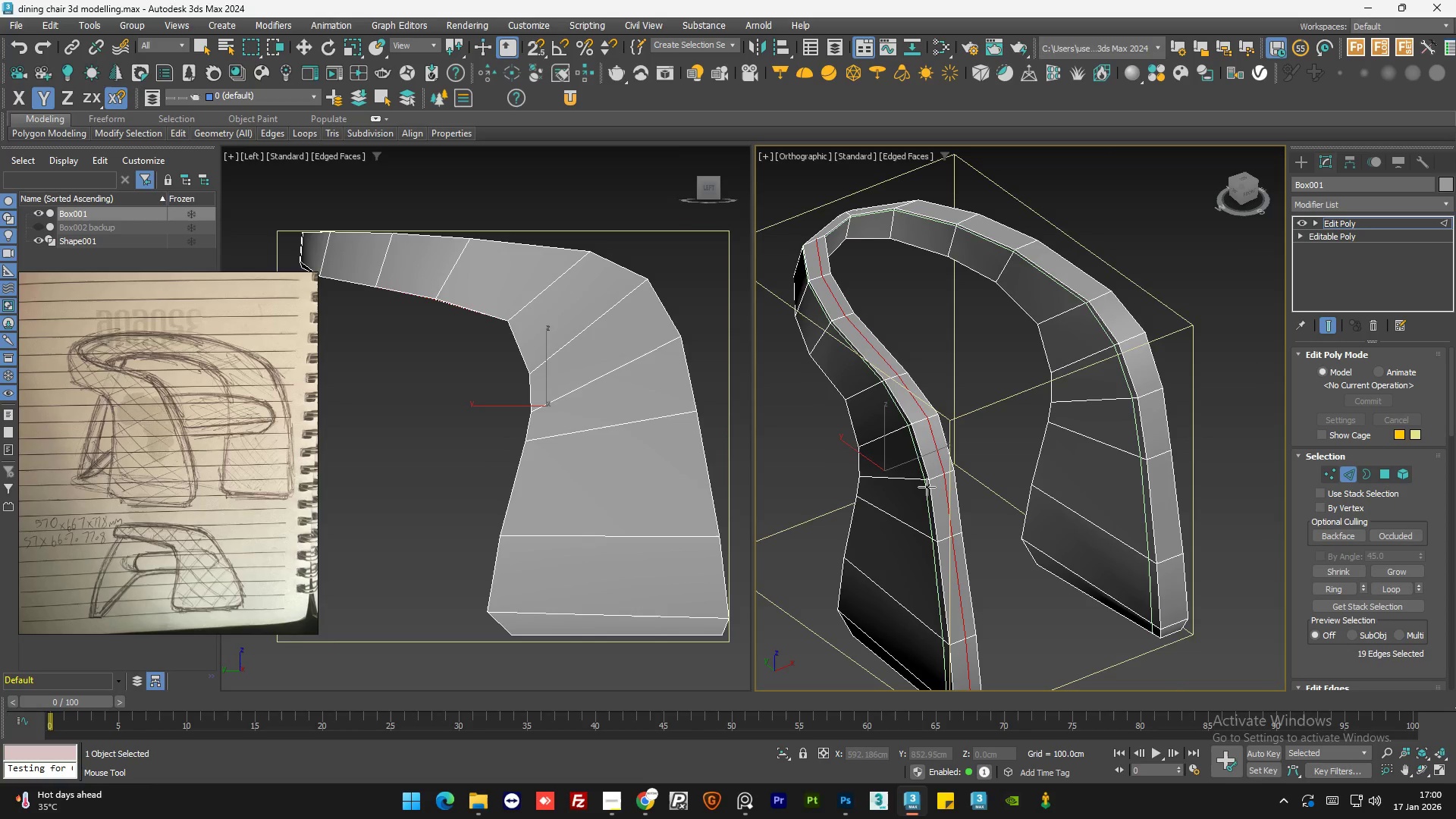 
scroll: coordinate [923, 488], scroll_direction: down, amount: 1.0
 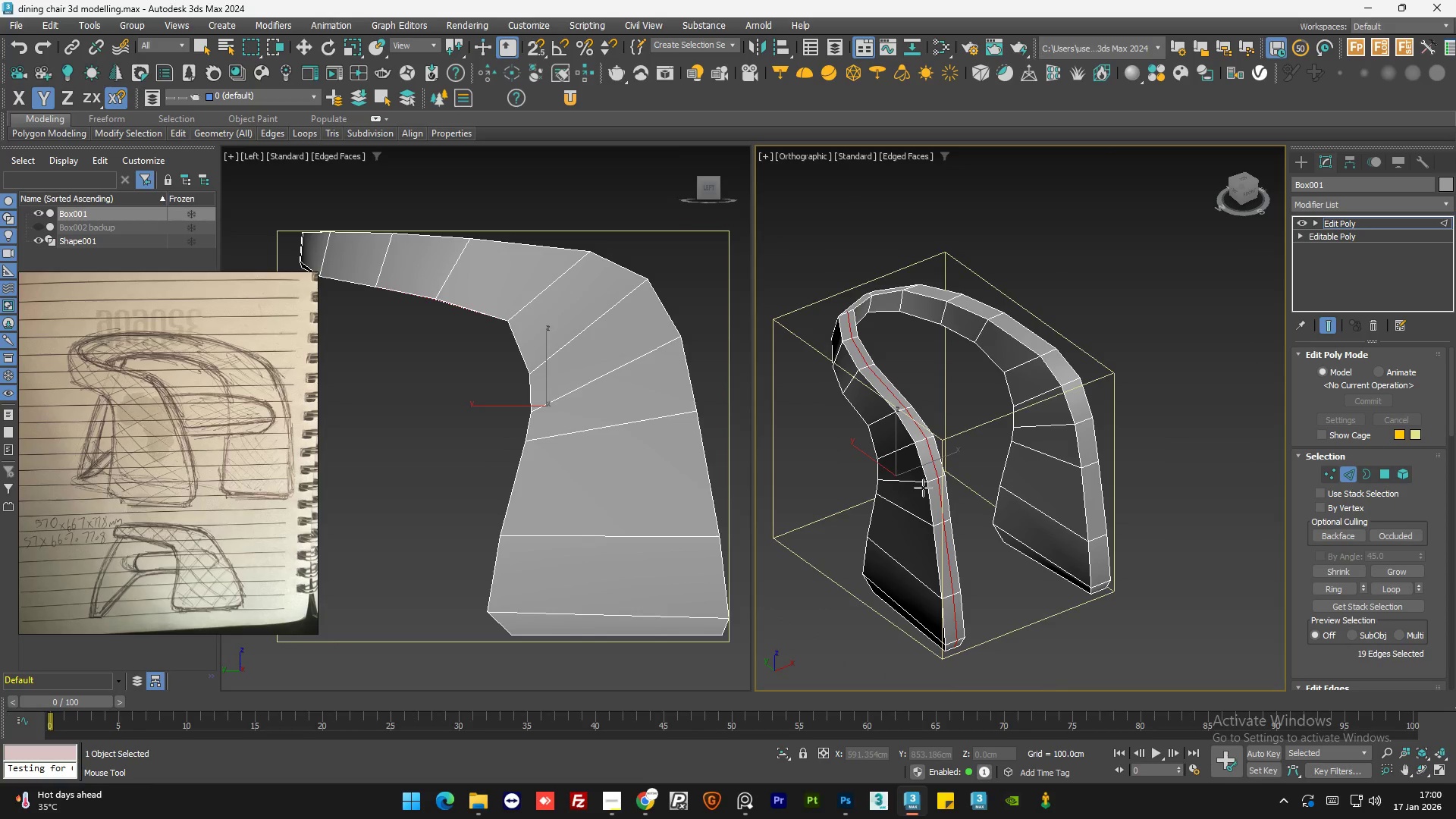 
scroll: coordinate [923, 488], scroll_direction: up, amount: 1.0
 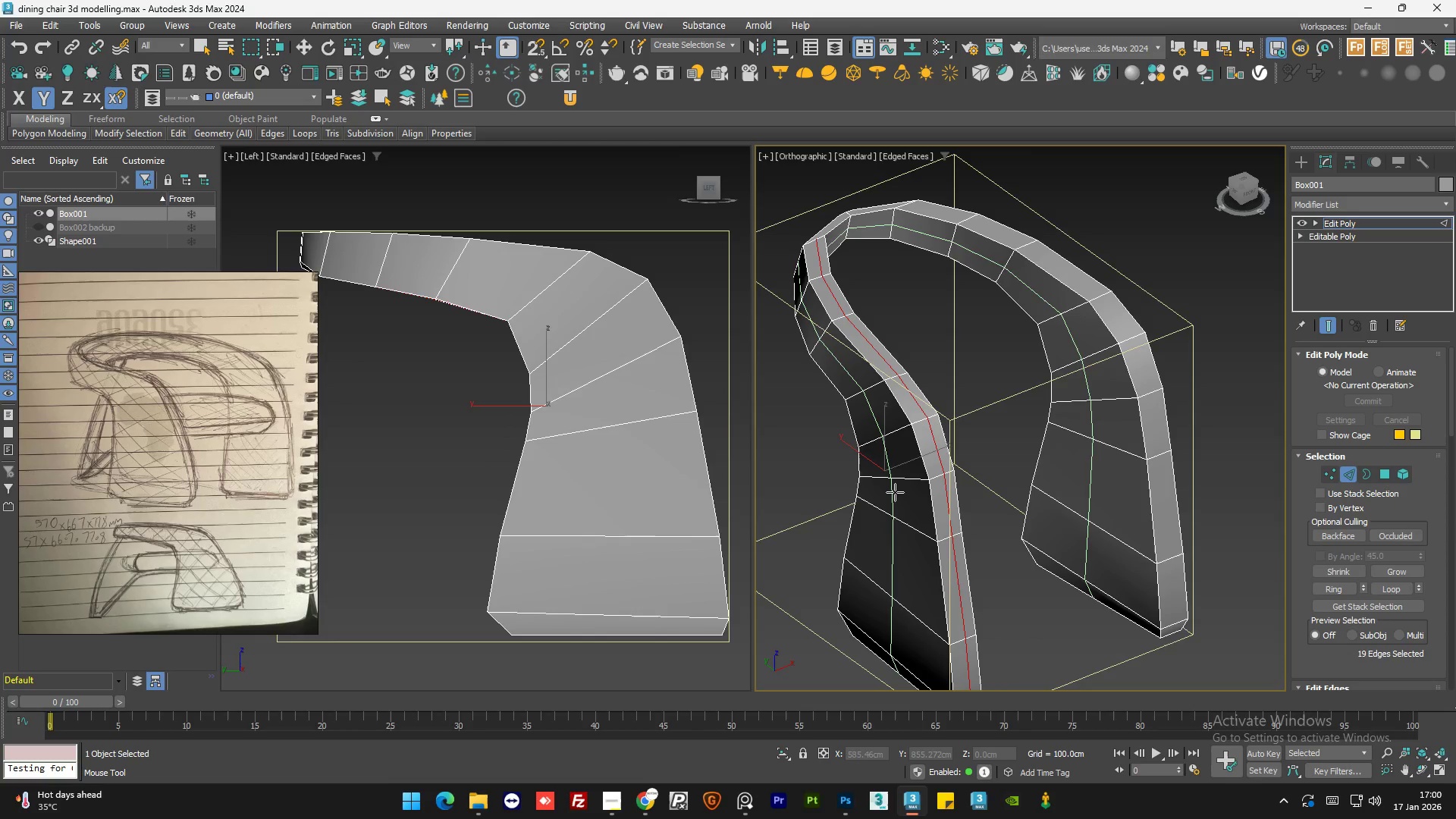 
key(Control+Z)
 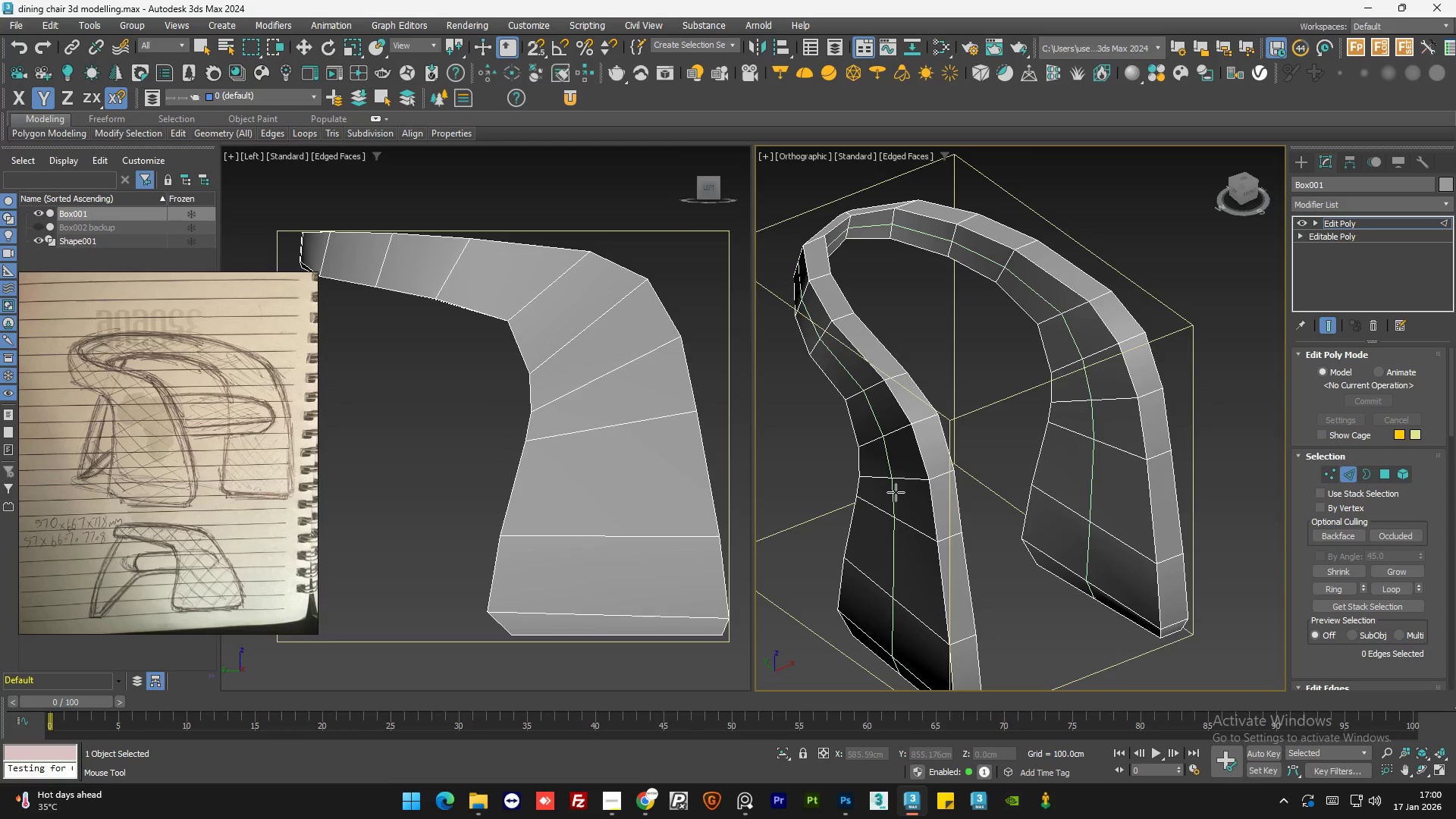 
left_click([895, 492])
 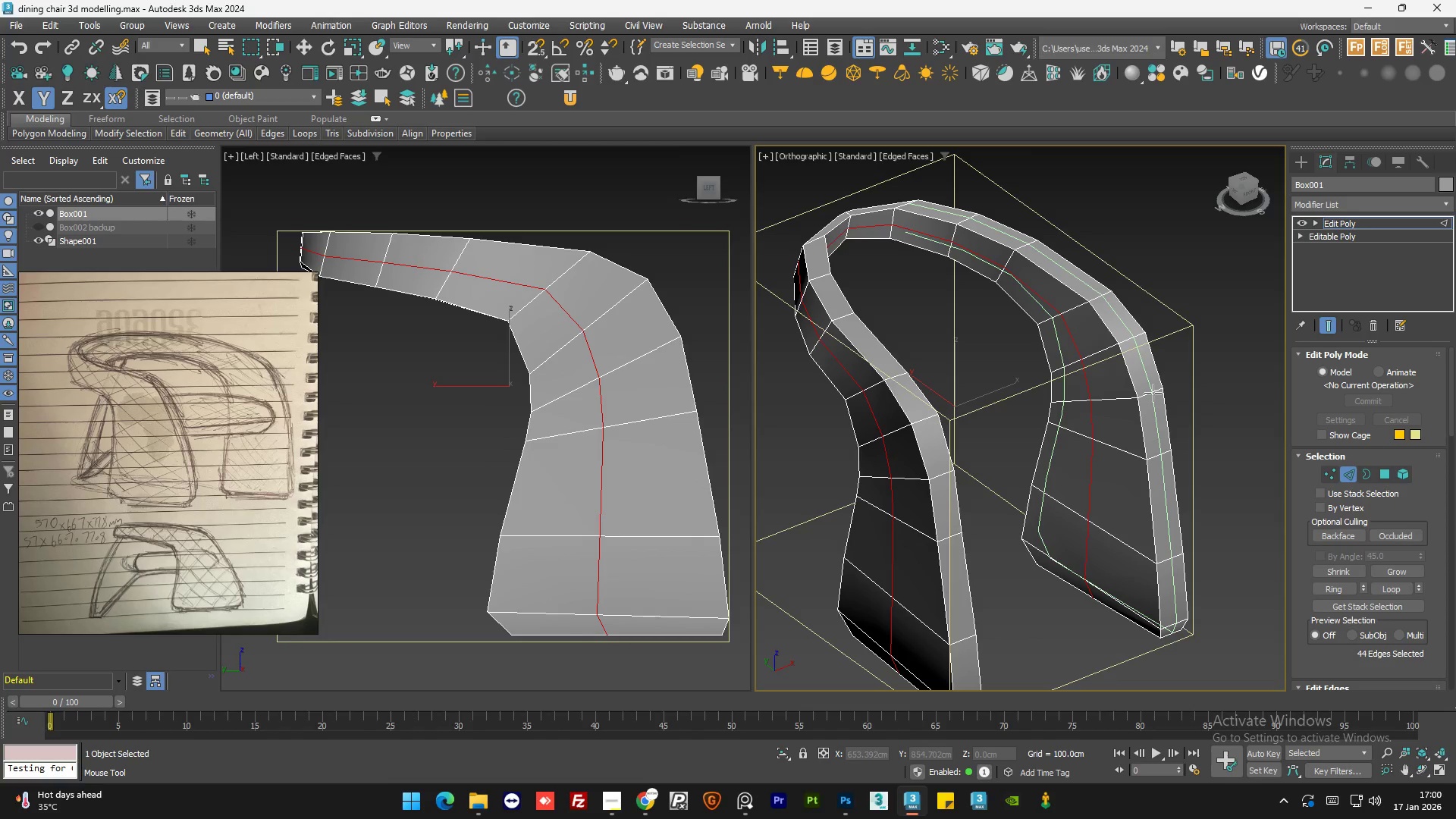 
hold_key(key=AltLeft, duration=1.25)
 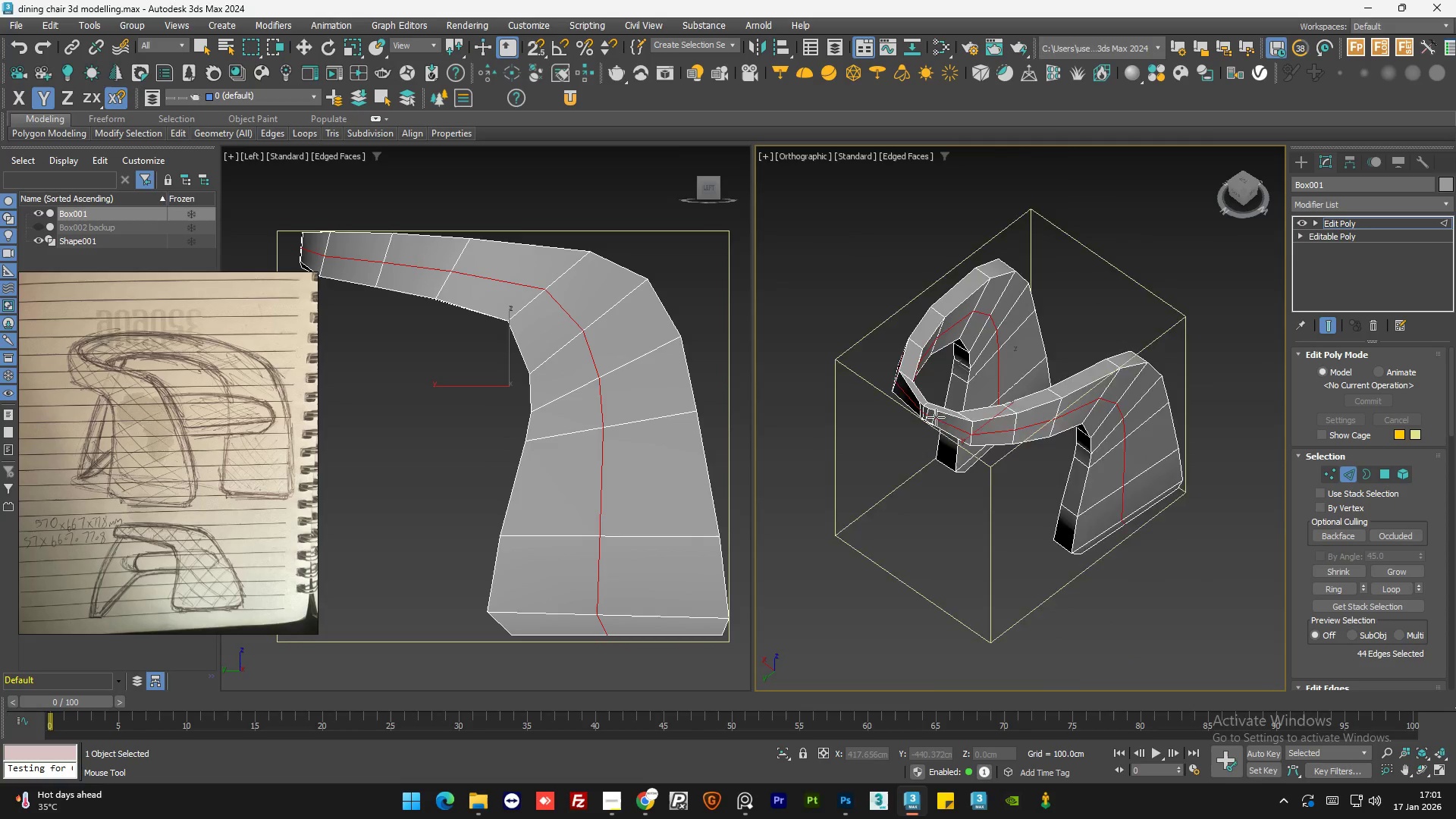 
scroll: coordinate [1153, 393], scroll_direction: down, amount: 1.0
 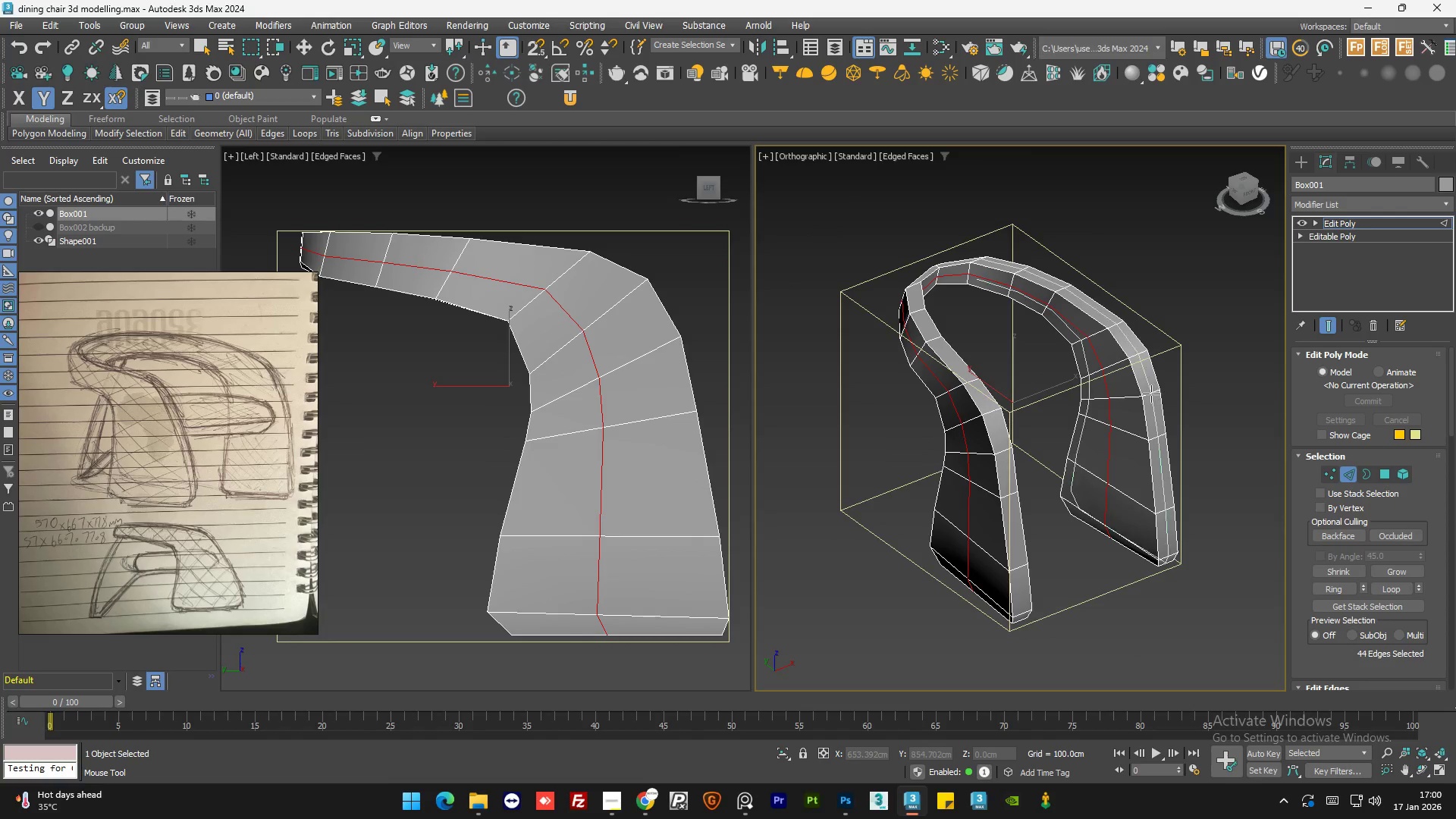 
scroll: coordinate [948, 411], scroll_direction: up, amount: 5.0
 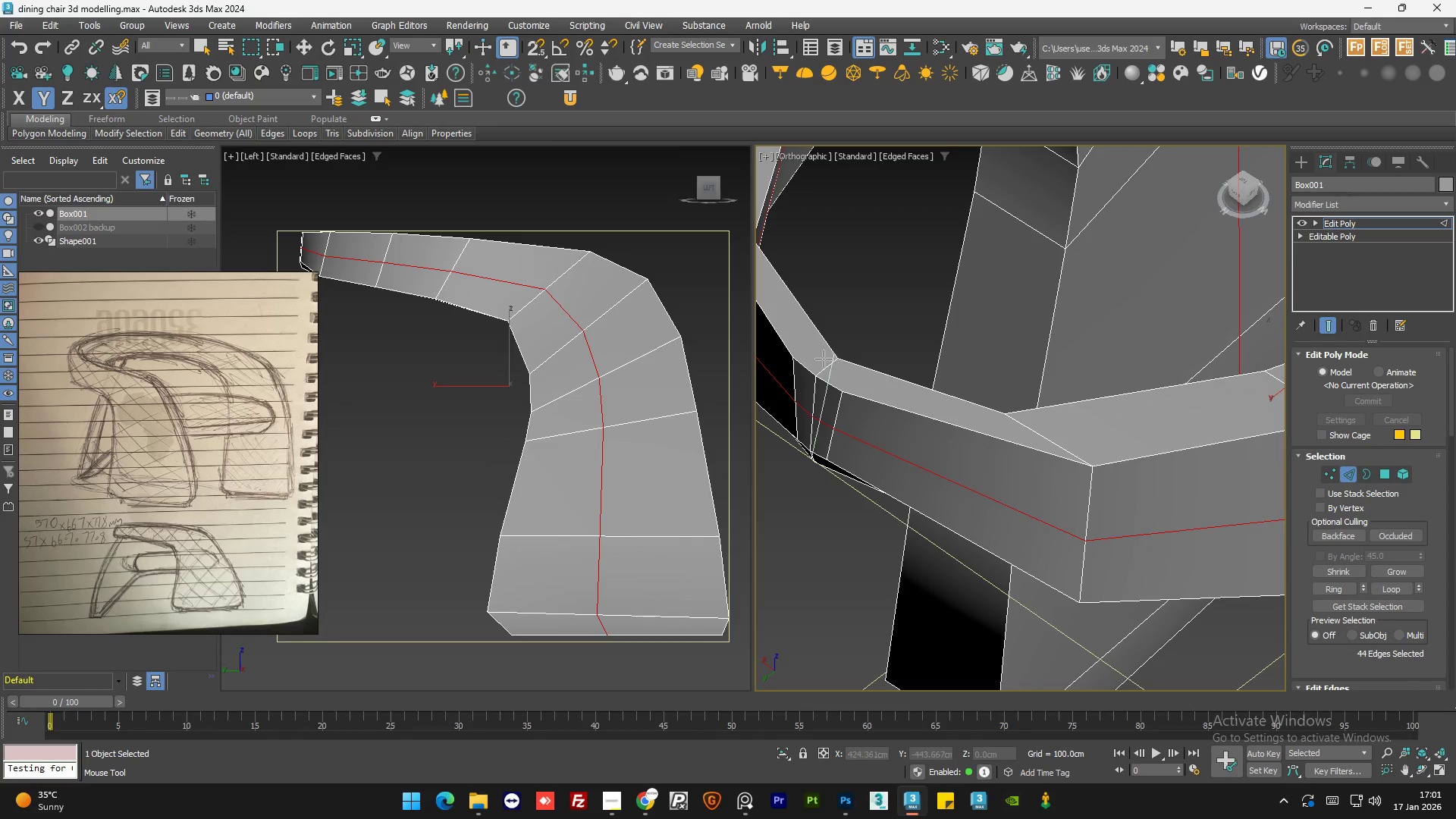 
hold_key(key=AltLeft, duration=0.8)
scroll: coordinate [983, 419], scroll_direction: down, amount: 3.0
 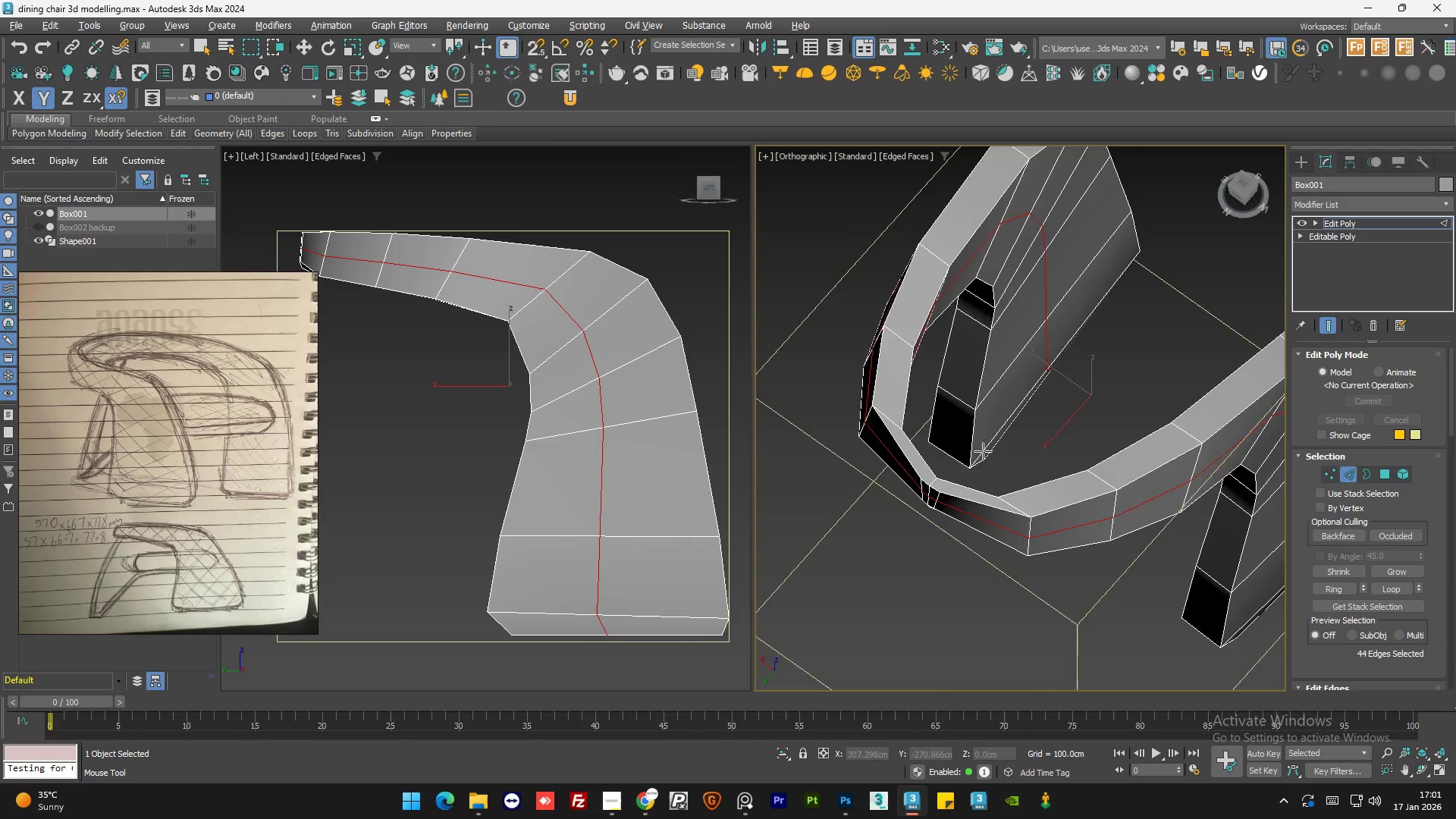 
scroll: coordinate [937, 515], scroll_direction: up, amount: 3.0
 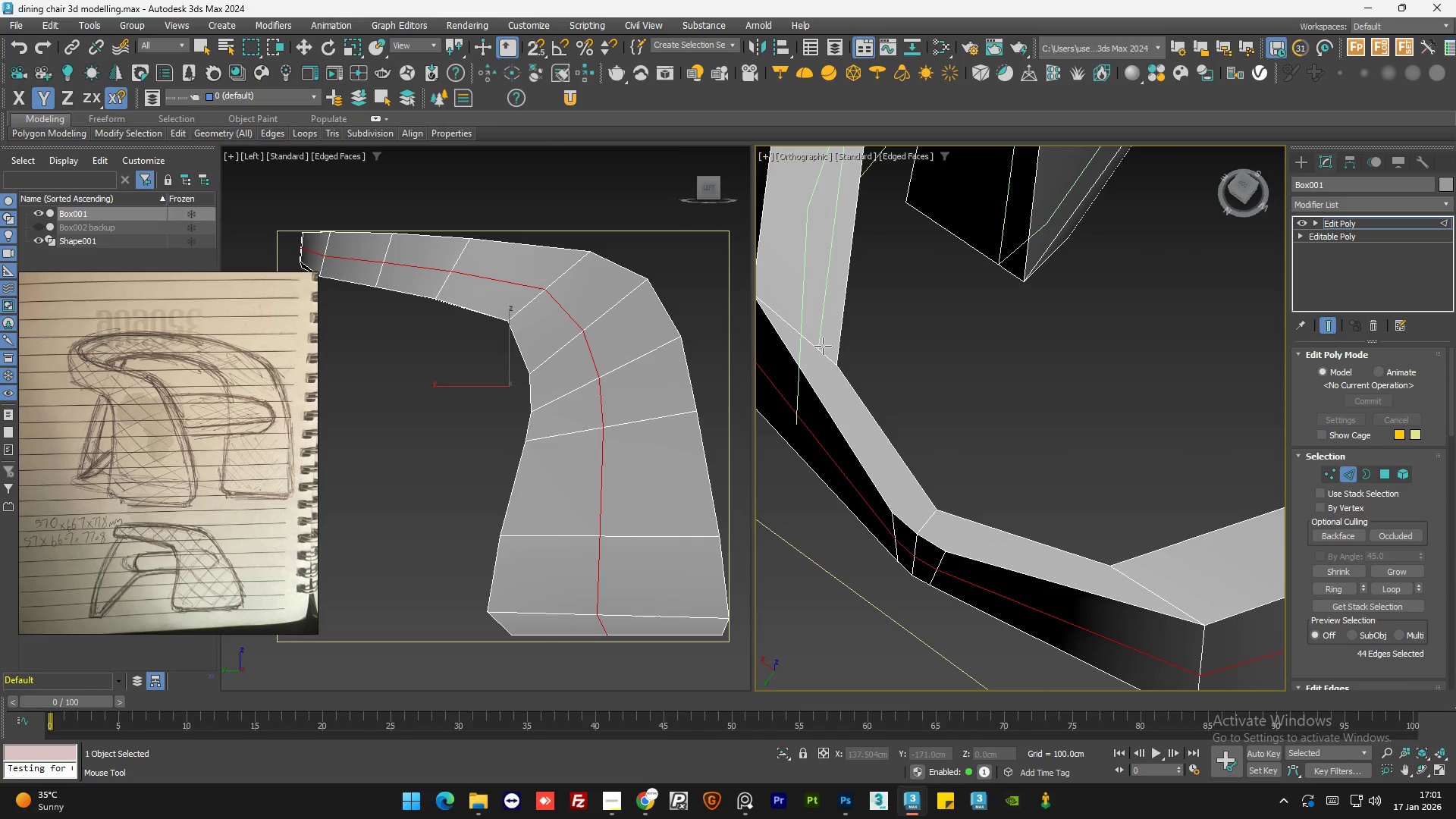 
hold_key(key=AltLeft, duration=1.5)
 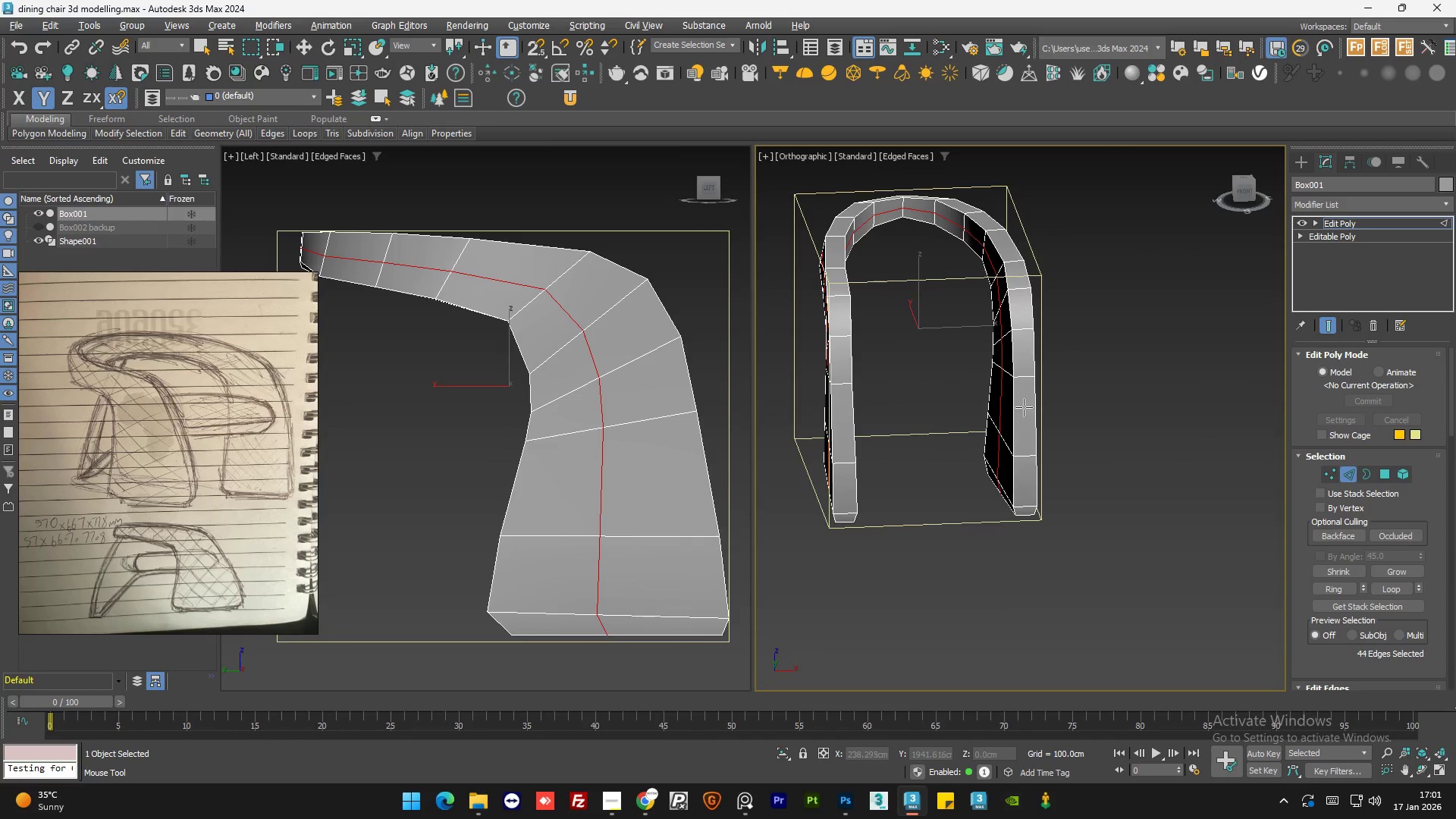 
scroll: coordinate [821, 364], scroll_direction: down, amount: 5.0
 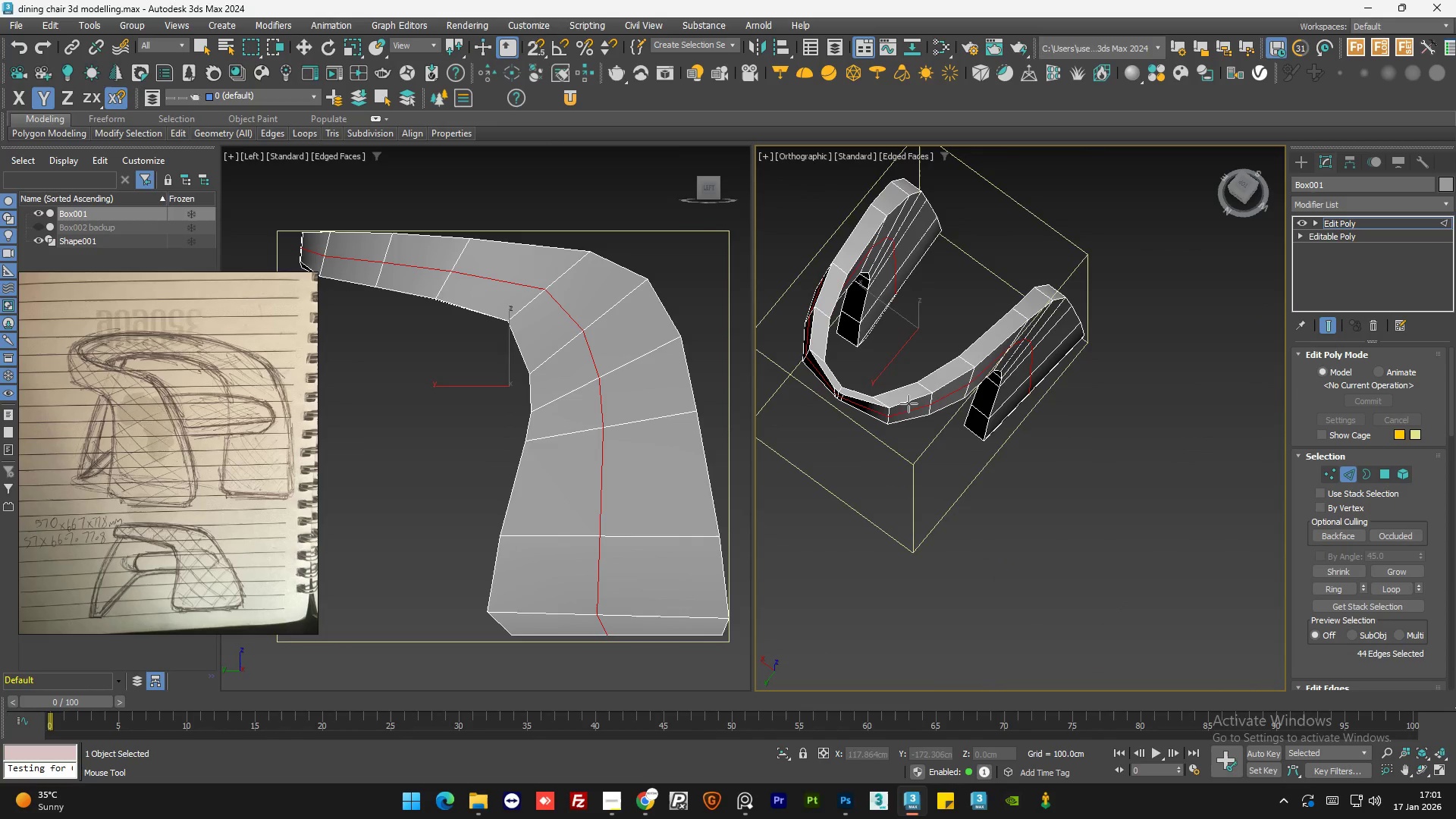 
key(Alt+AltLeft)
 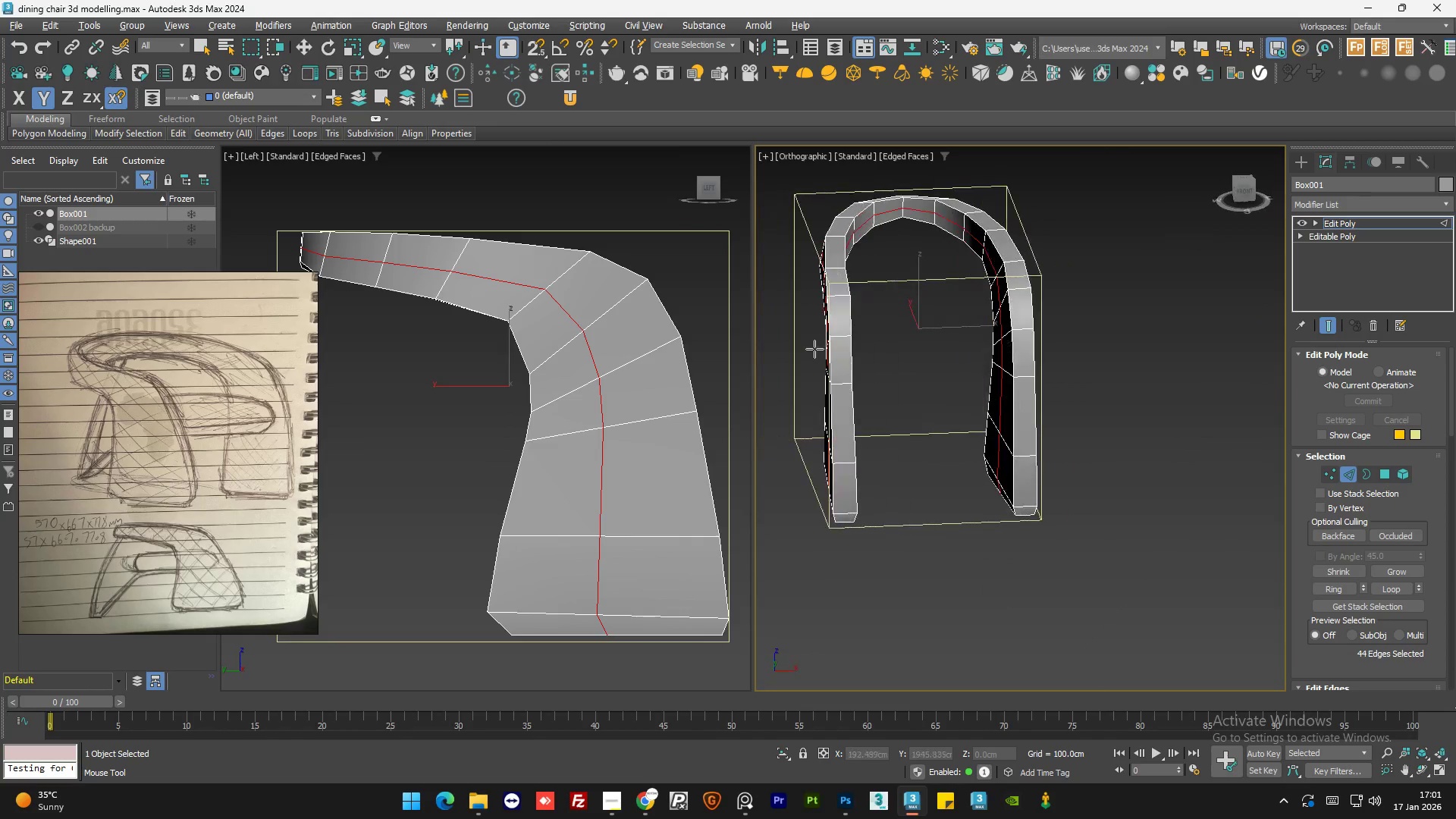 
key(Alt+AltLeft)
 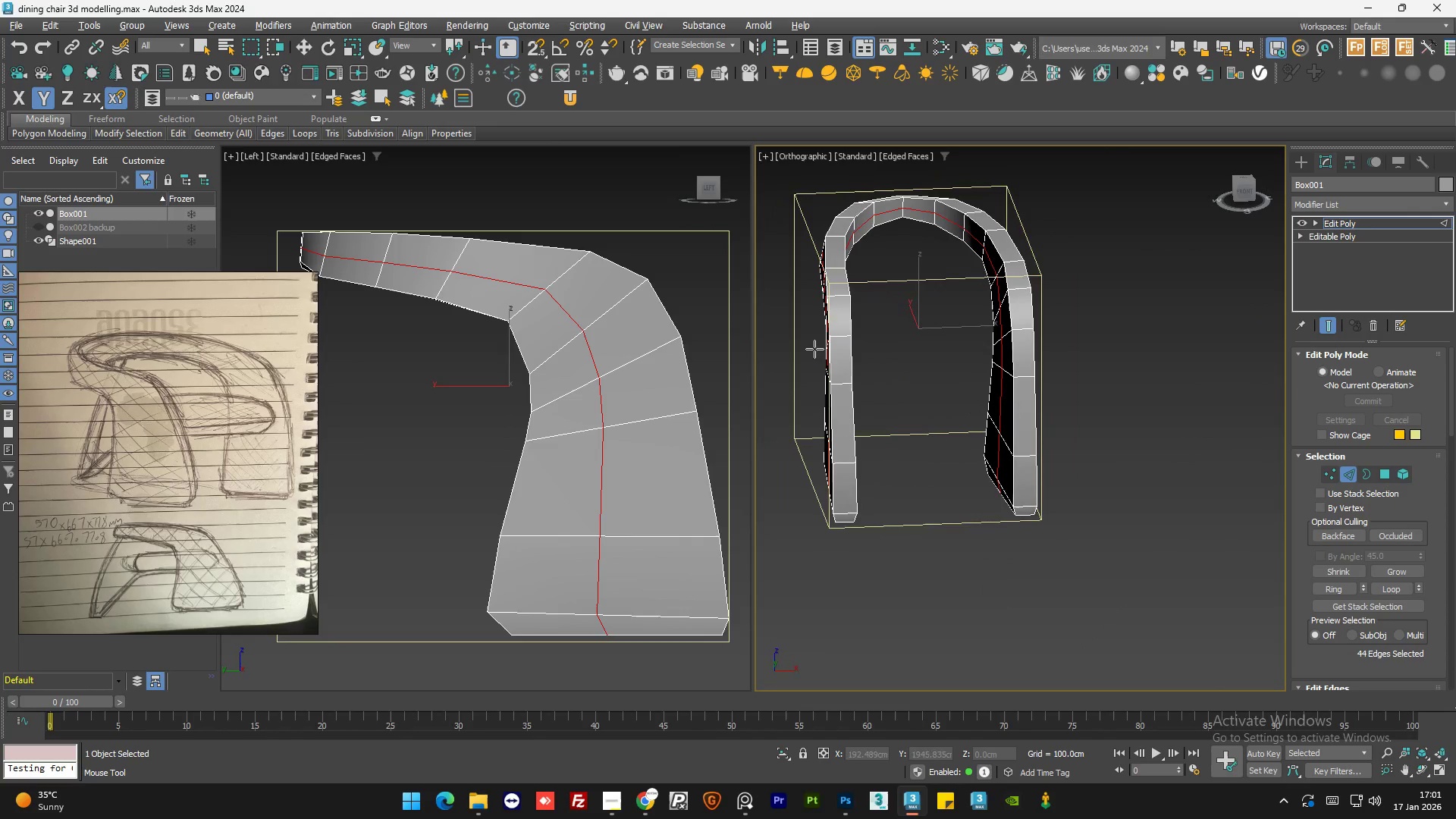 
key(Alt+AltLeft)
 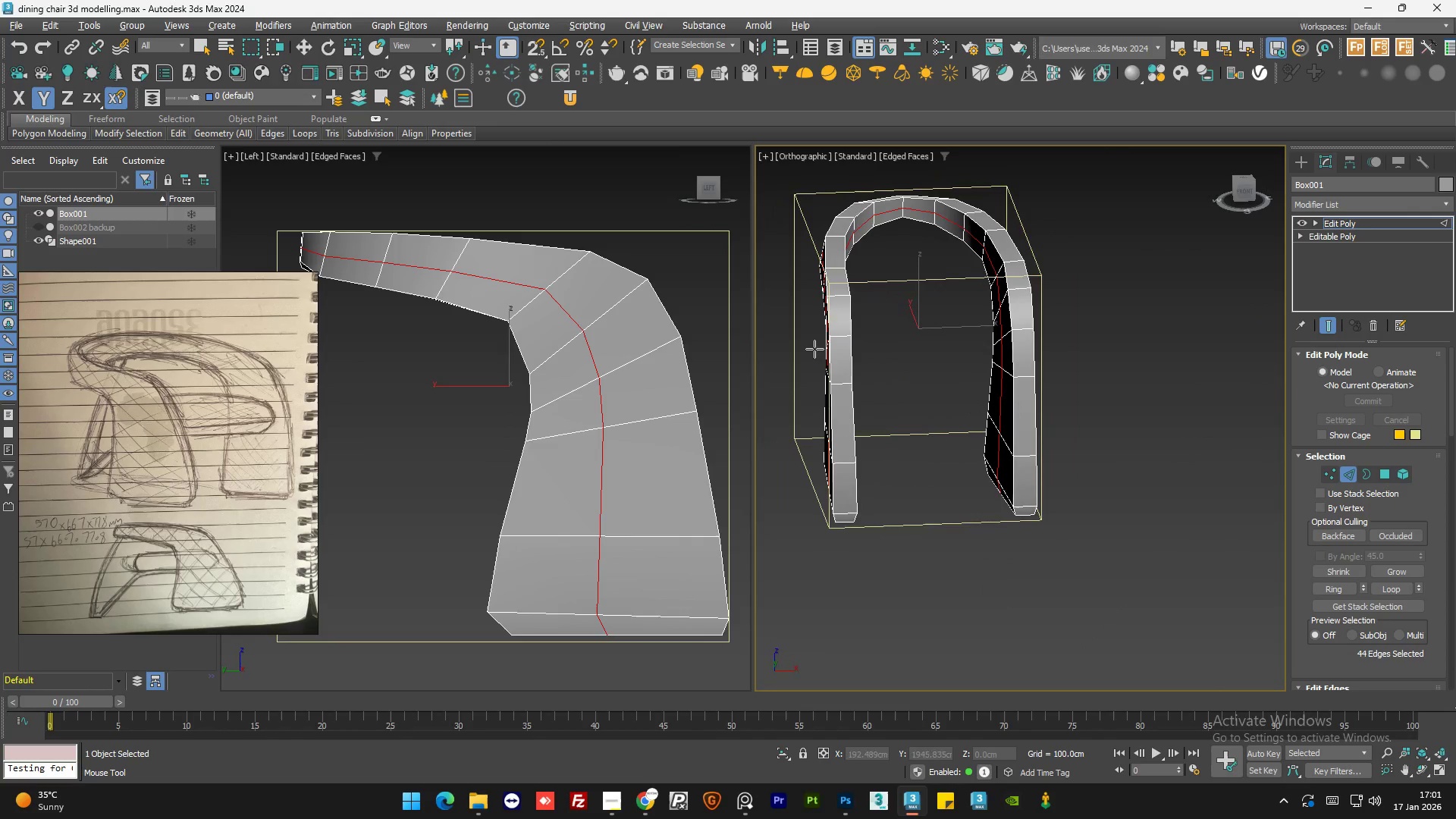 
key(Alt+AltLeft)
 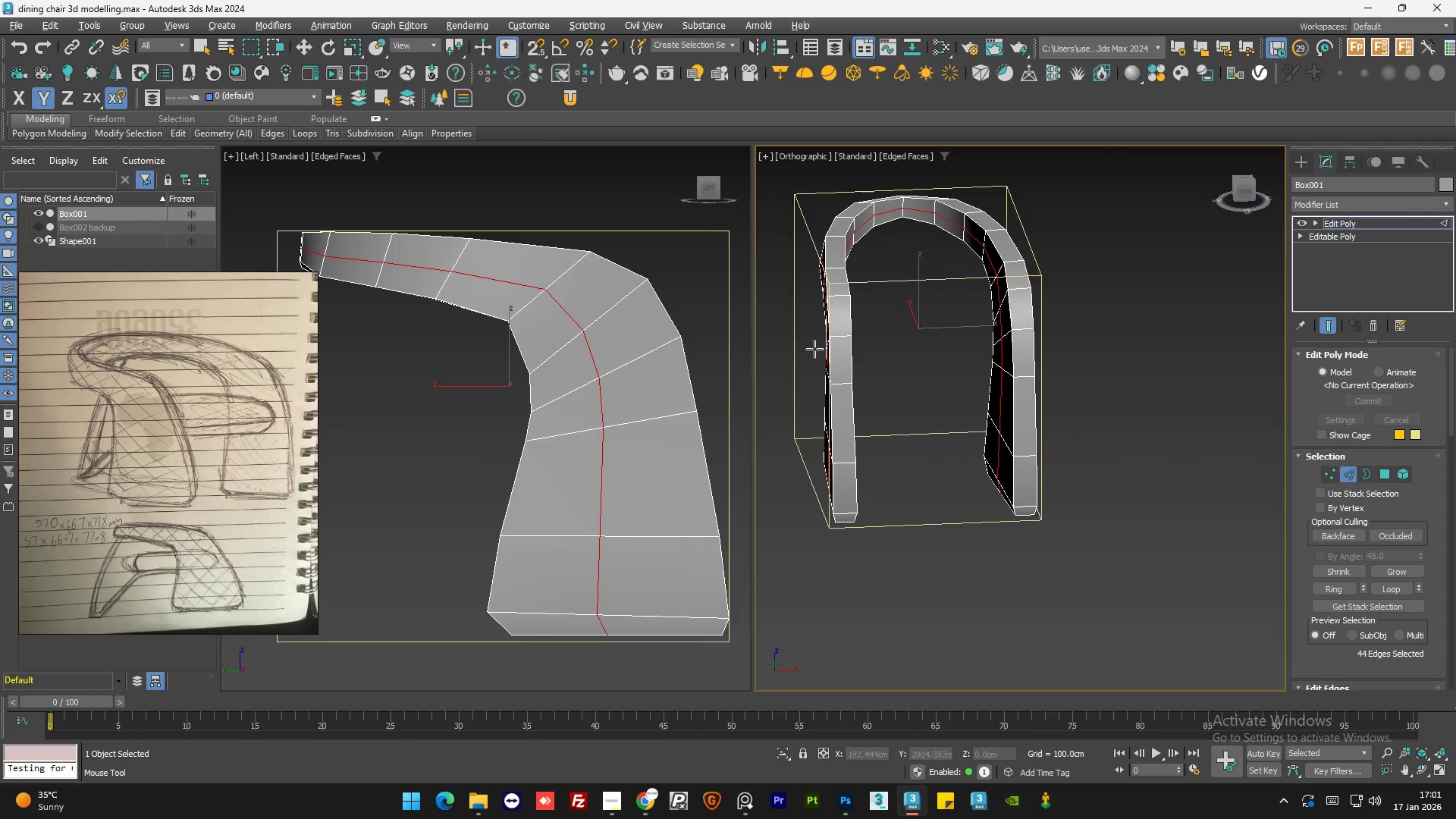 
key(Alt+AltLeft)
 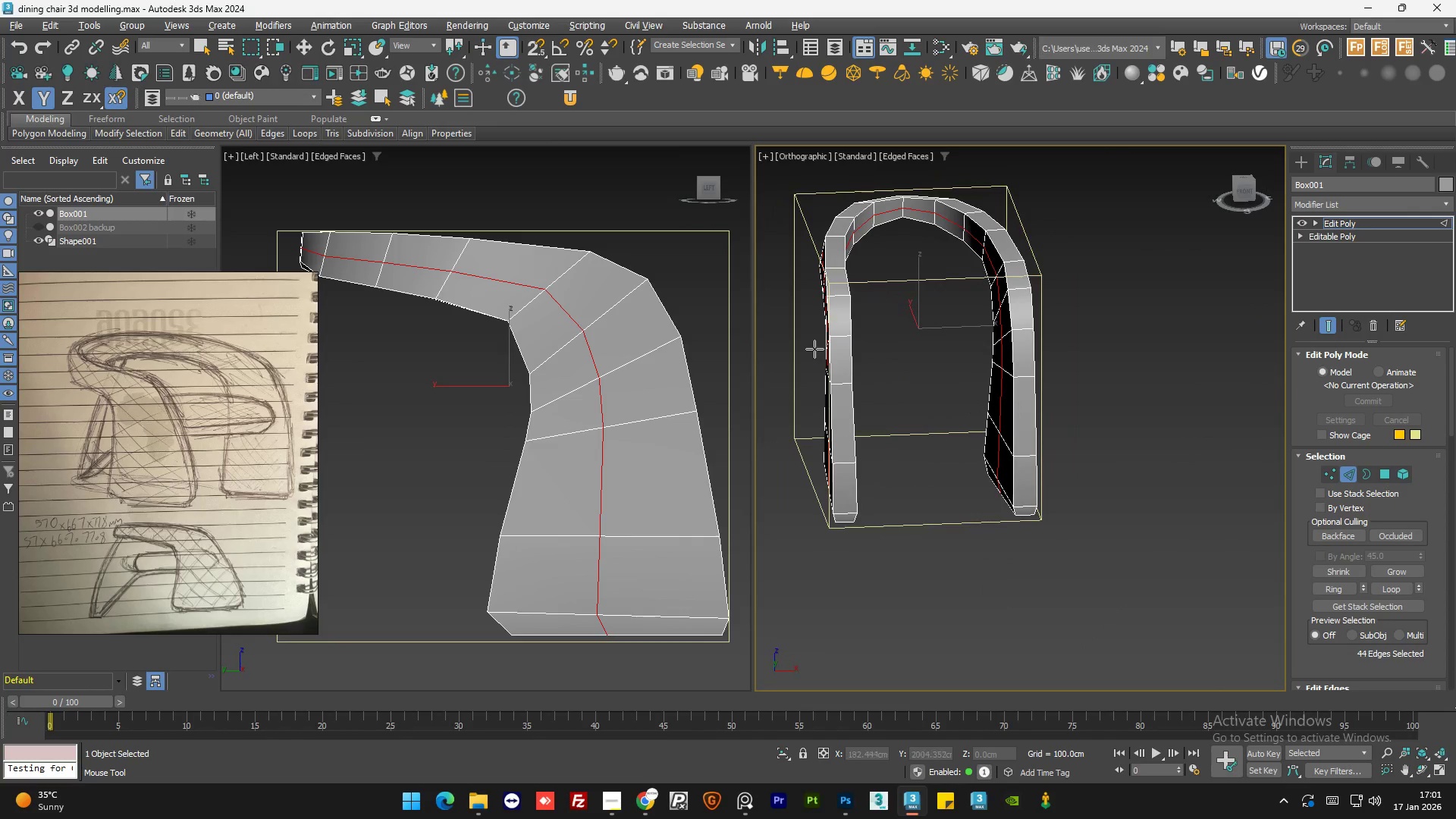 
key(Alt+AltLeft)
 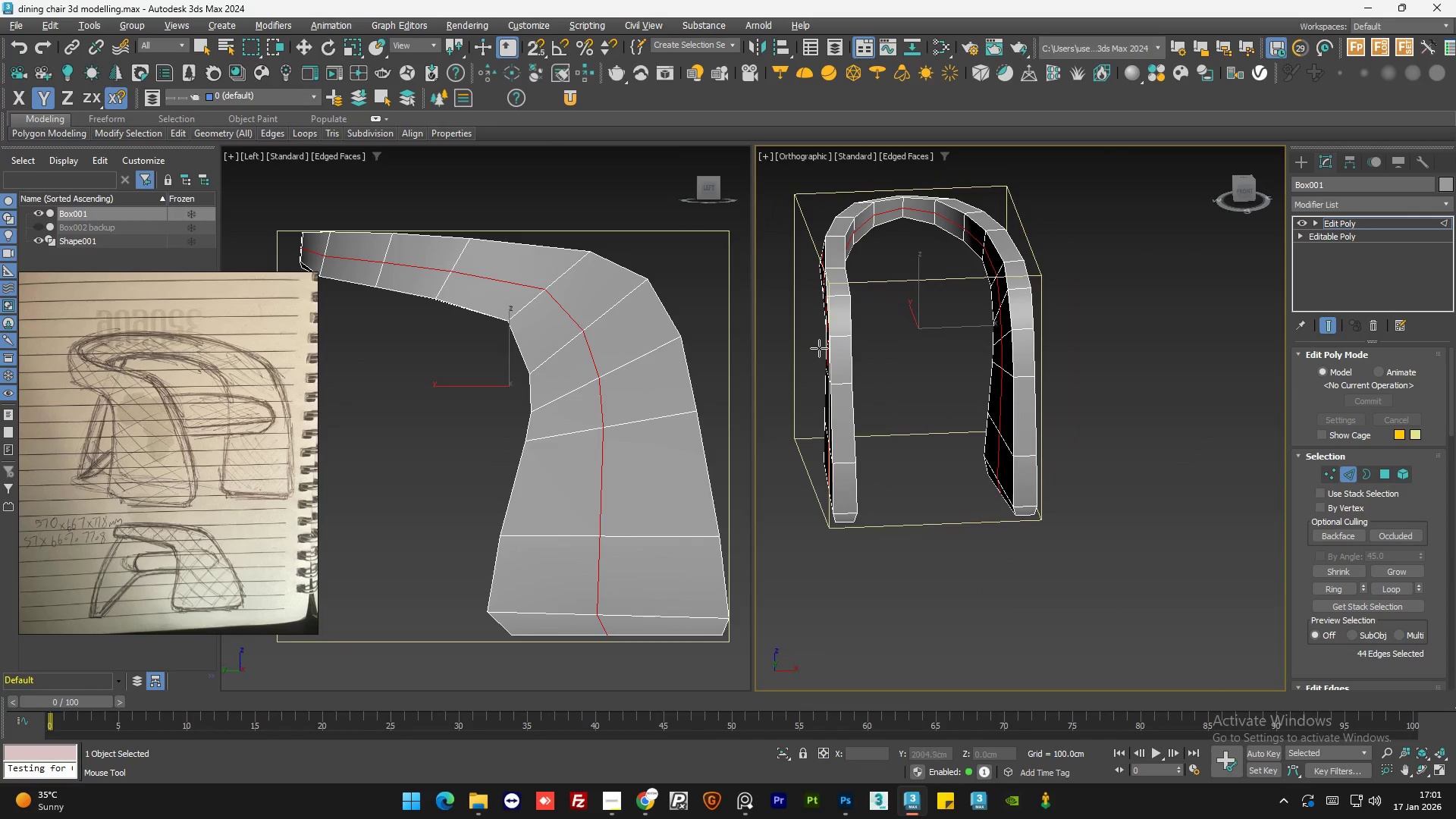 
hold_key(key=AltLeft, duration=1.12)
 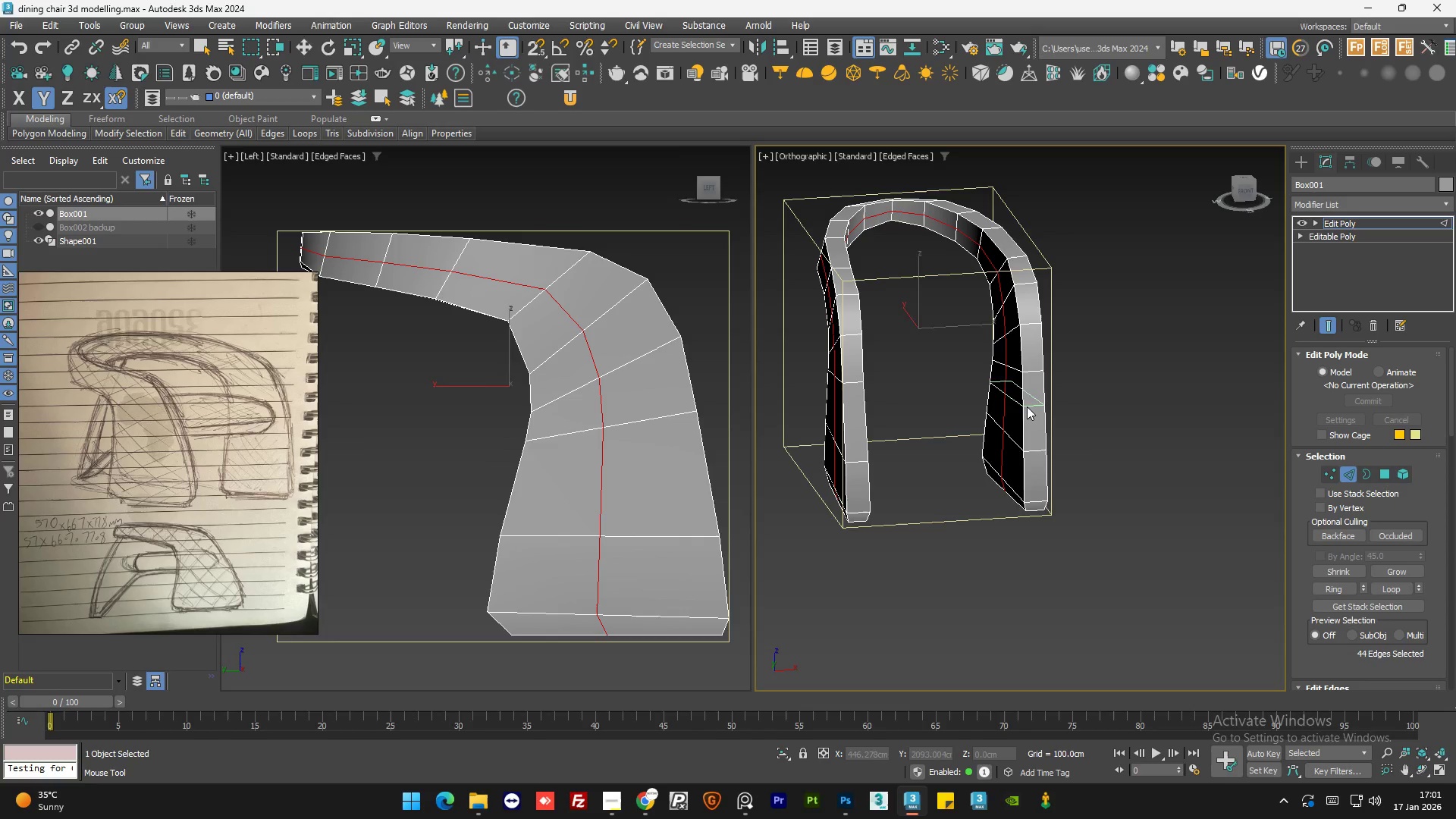 
hold_key(key=AltLeft, duration=3.45)
 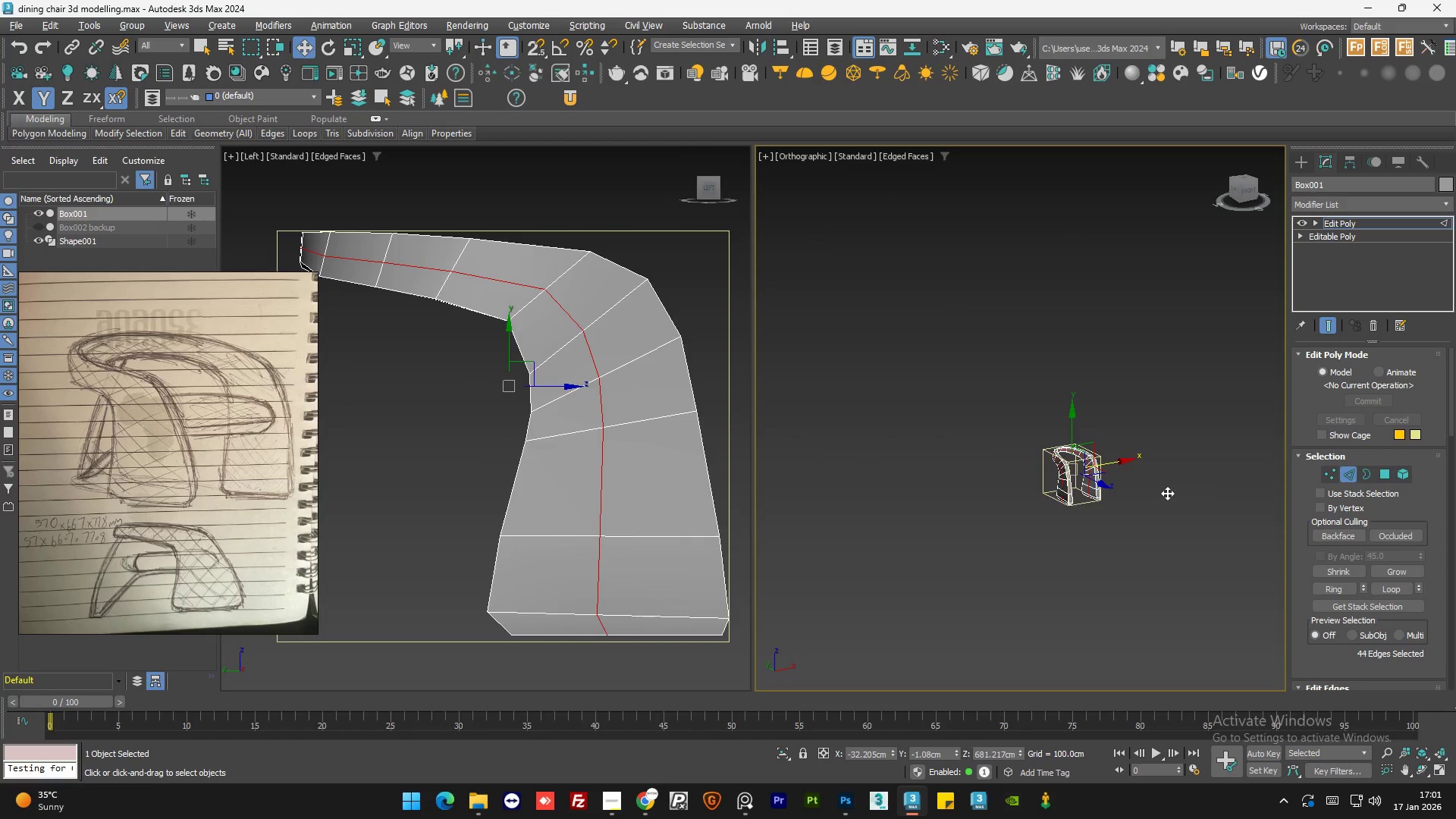 
key(W)
 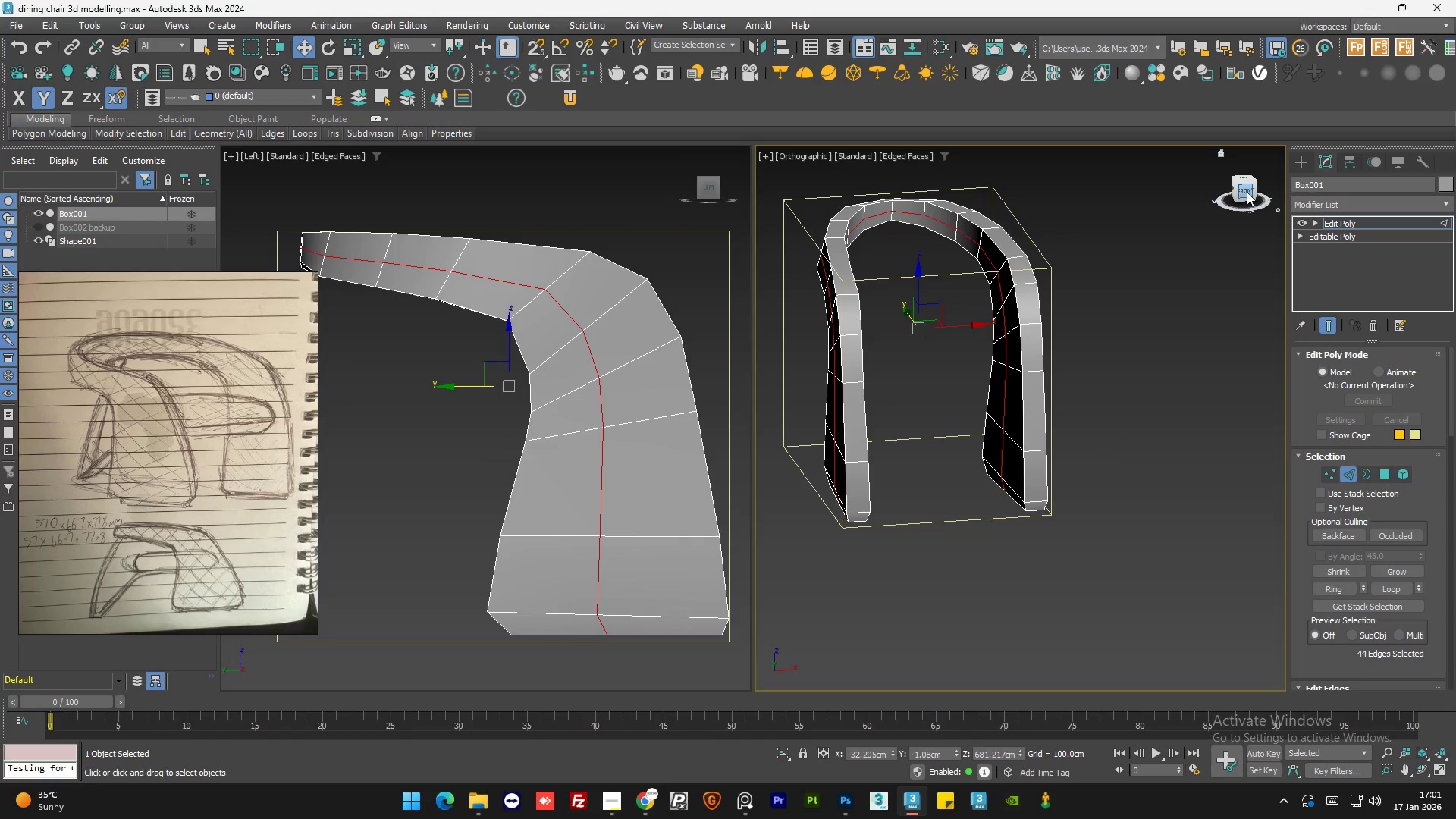 
left_click([1247, 192])
 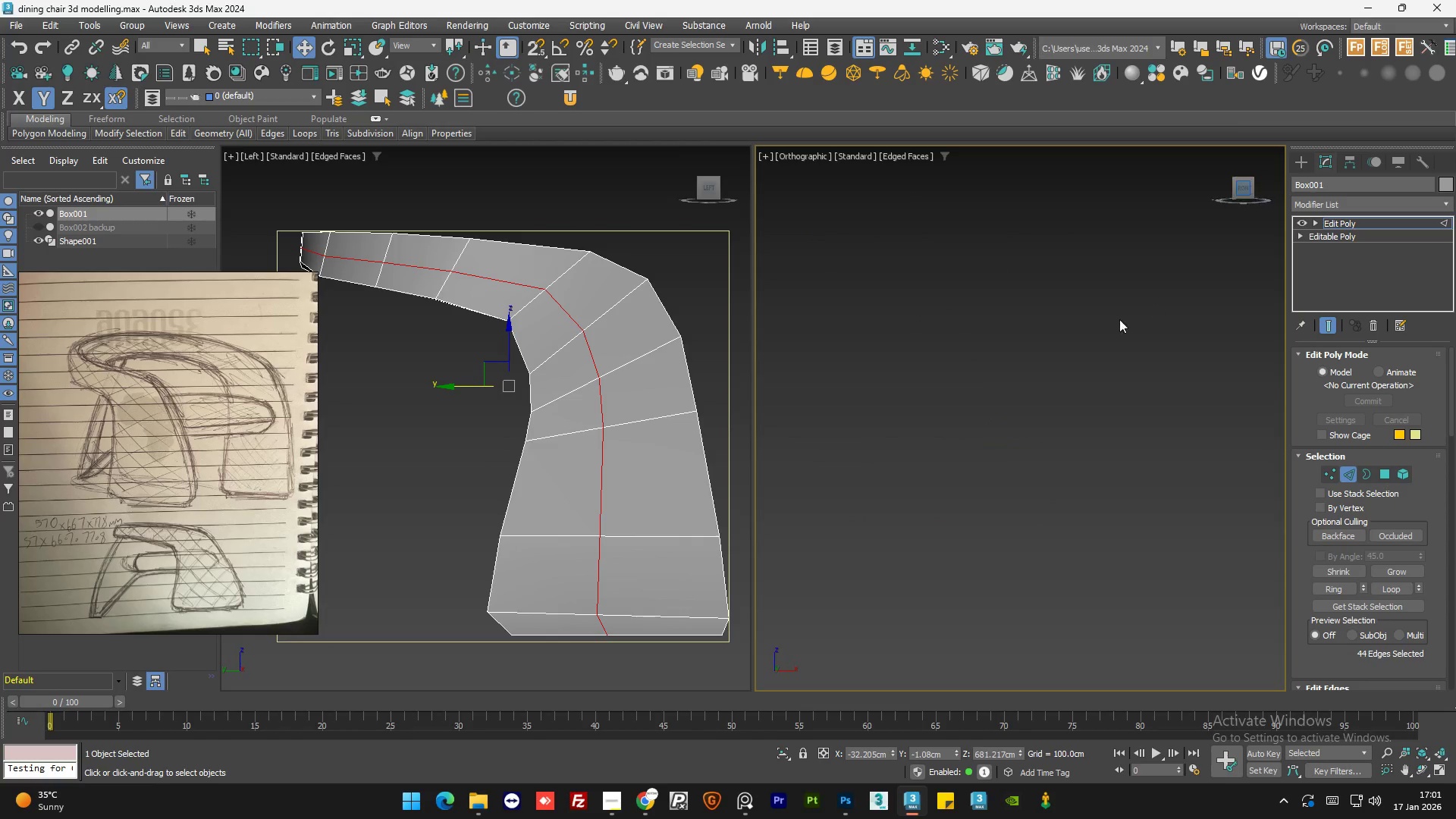 
hold_key(key=AltLeft, duration=0.94)
 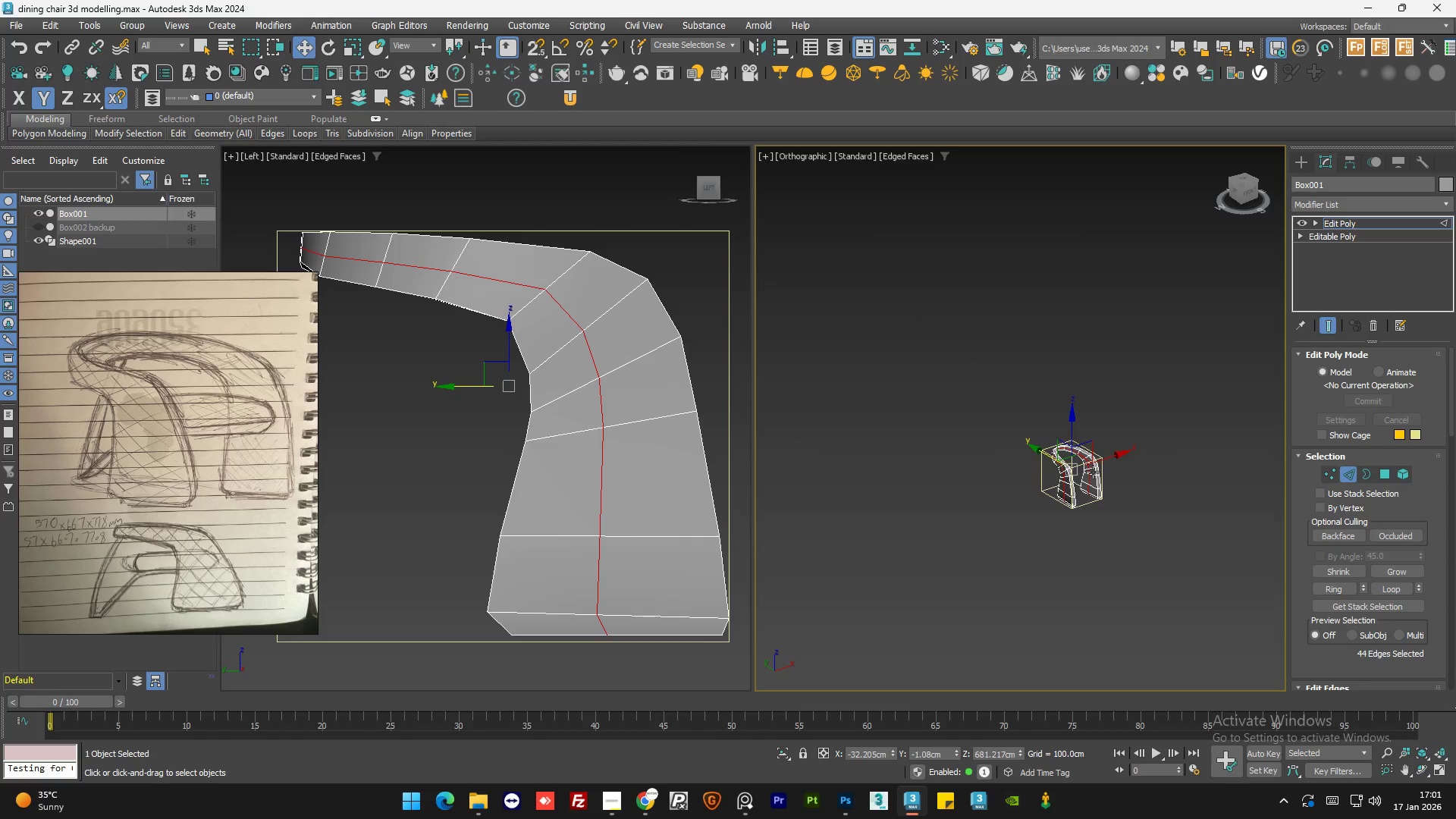 
scroll: coordinate [1006, 349], scroll_direction: down, amount: 5.0
 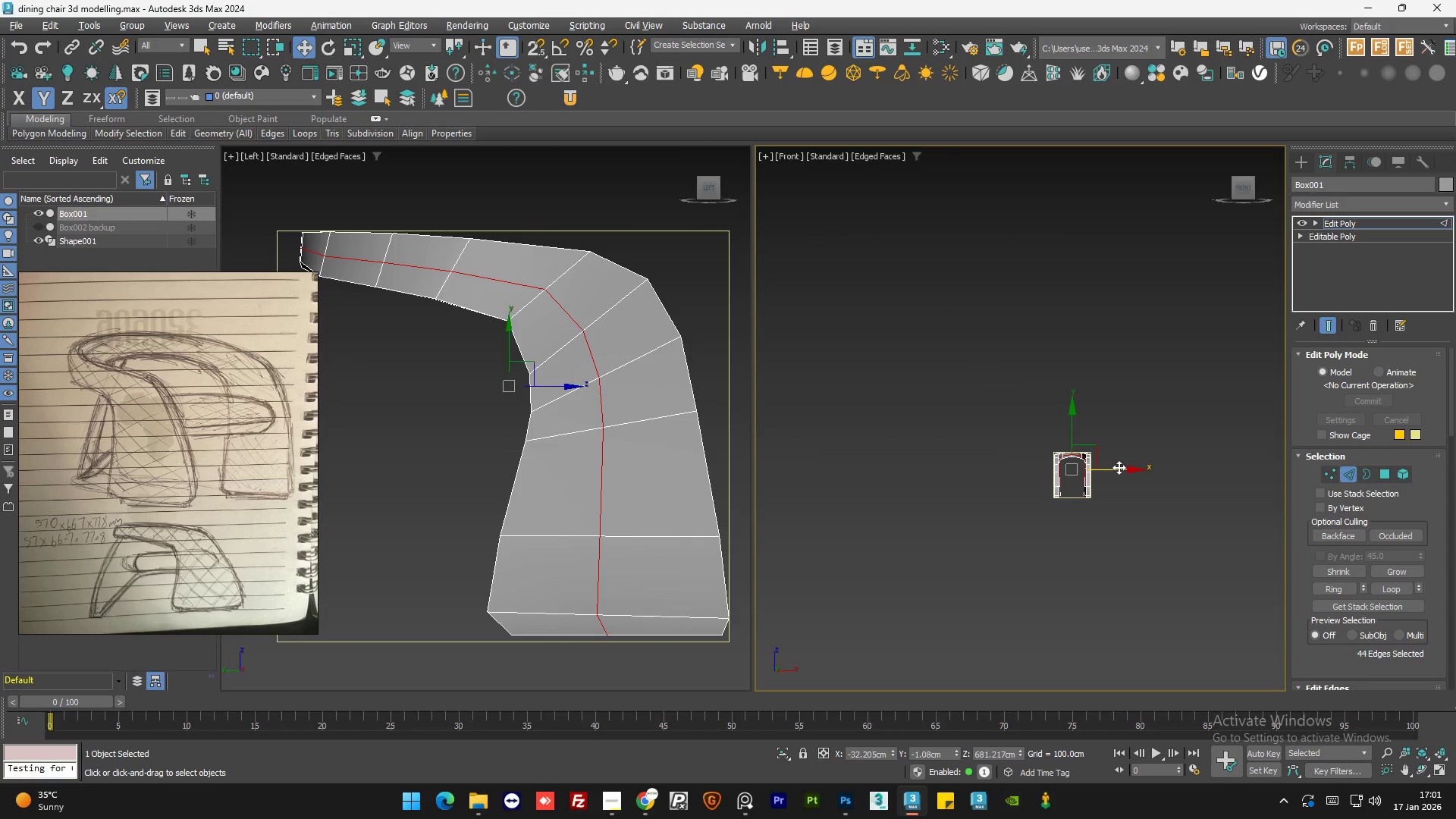 
scroll: coordinate [1090, 475], scroll_direction: up, amount: 4.0
 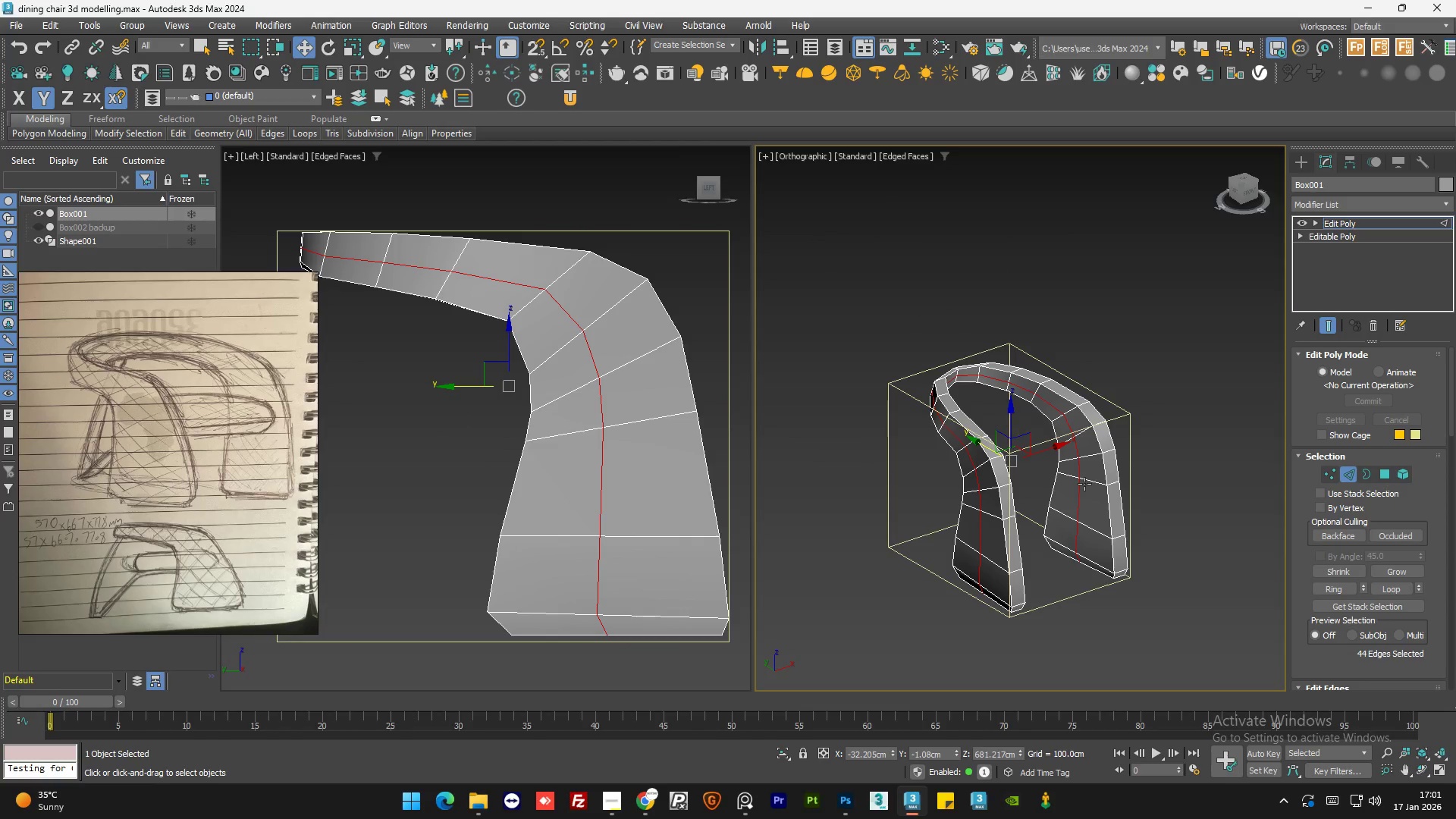 
key(R)
 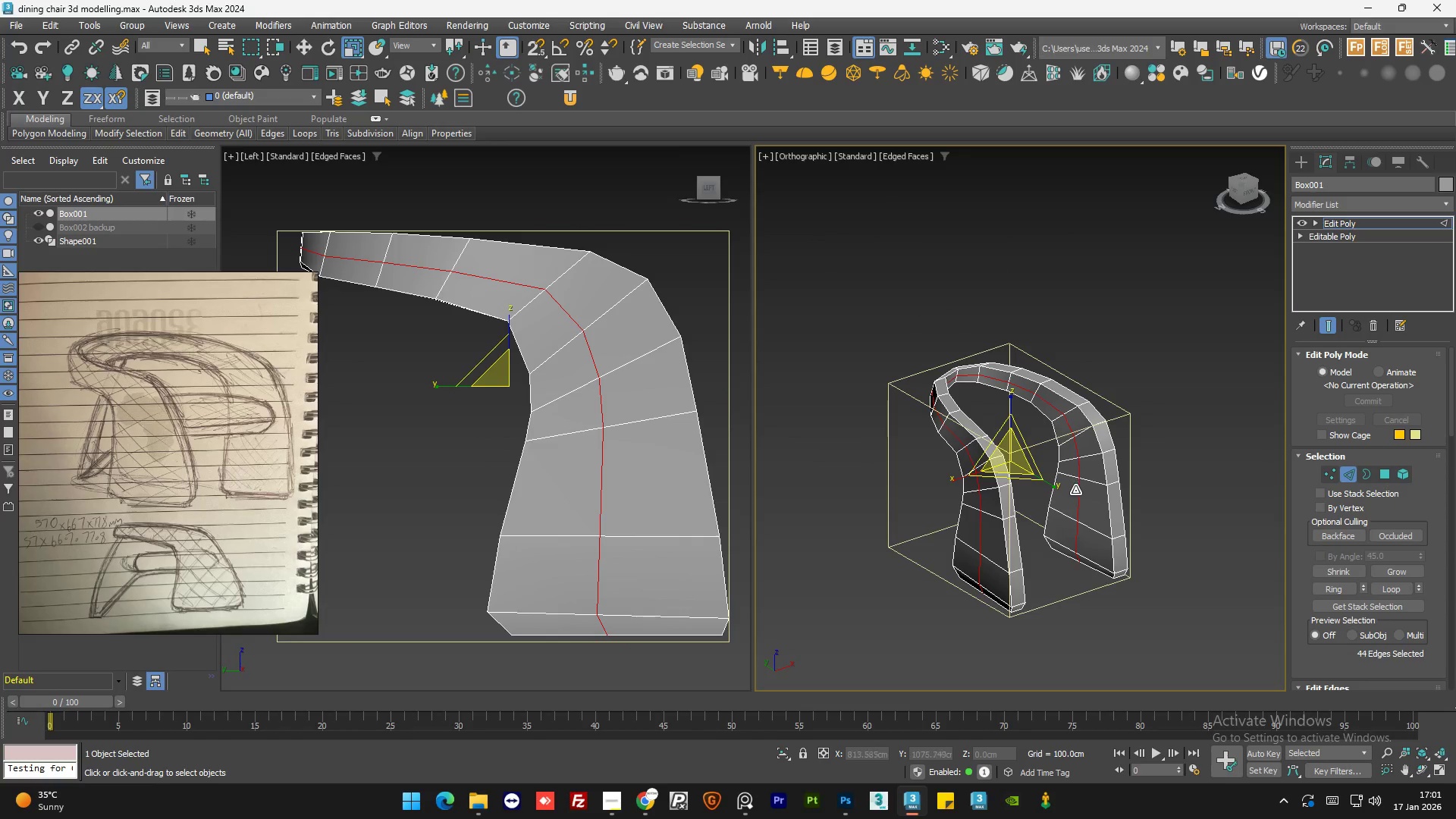 
scroll: coordinate [1072, 494], scroll_direction: up, amount: 1.0
 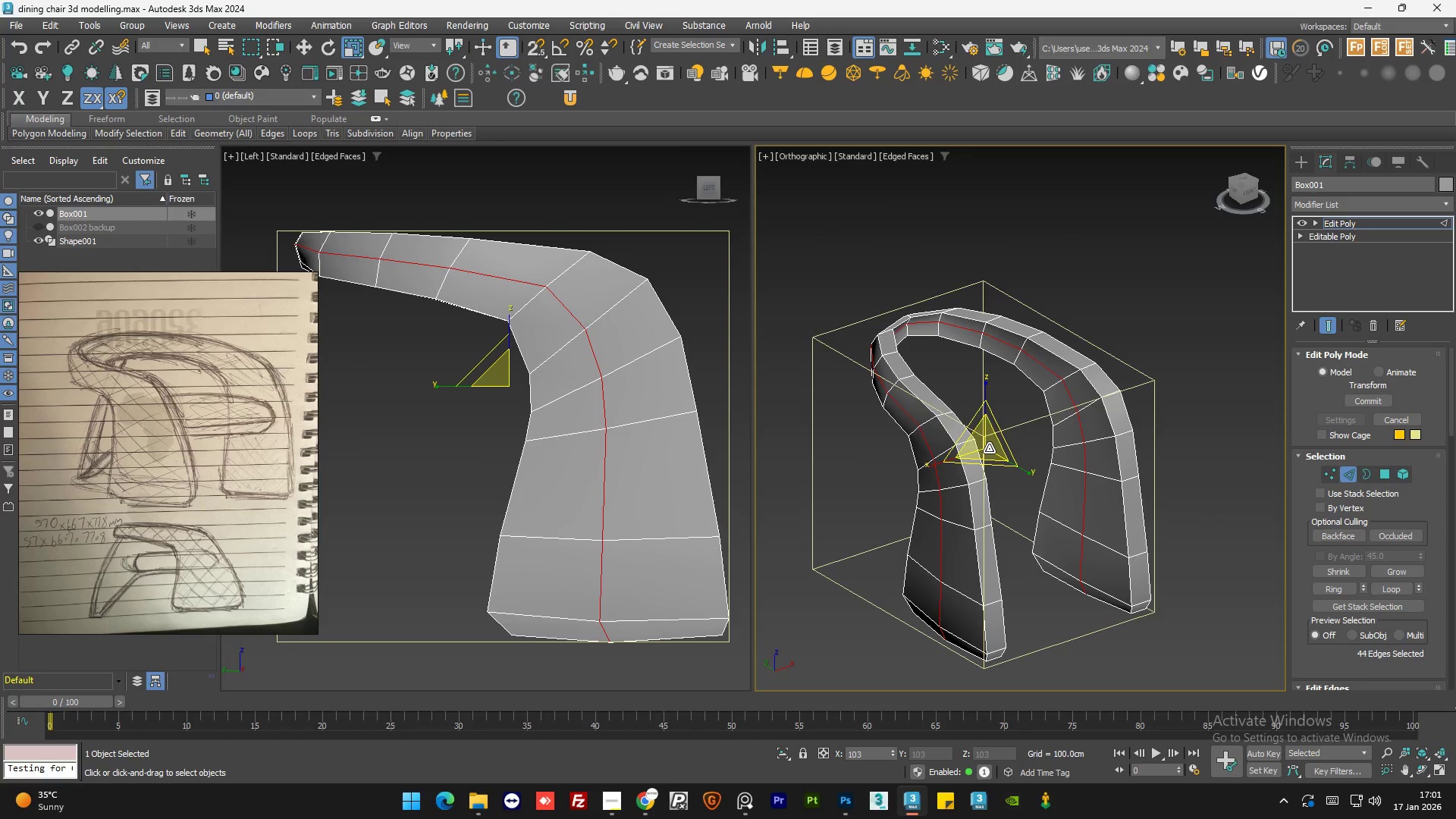 
key(Control+Z)
 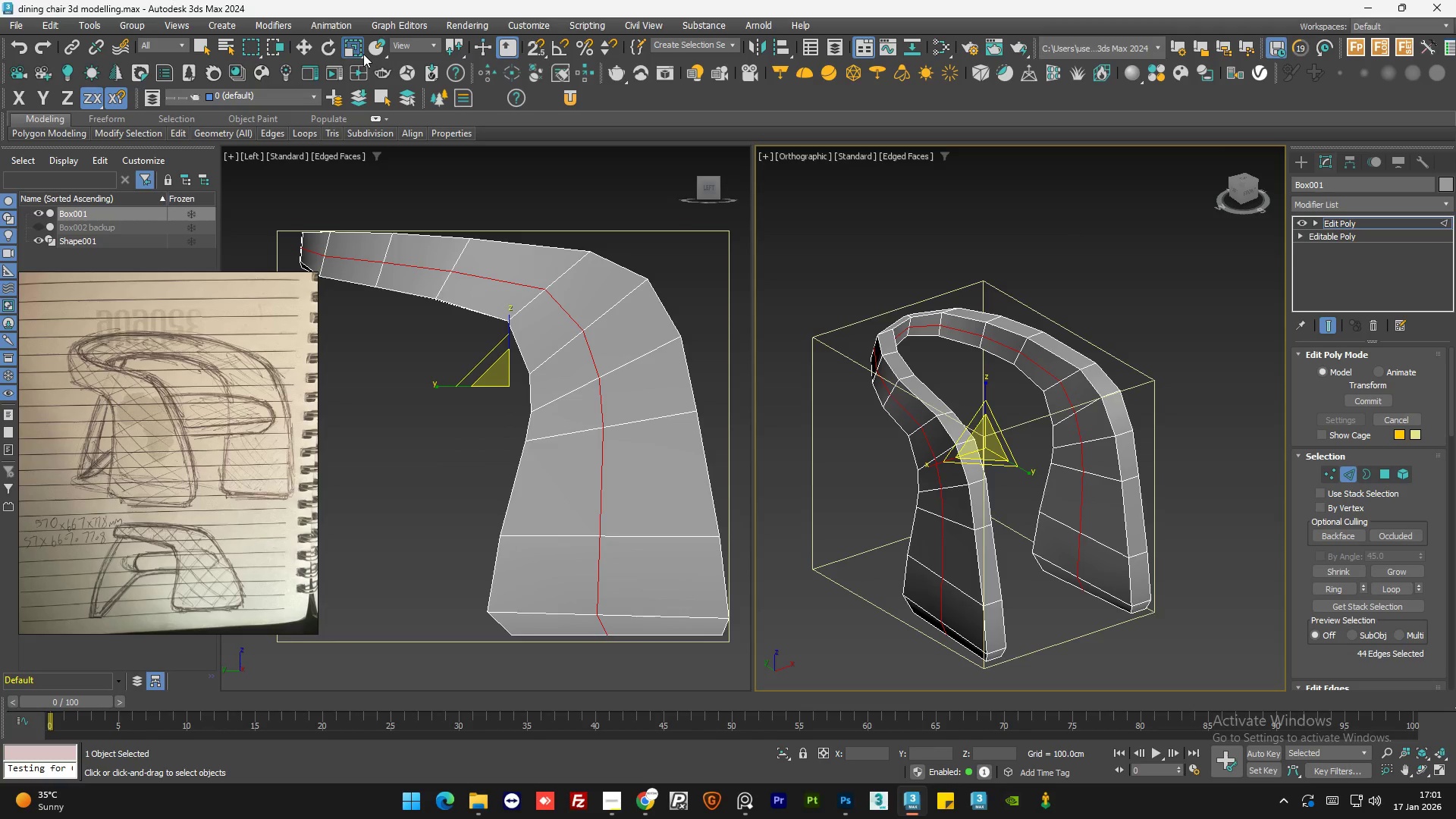 
left_click_drag(start_coordinate=[359, 47], to_coordinate=[358, 91])
 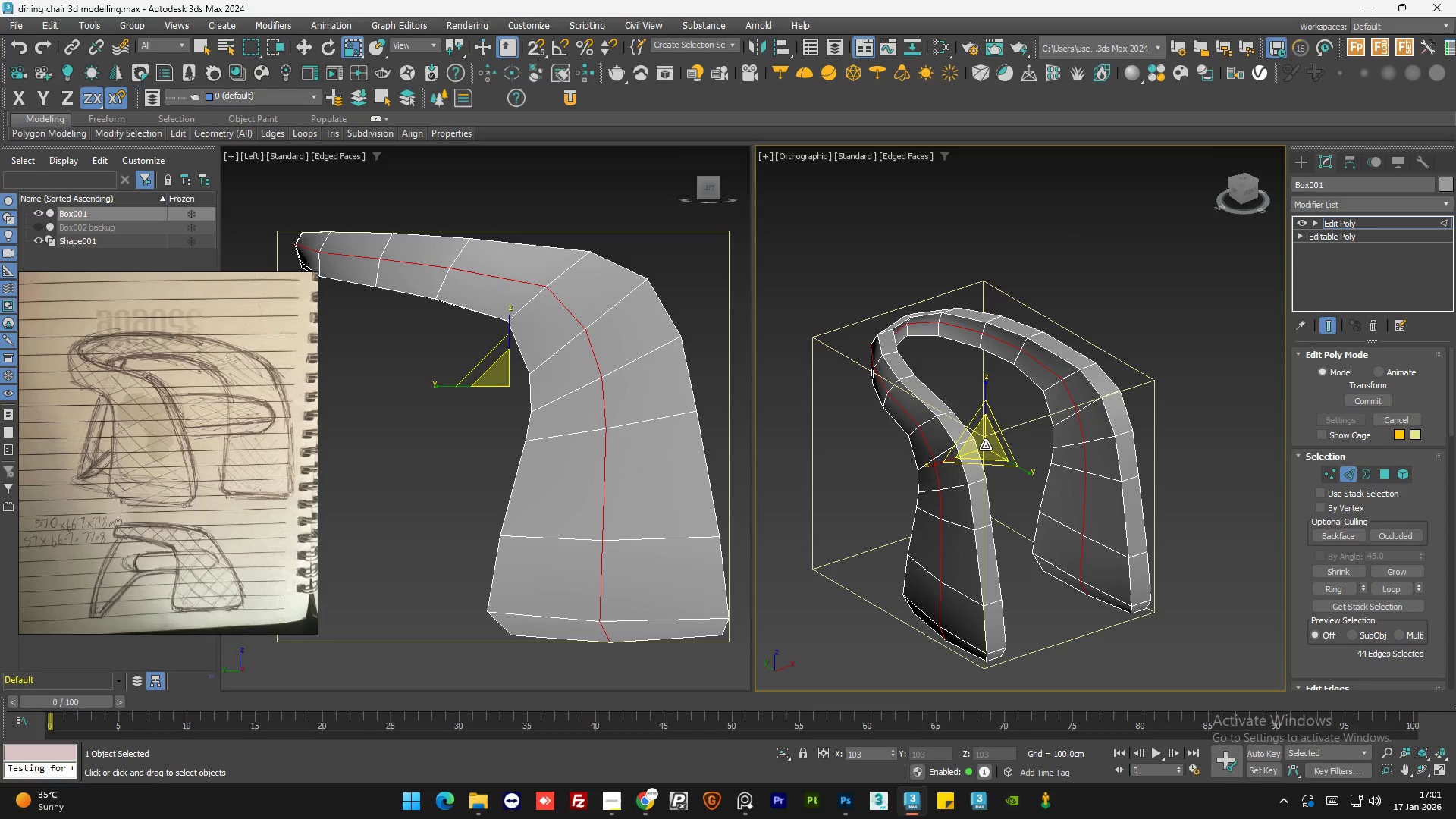 
key(Control+Z)
 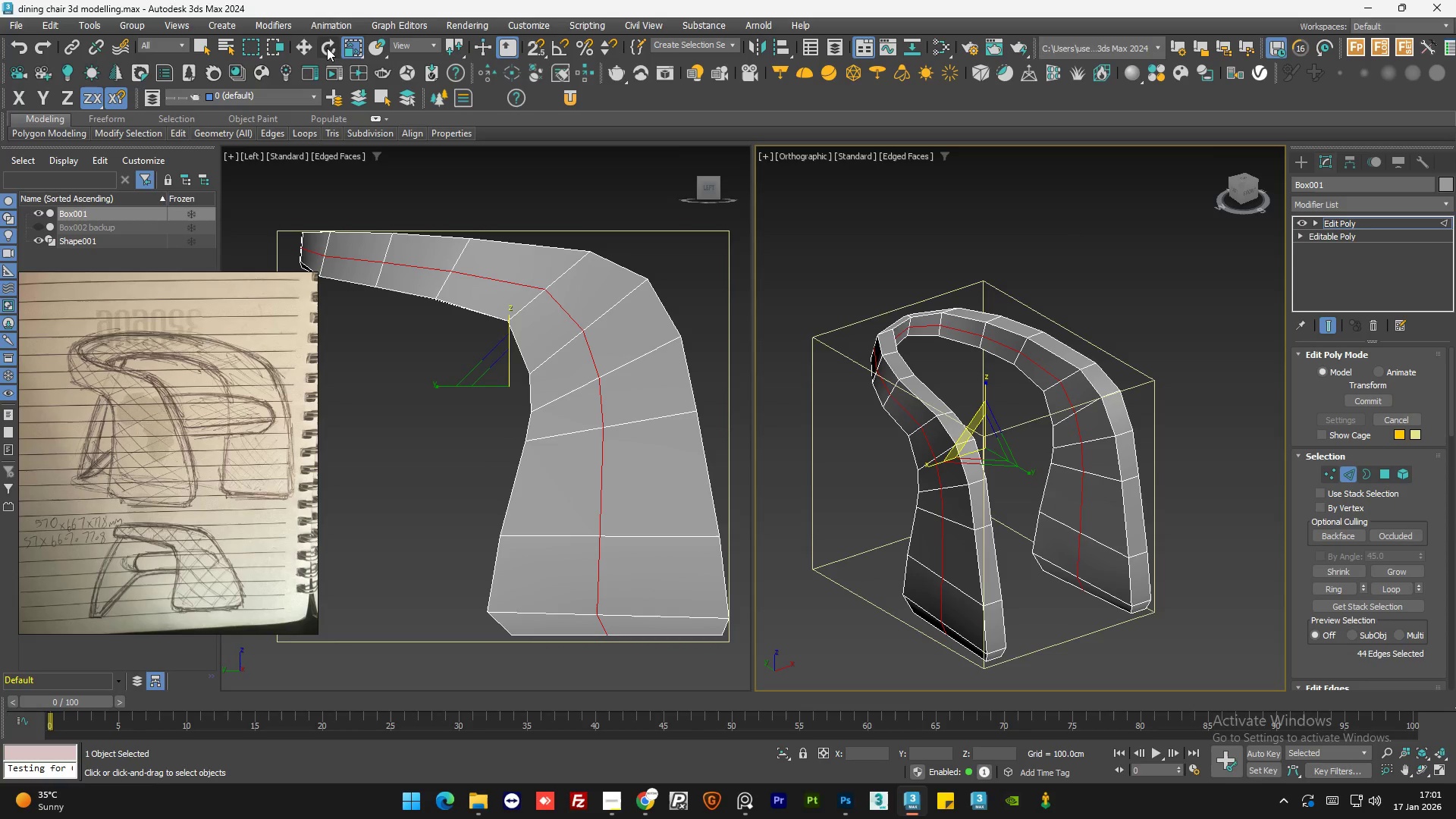 
left_click_drag(start_coordinate=[350, 47], to_coordinate=[362, 115])
 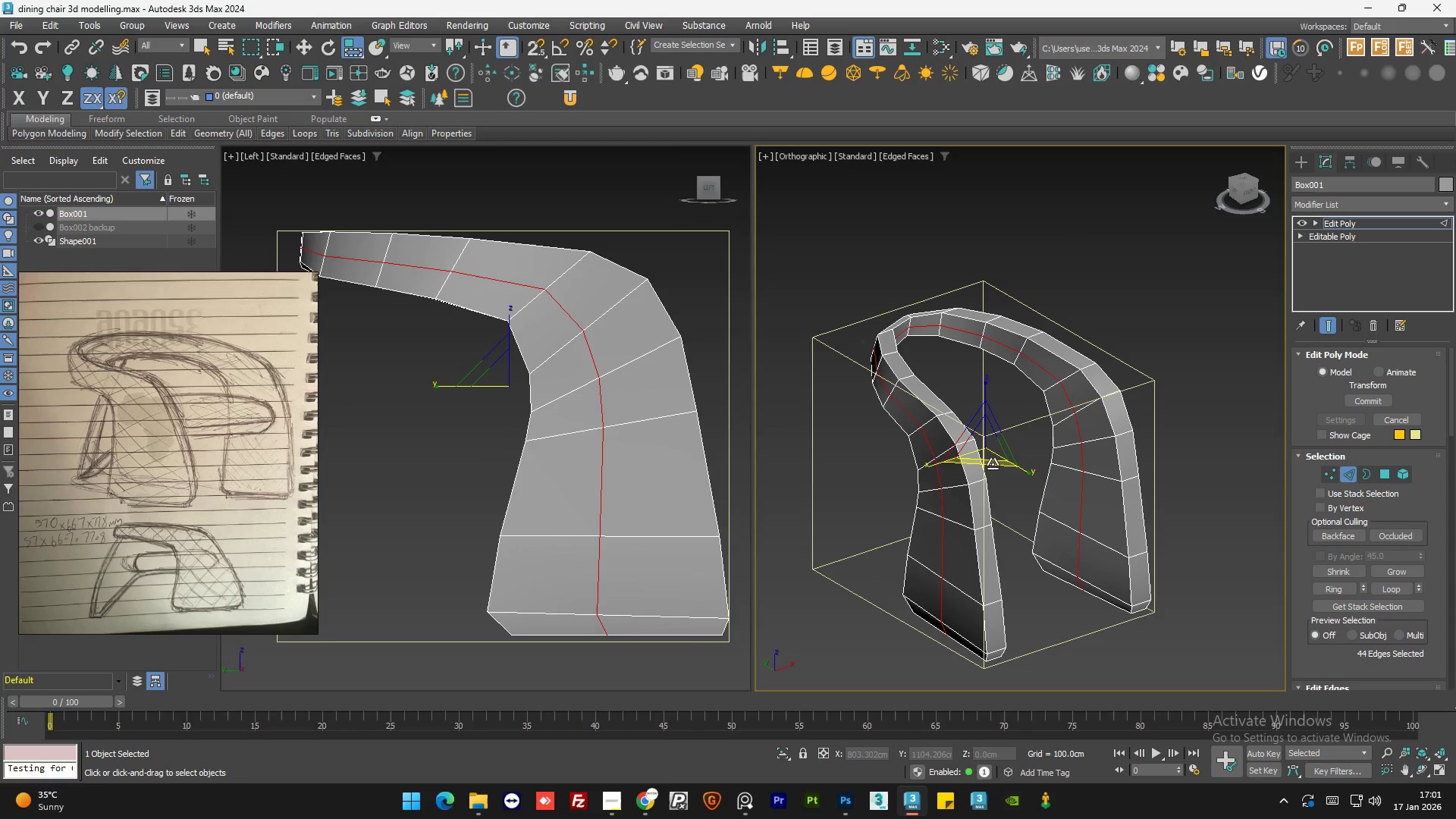 
key(Z)
 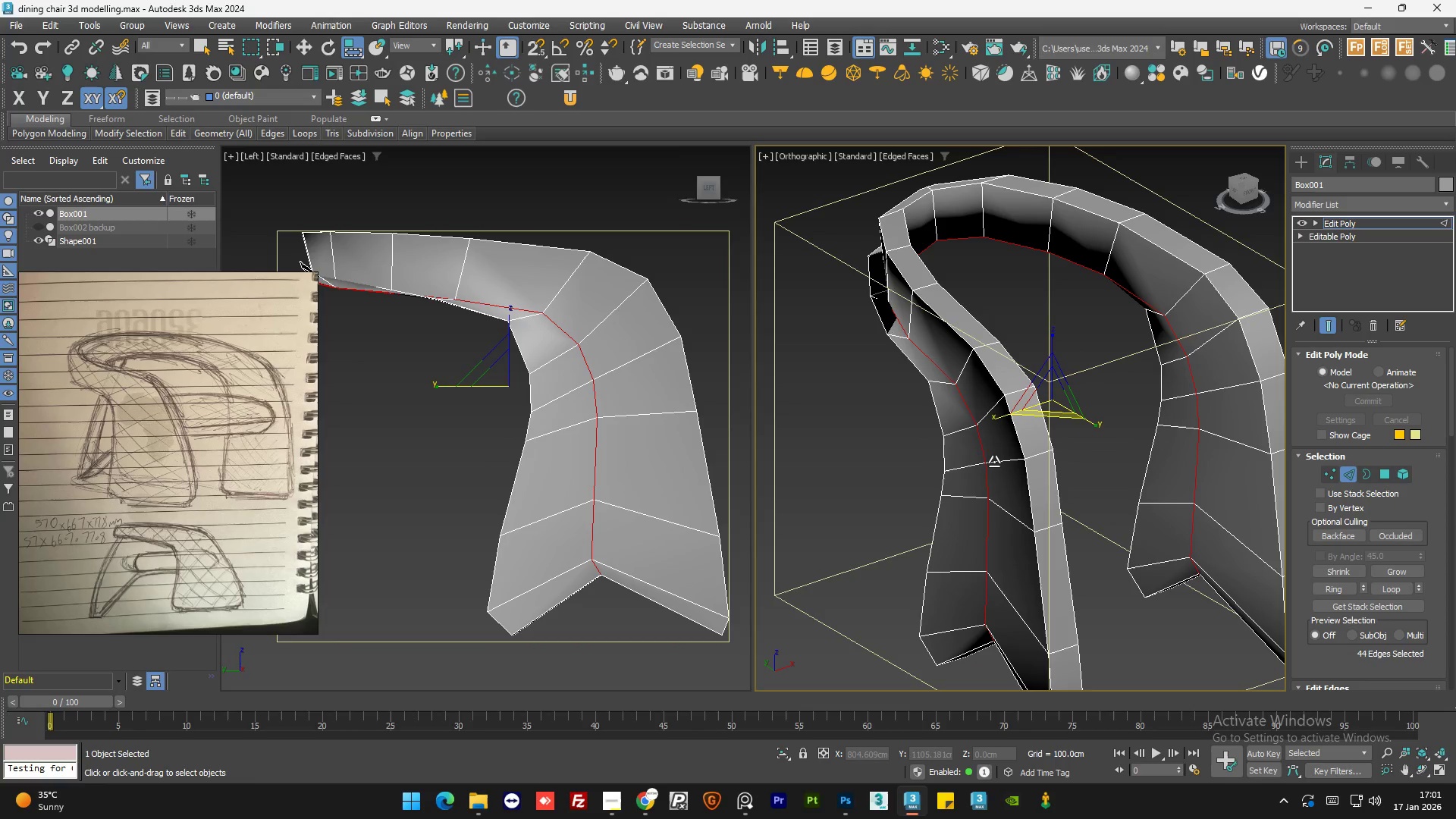 
hold_key(key=ControlLeft, duration=0.33)
 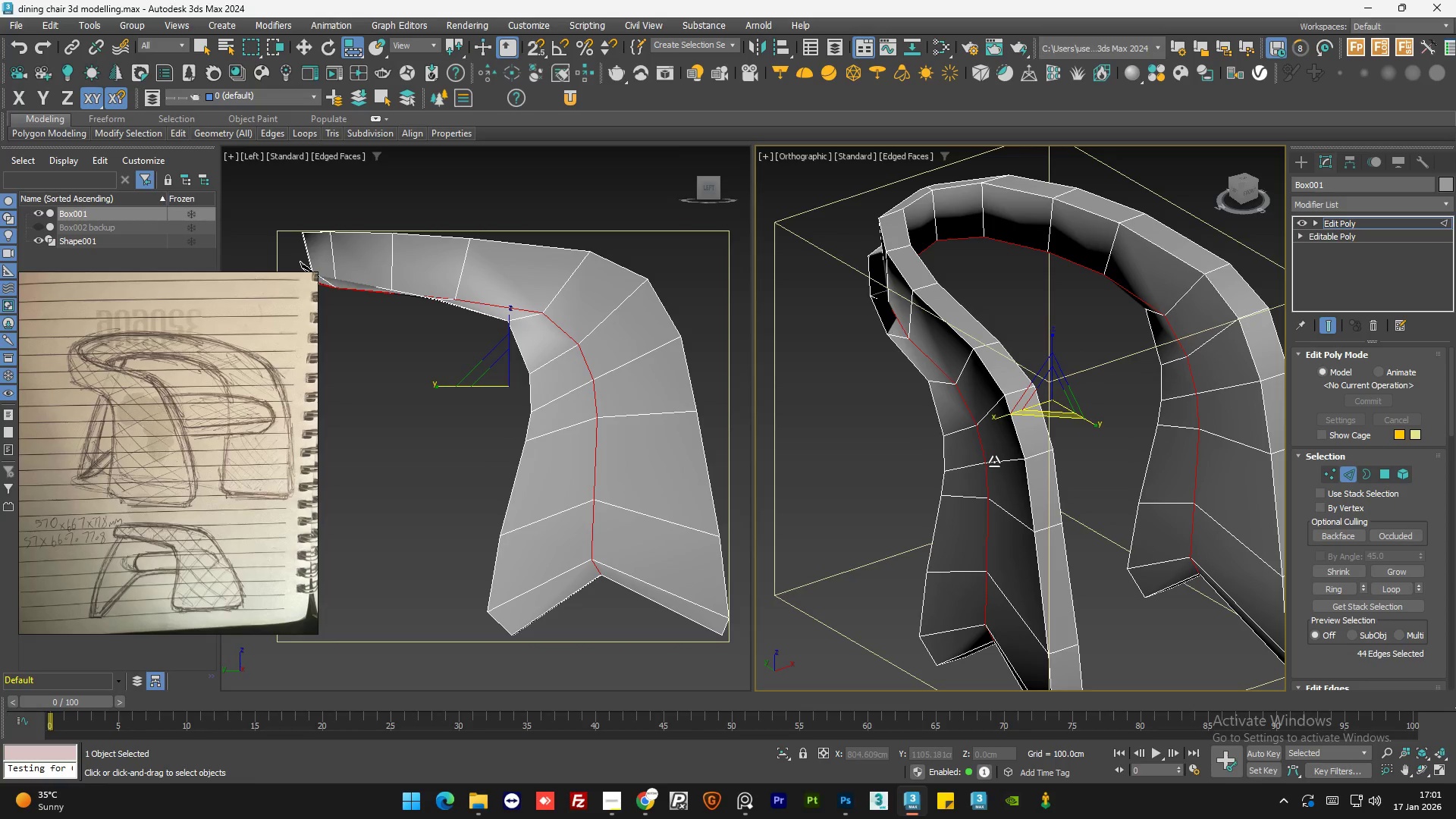 
key(Control+Z)
 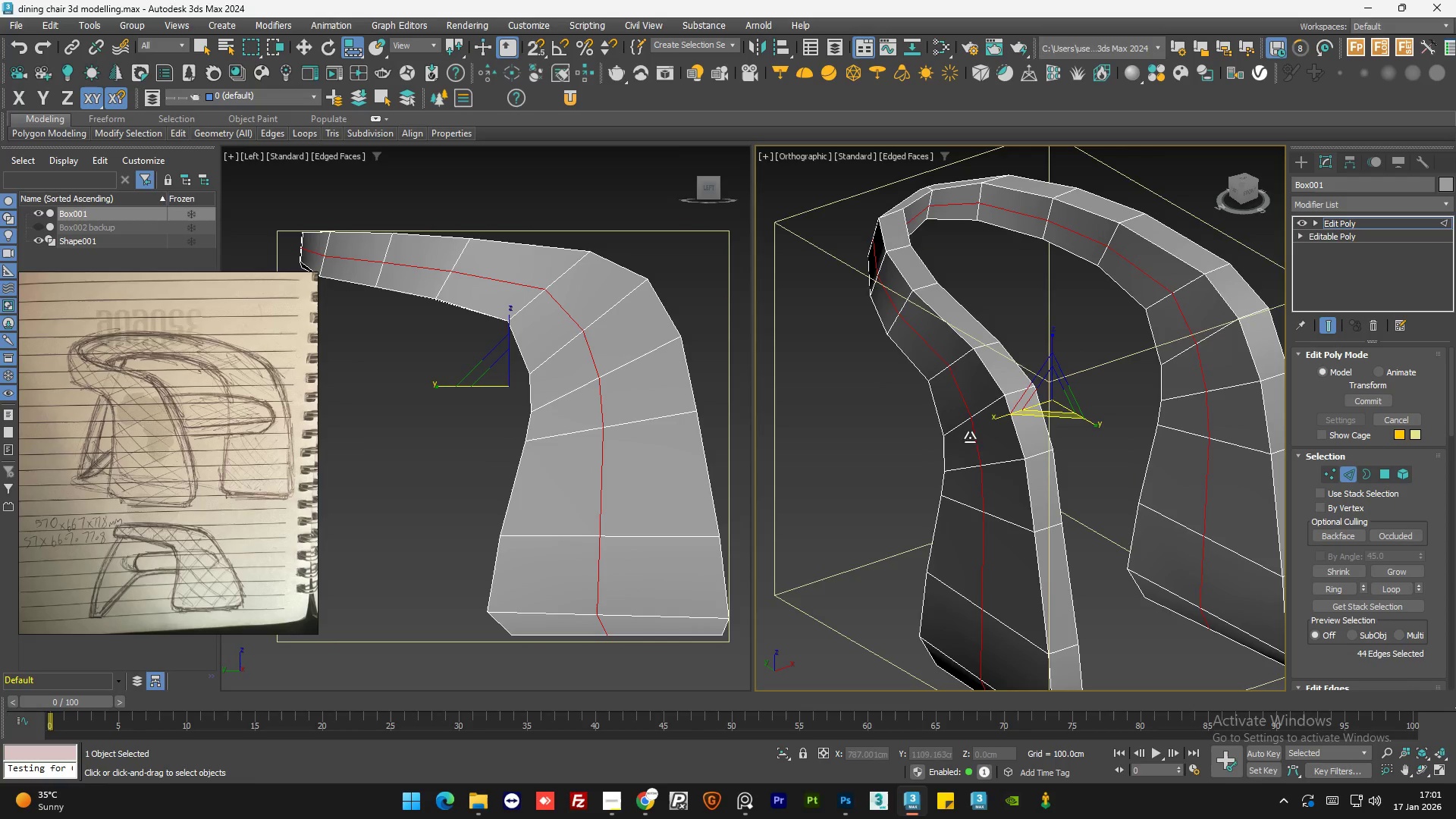 
scroll: coordinate [934, 430], scroll_direction: down, amount: 1.0
 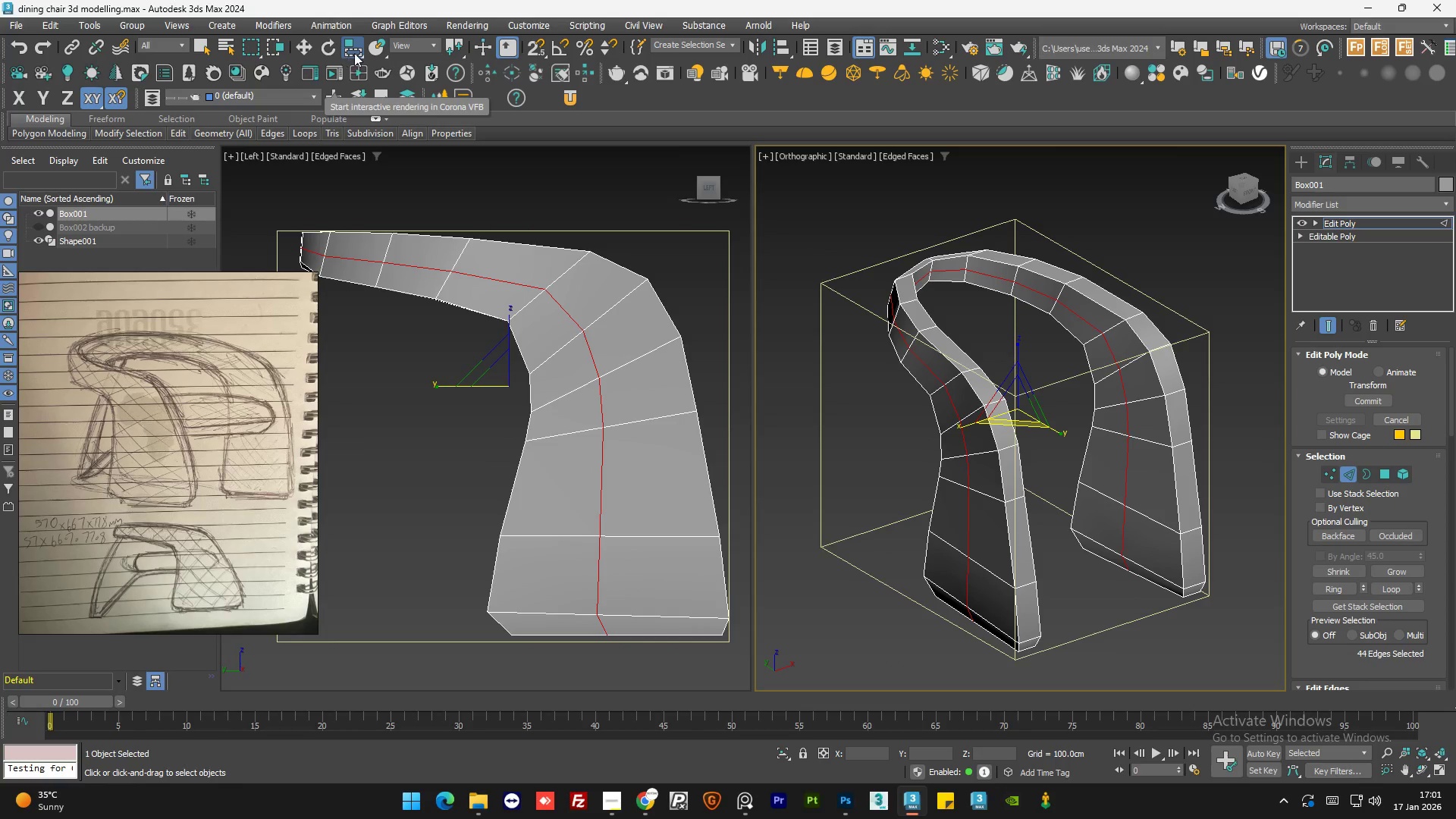 
left_click_drag(start_coordinate=[355, 50], to_coordinate=[356, 65])
 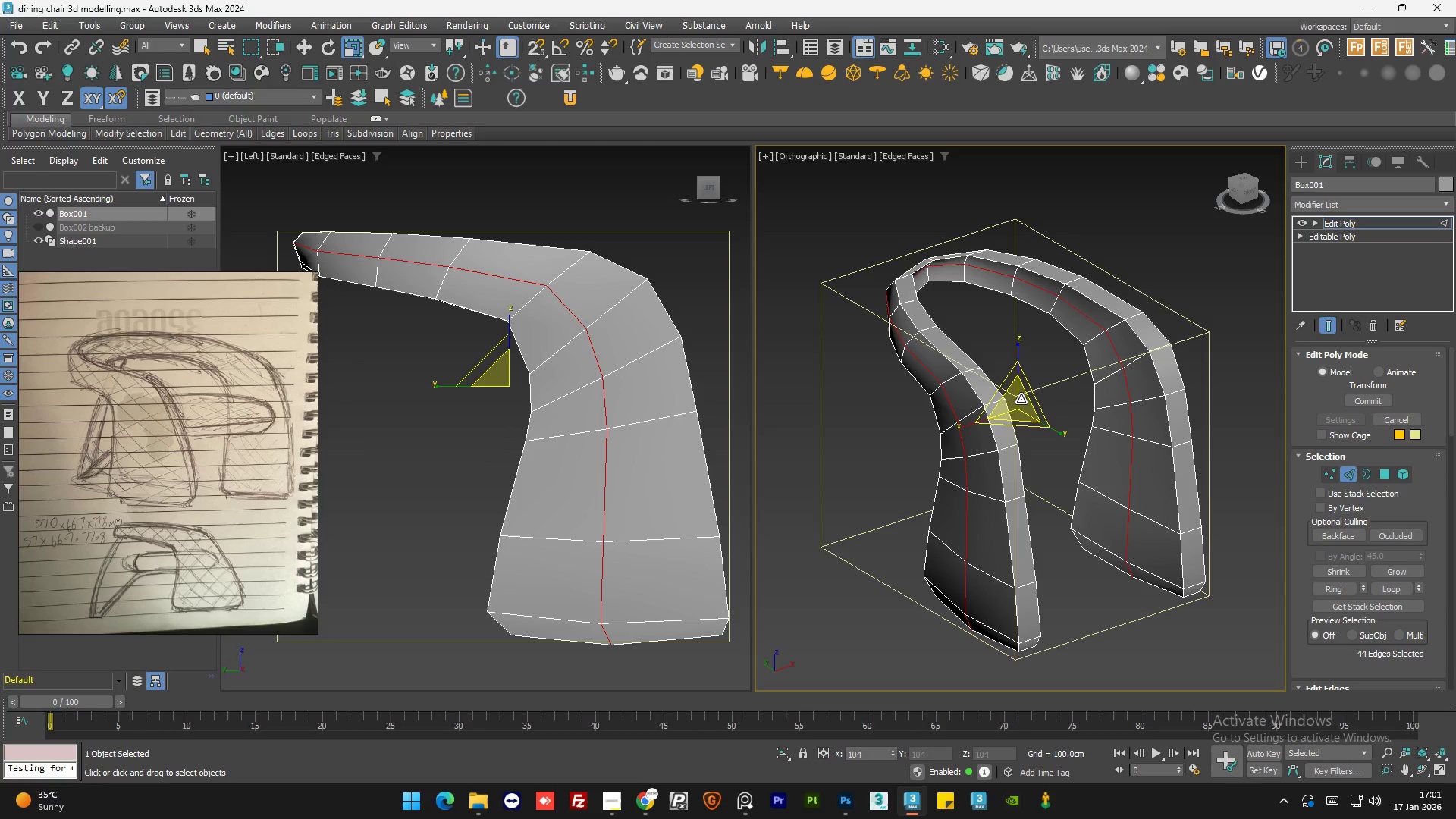 
wait(8.17)
 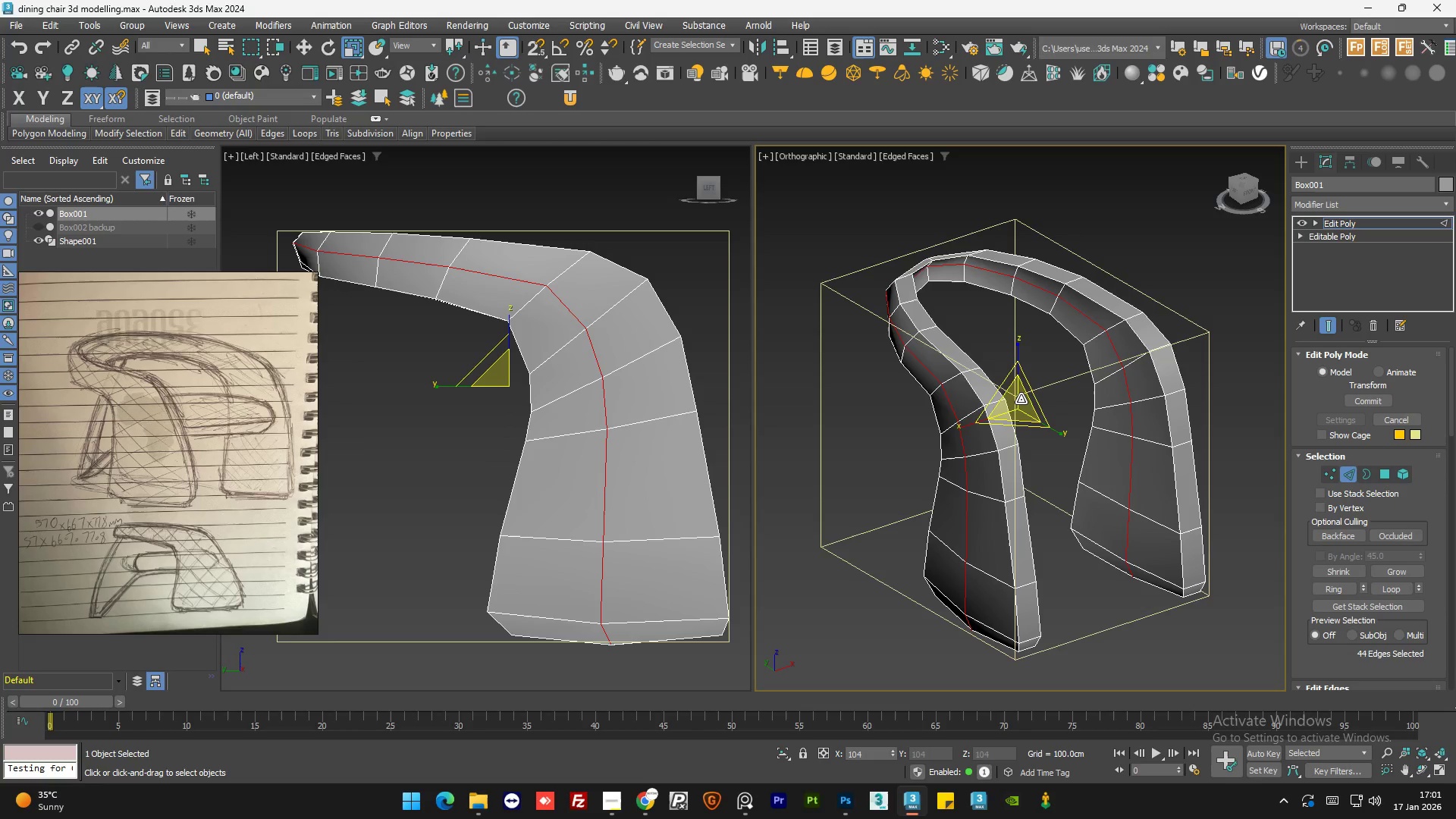 
hold_key(key=AltLeft, duration=1.5)
 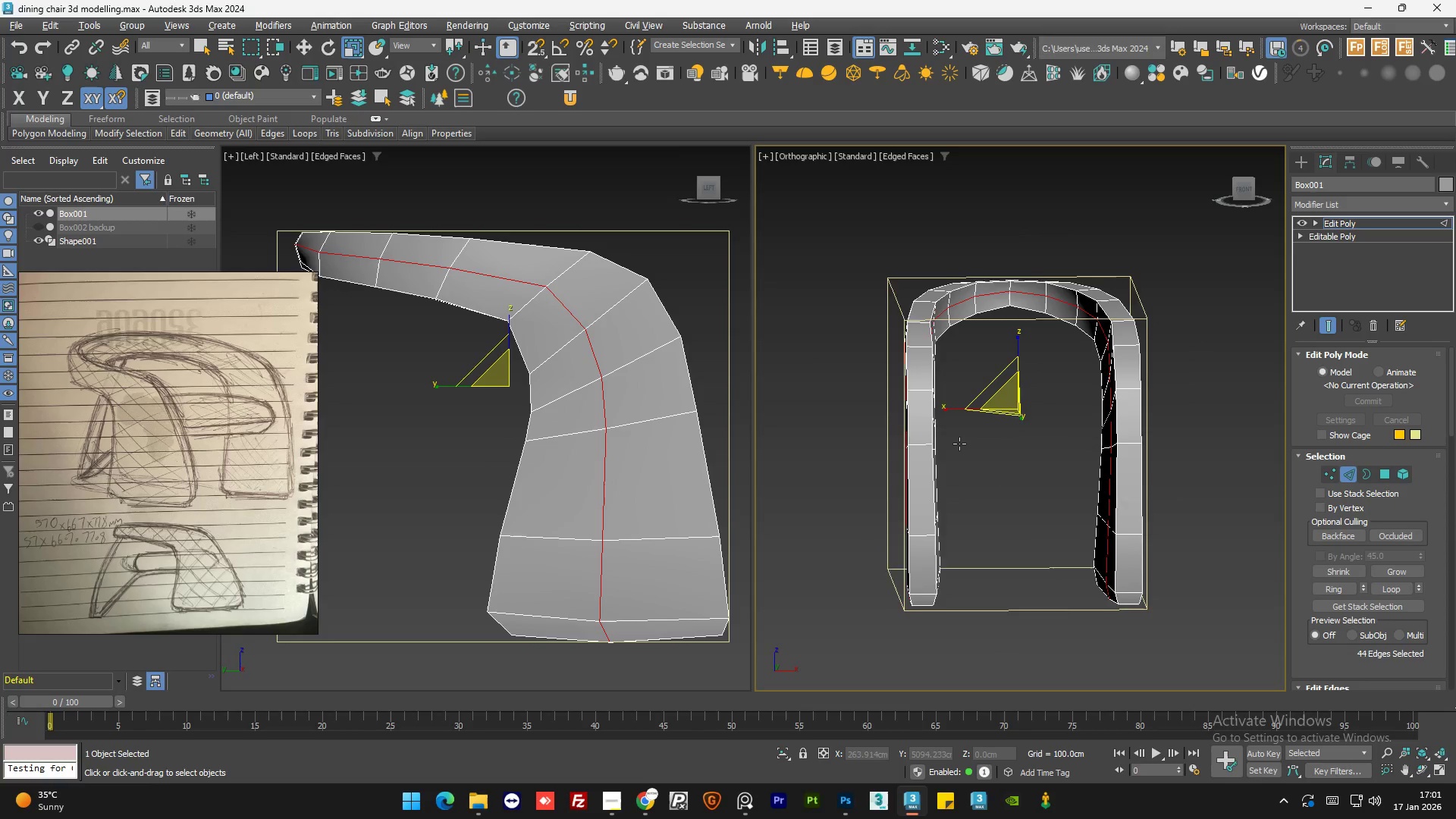 
hold_key(key=AltLeft, duration=1.28)
 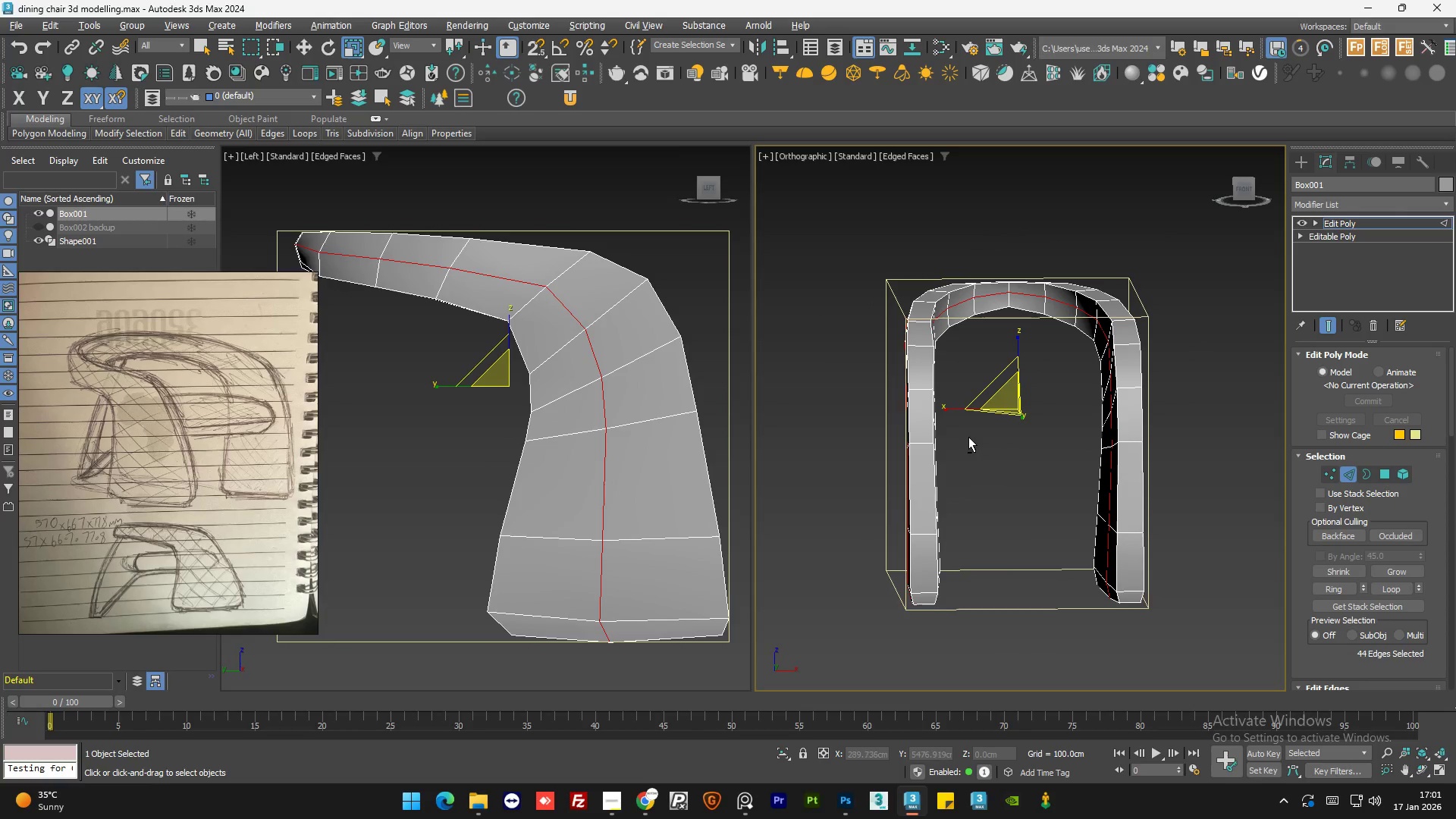 
hold_key(key=AltLeft, duration=0.84)
 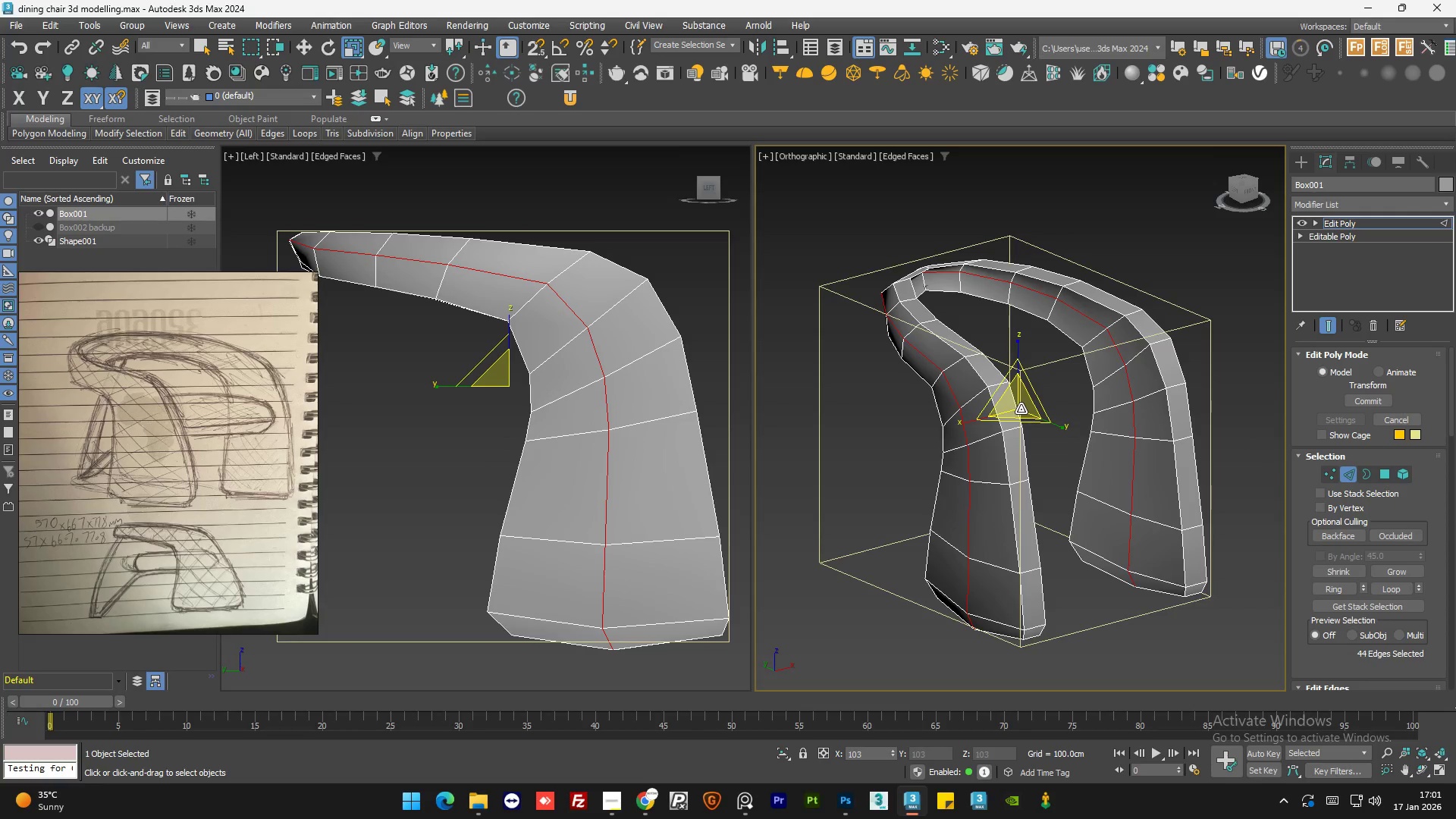 
left_click([1357, 211])
 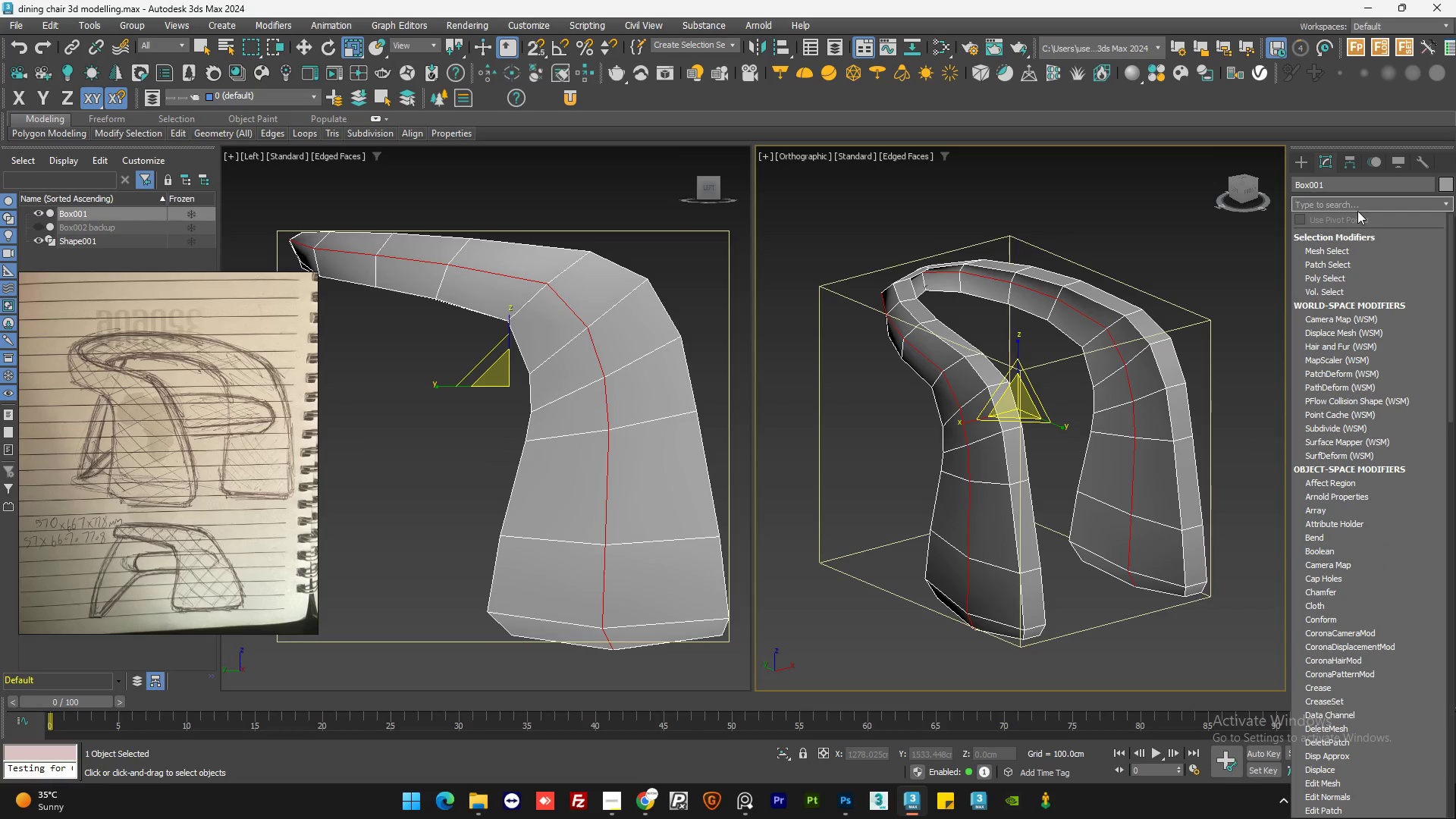 
type(tu)
 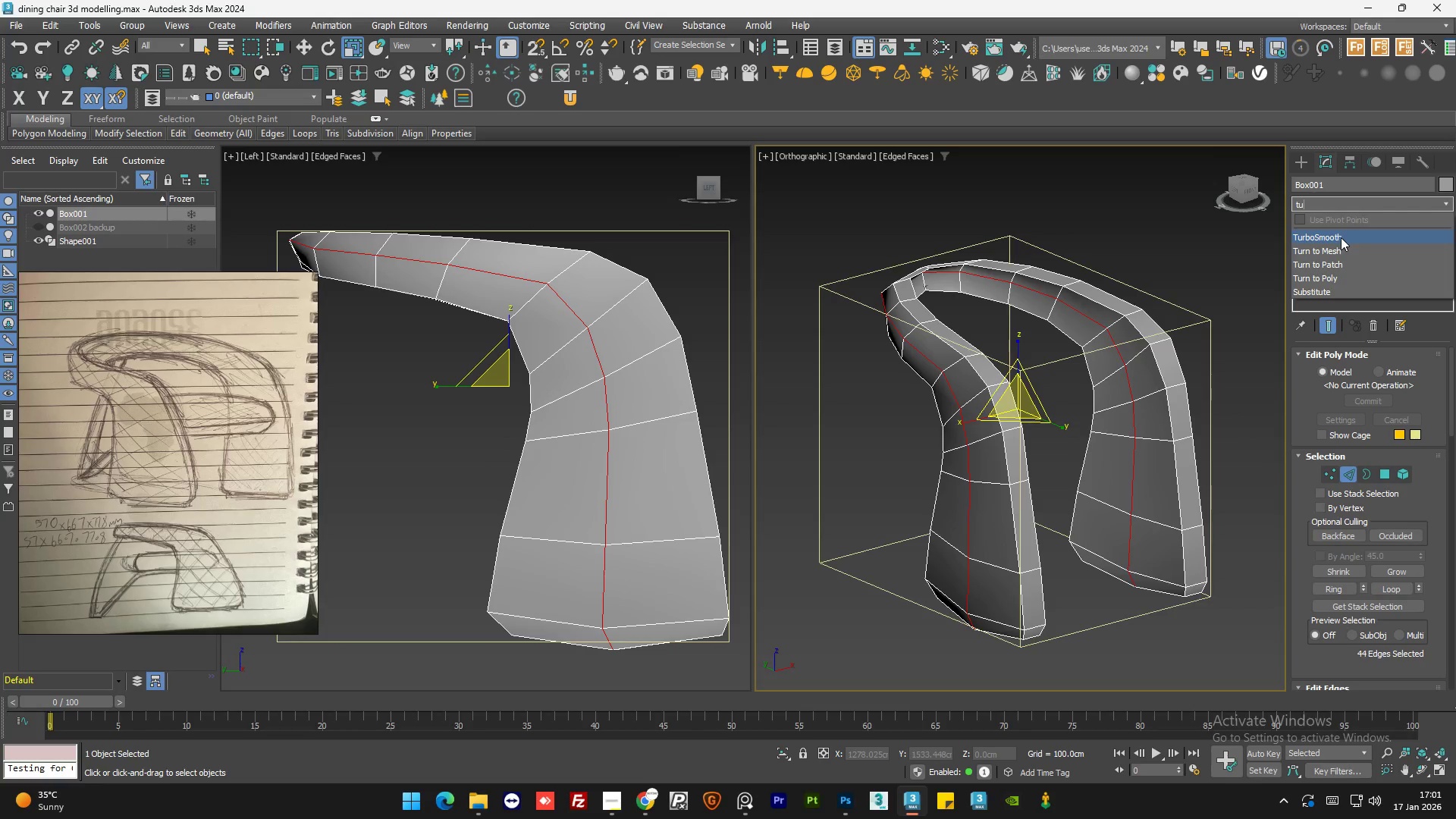 
left_click([1342, 235])
 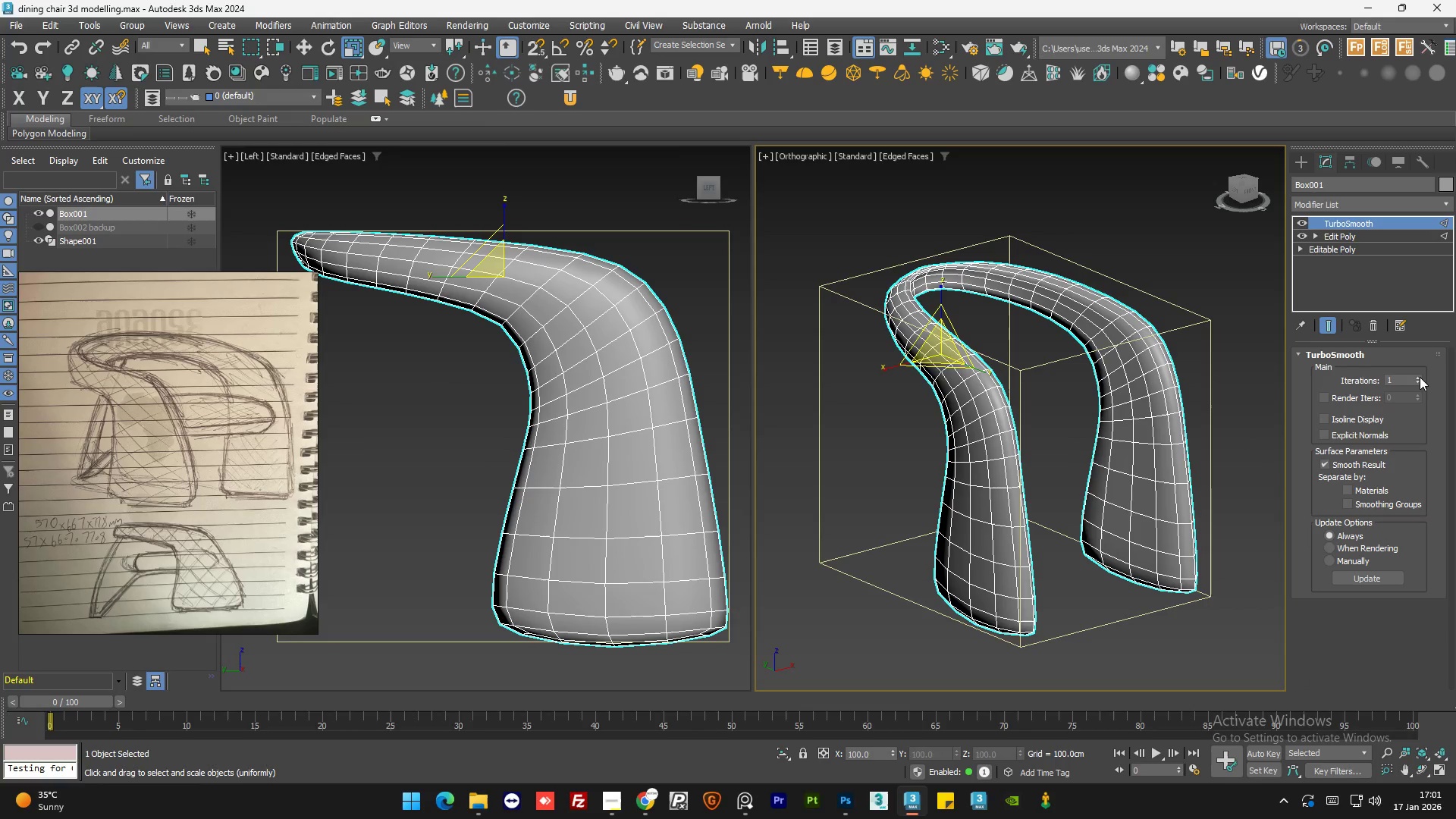 
left_click([1420, 377])
 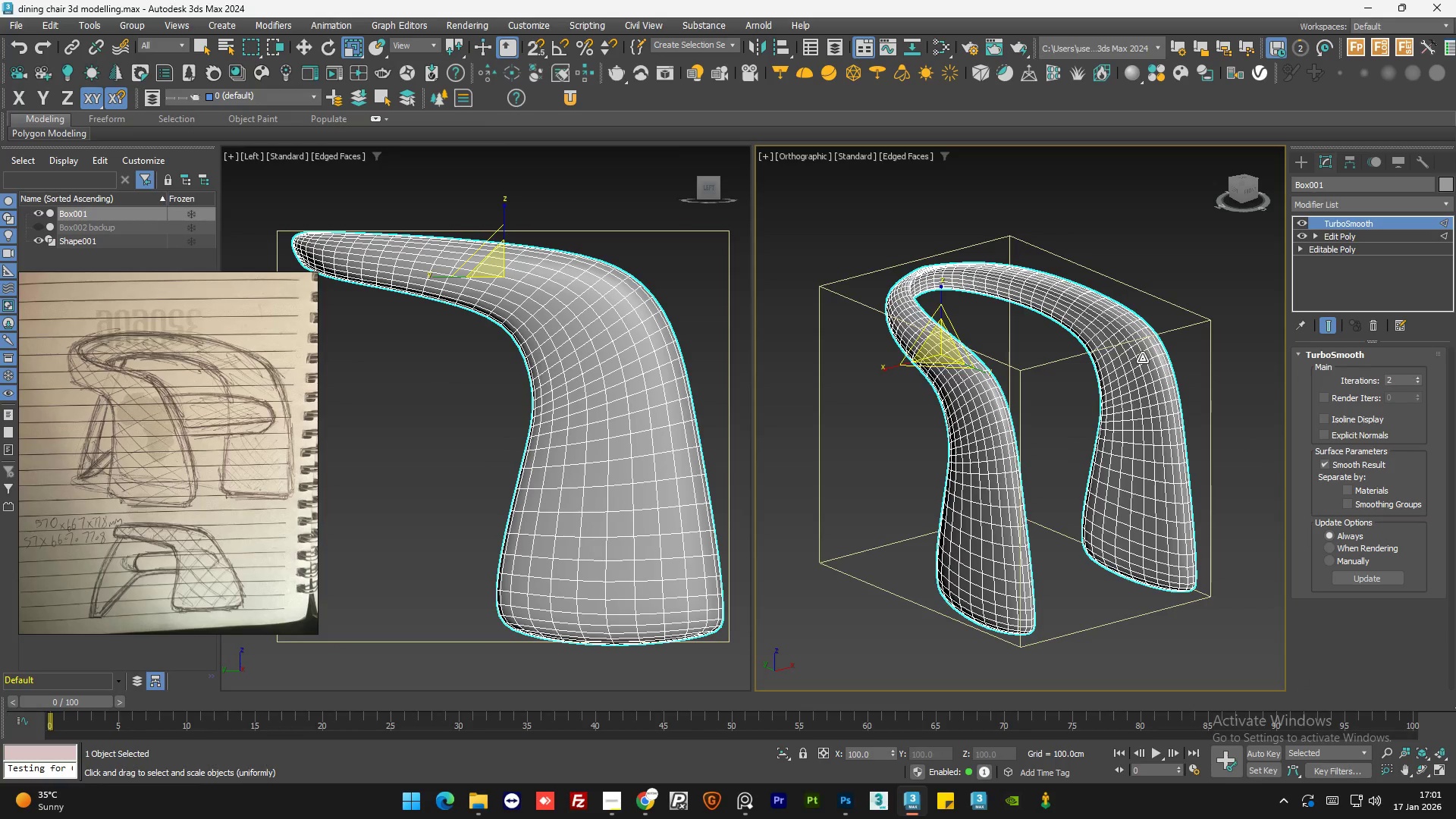 
hold_key(key=AltLeft, duration=0.75)
 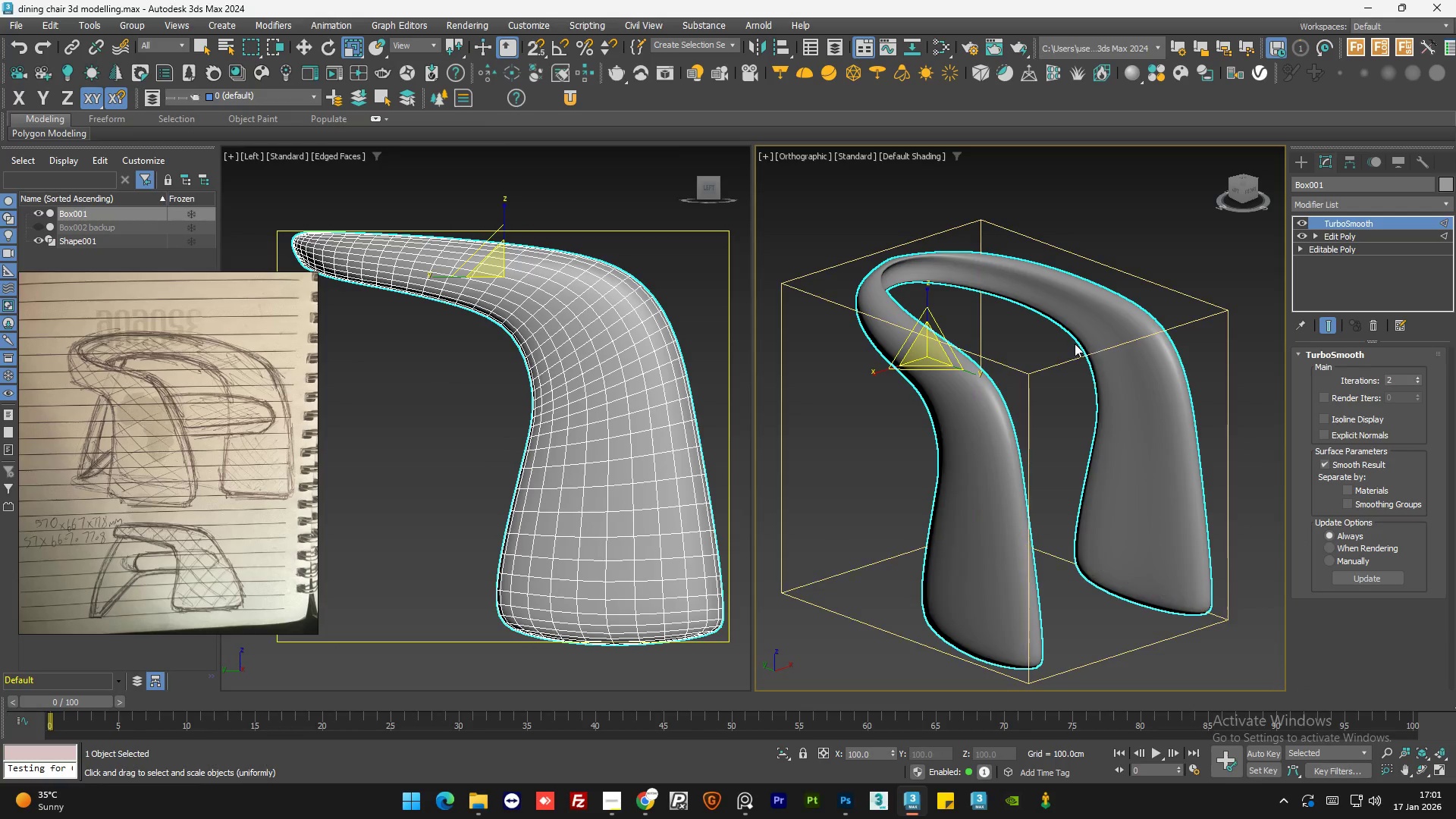 
key(F4)
 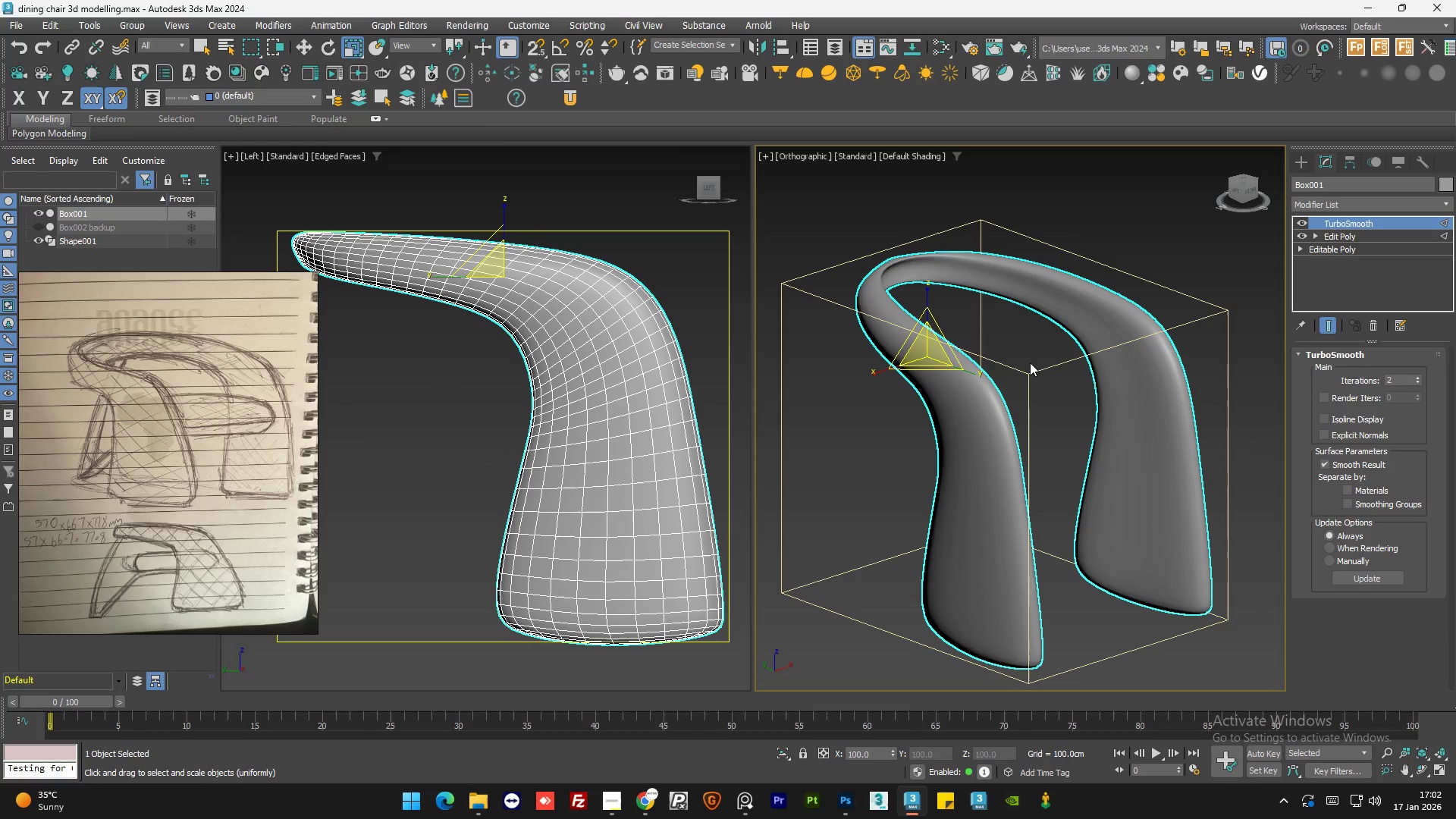 
scroll: coordinate [1098, 359], scroll_direction: up, amount: 1.0
 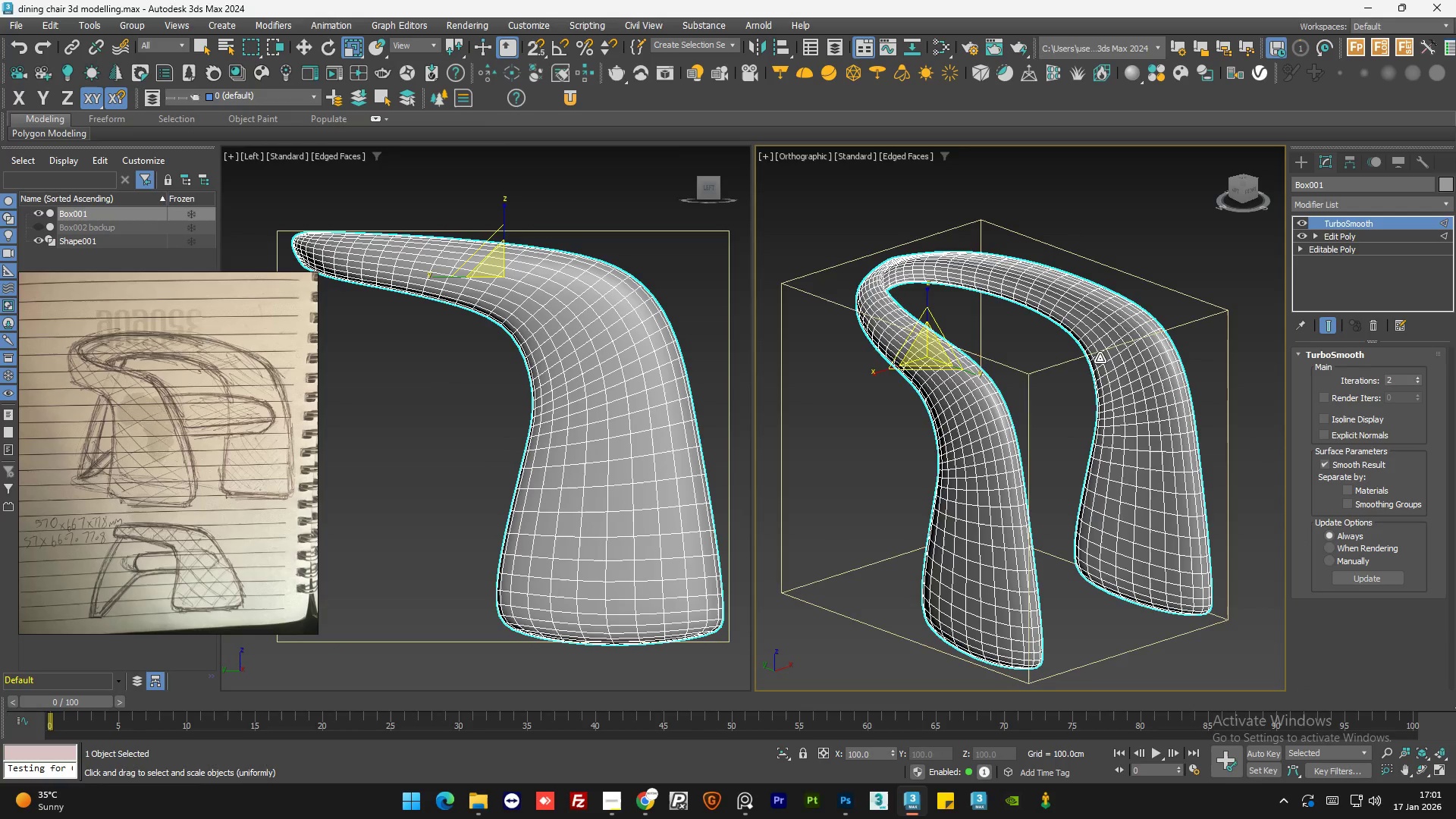 
hold_key(key=AltLeft, duration=0.77)
 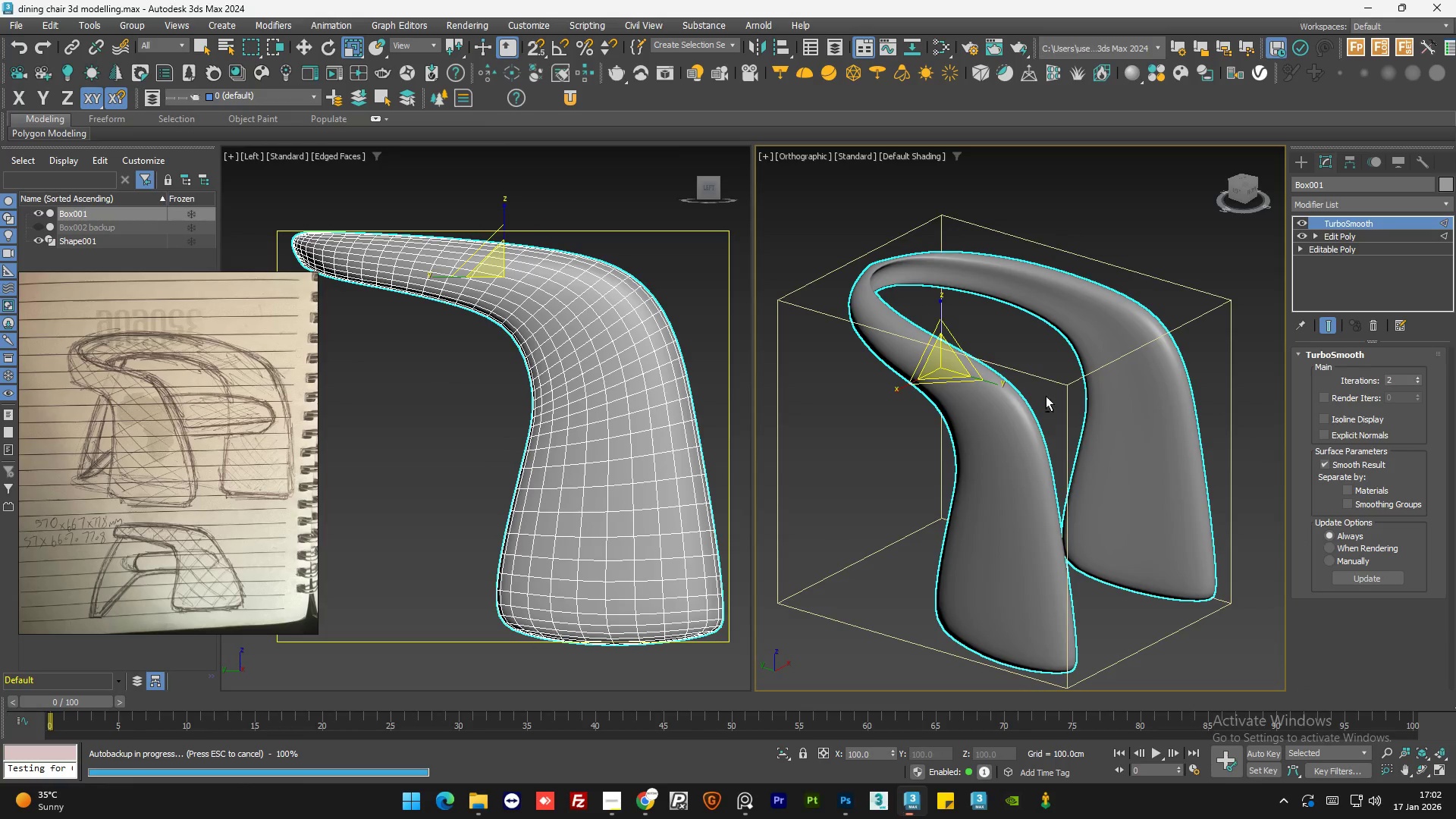 
hold_key(key=AltLeft, duration=1.5)
 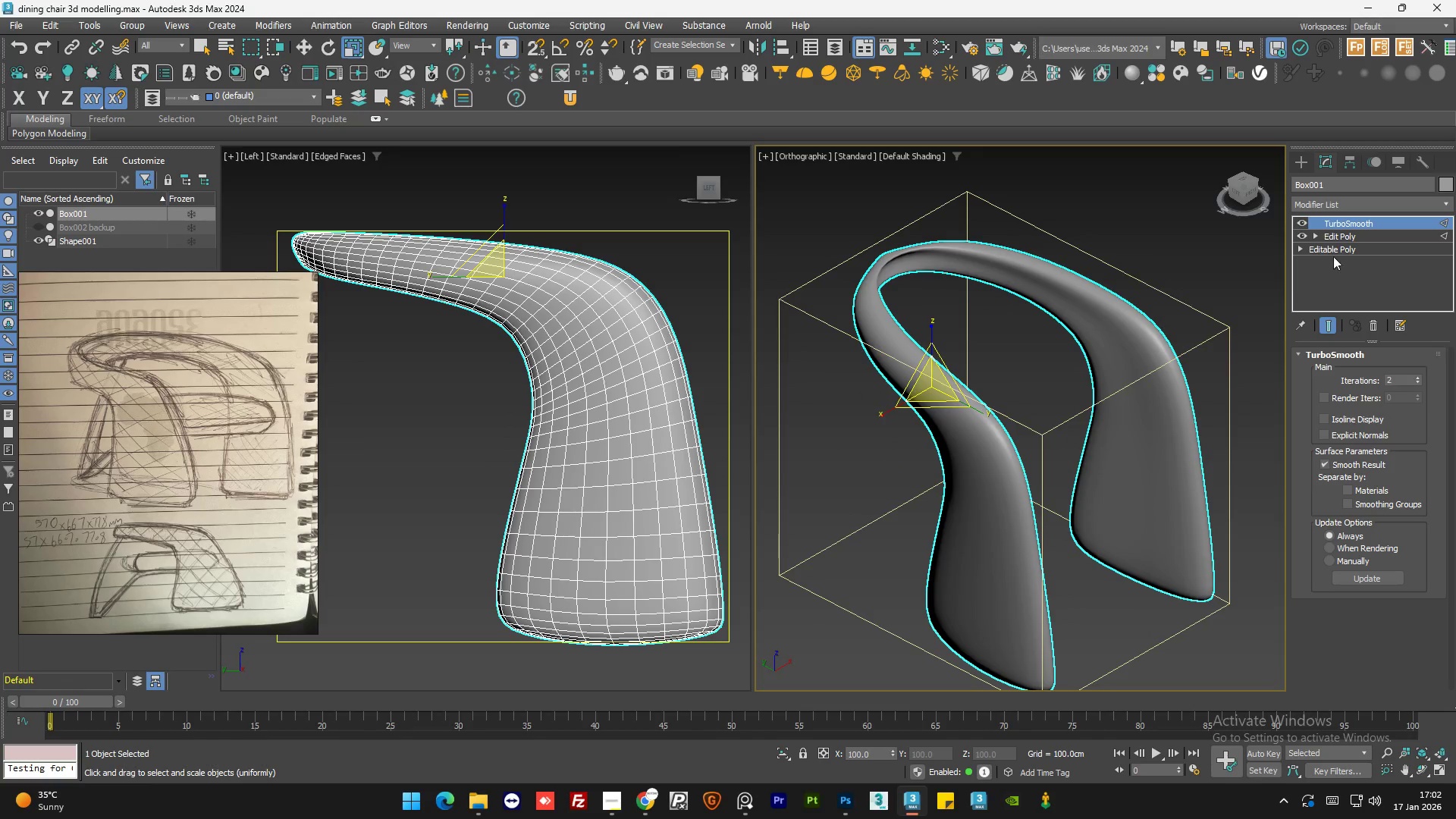 
hold_key(key=AltLeft, duration=0.44)
 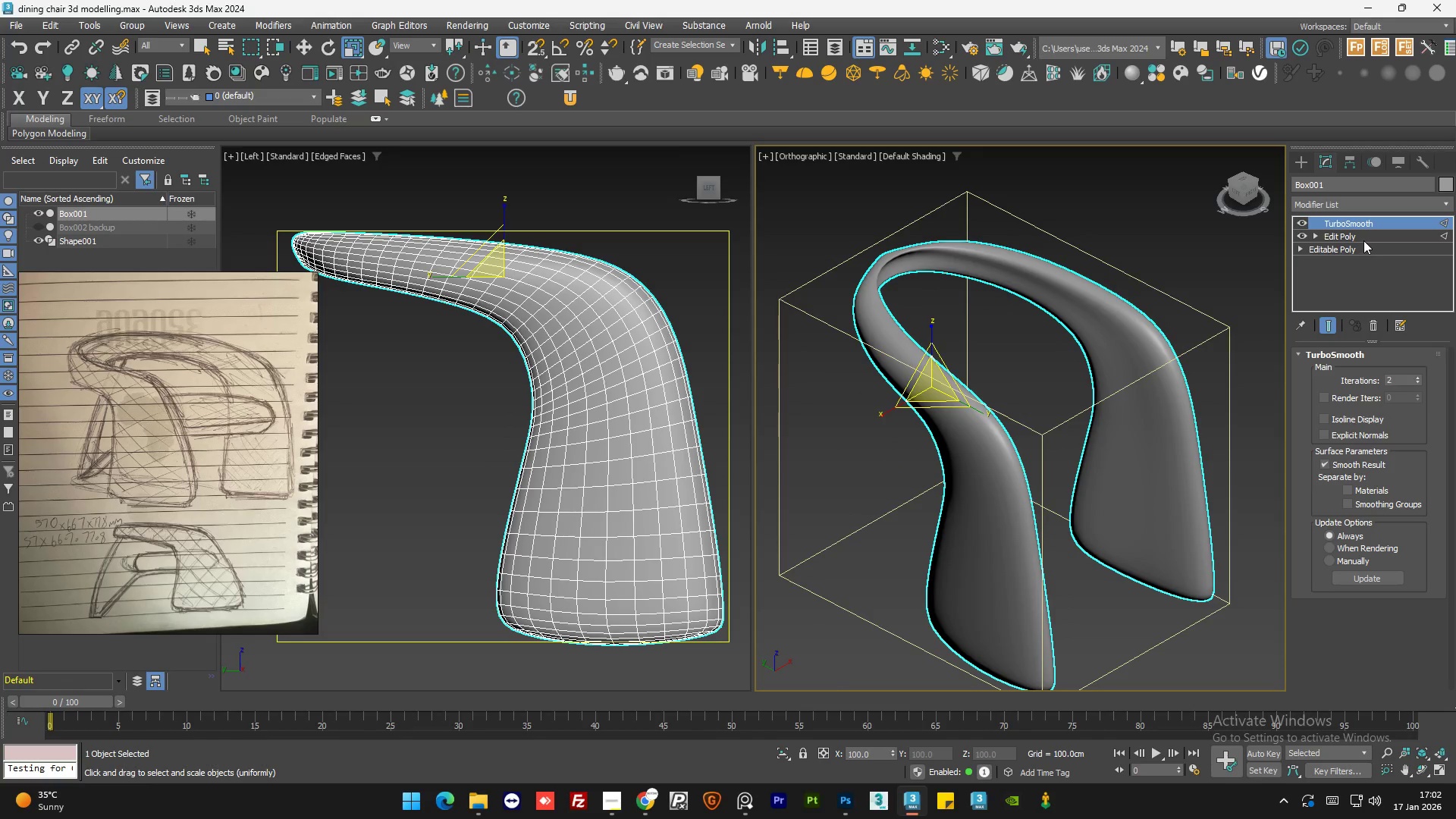 
left_click([1363, 237])
 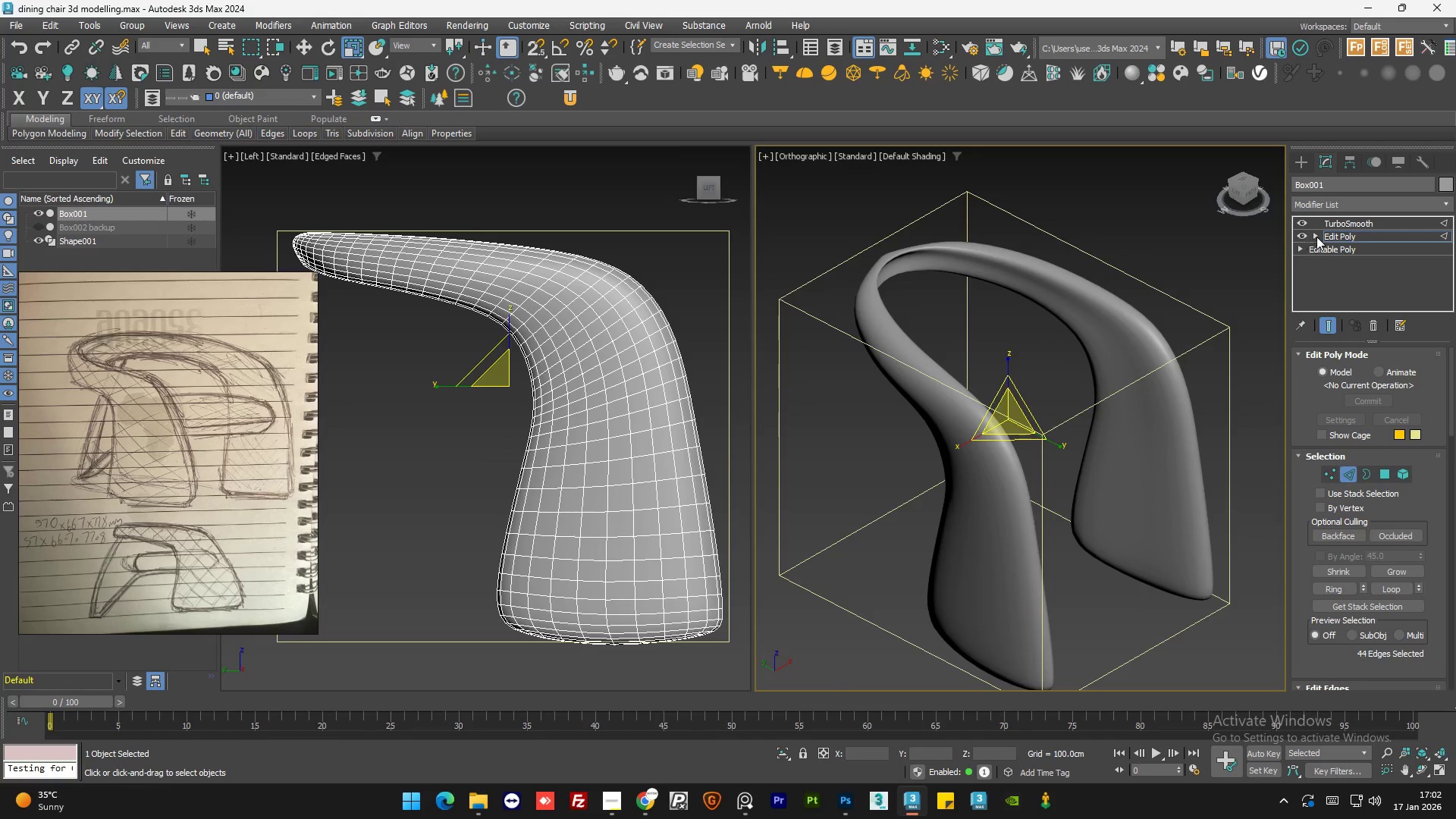 
left_click([1317, 237])
 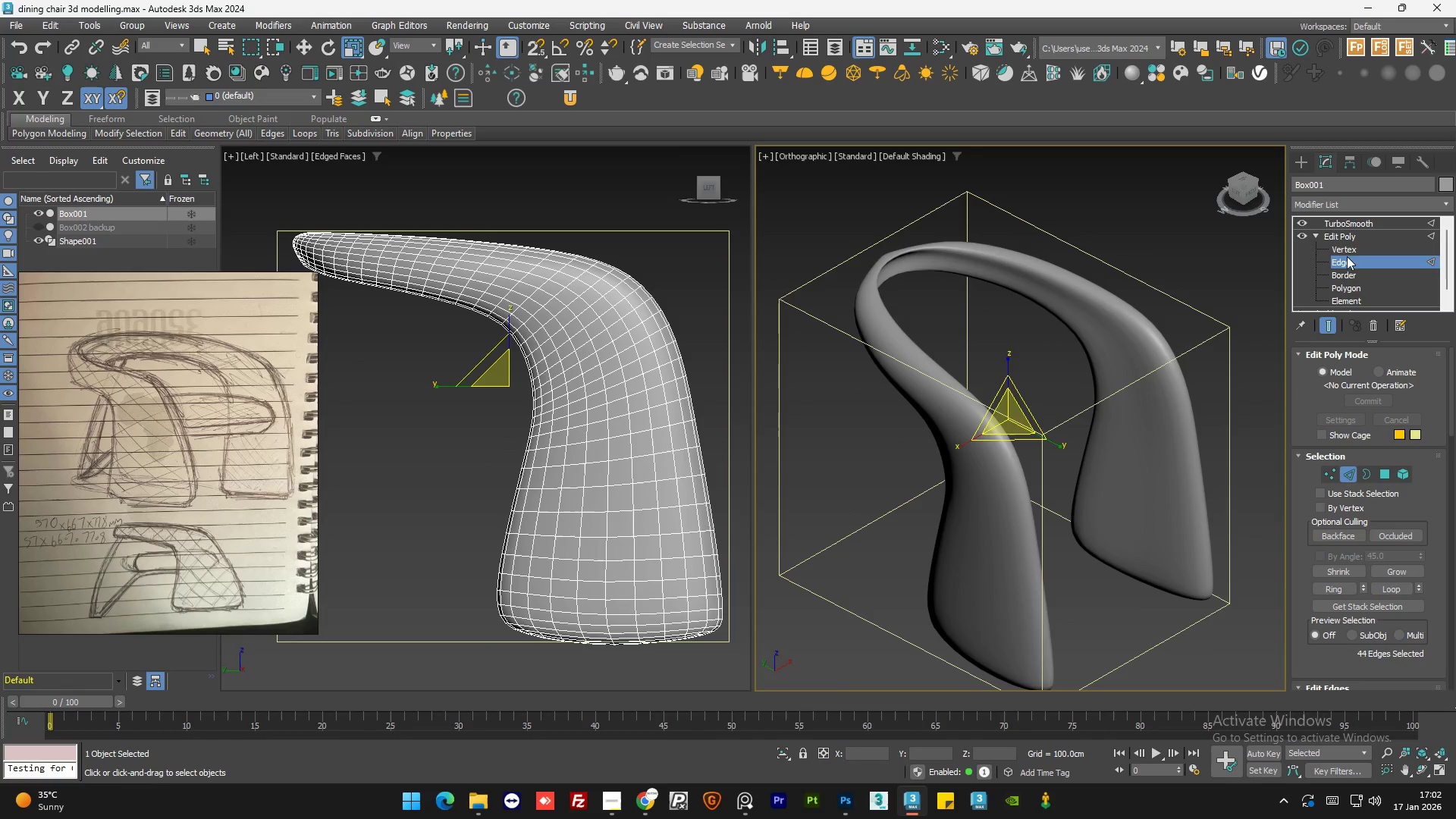 
key(Control+Z)
 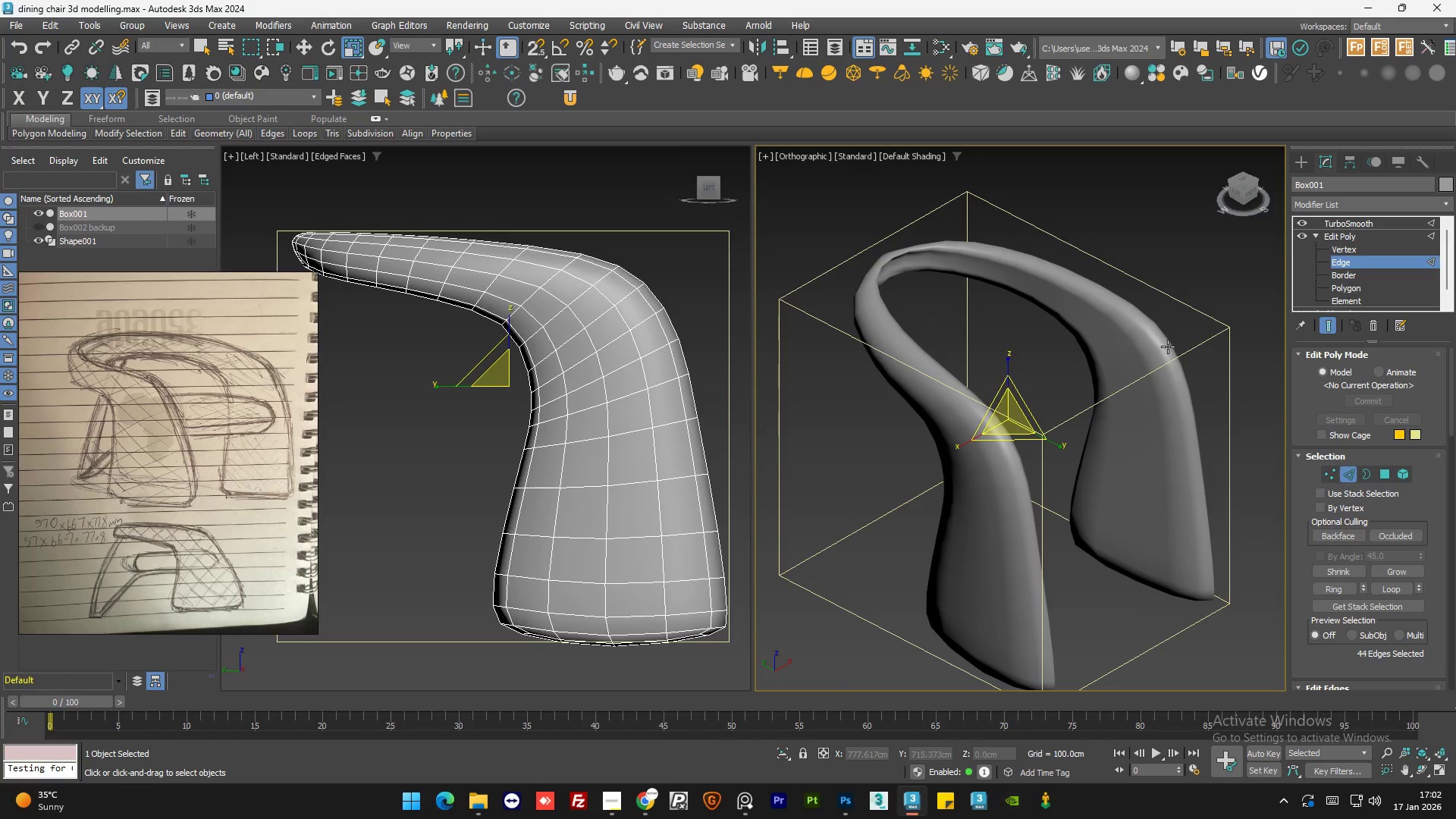 
key(Control+Z)
 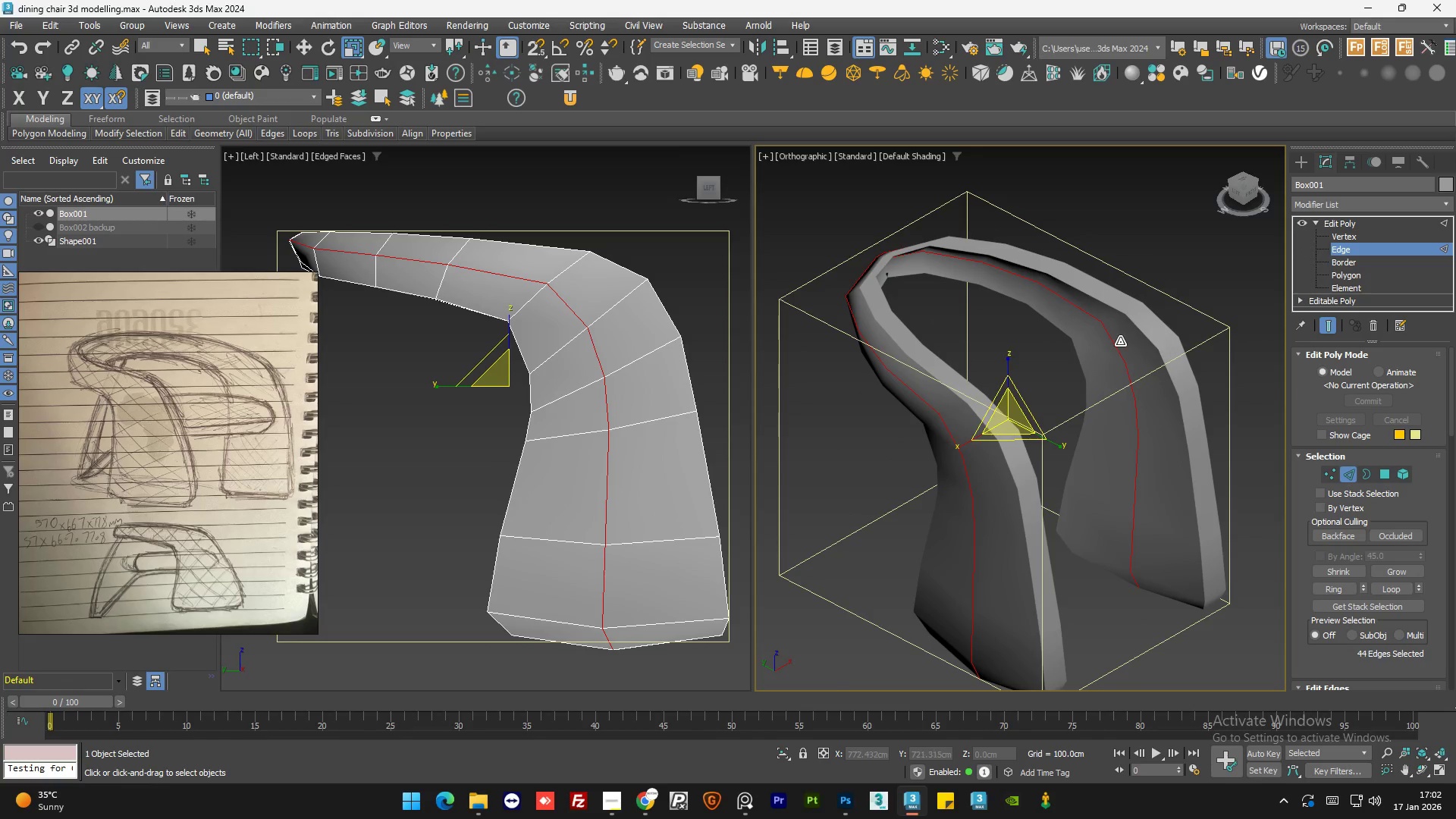 
key(Control+Z)
 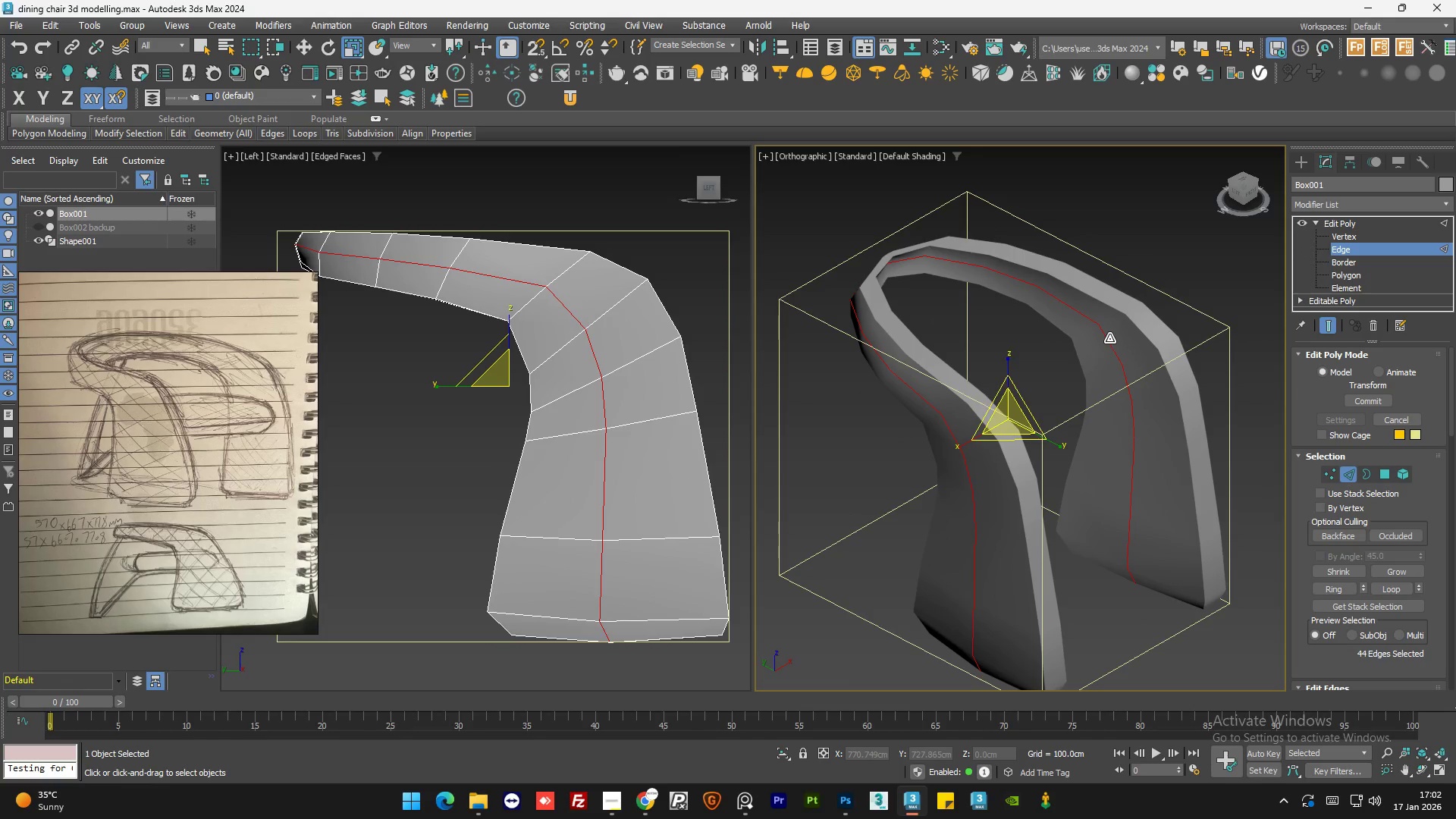 
key(Control+Z)
 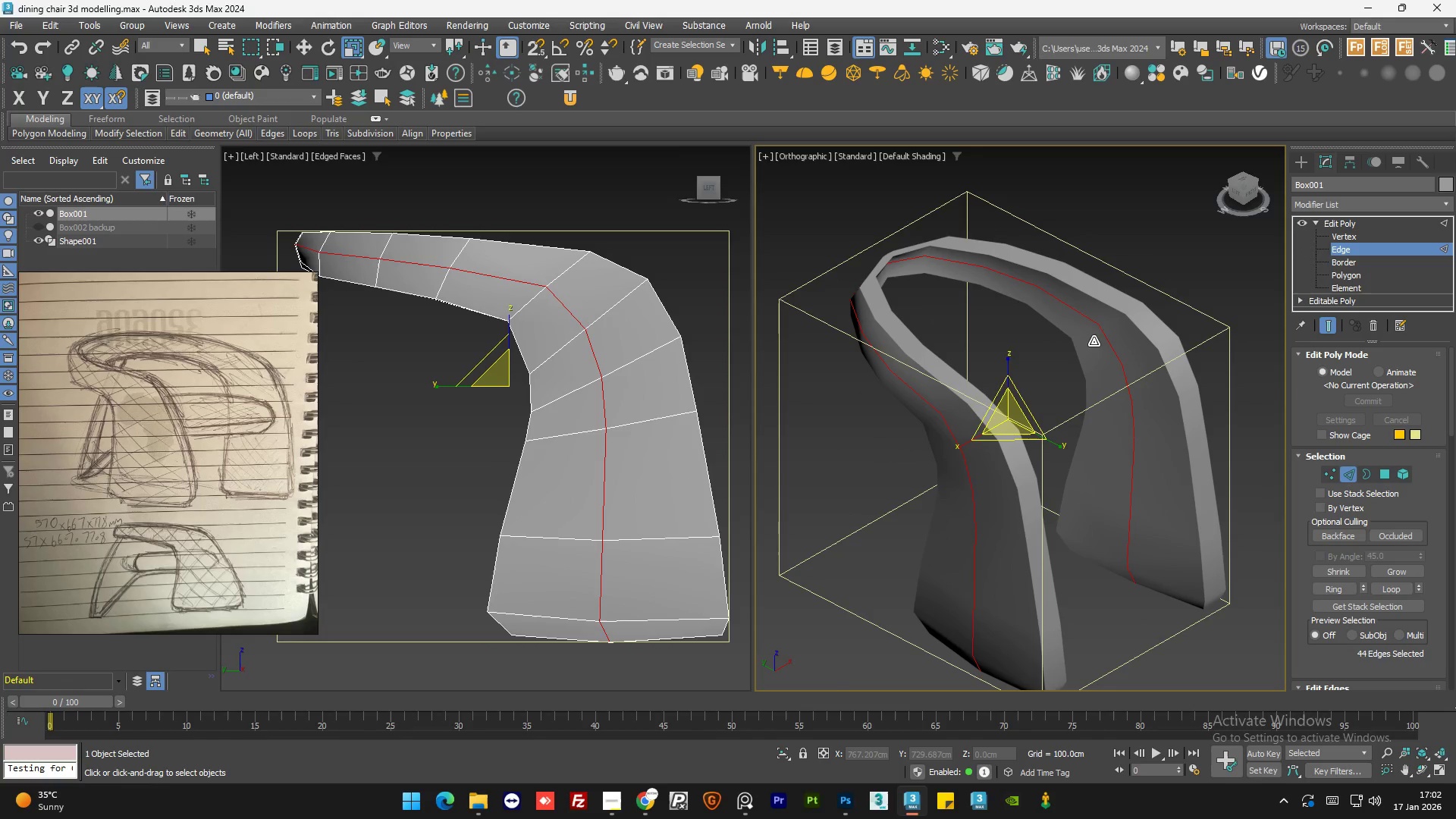 
key(Control+Z)
 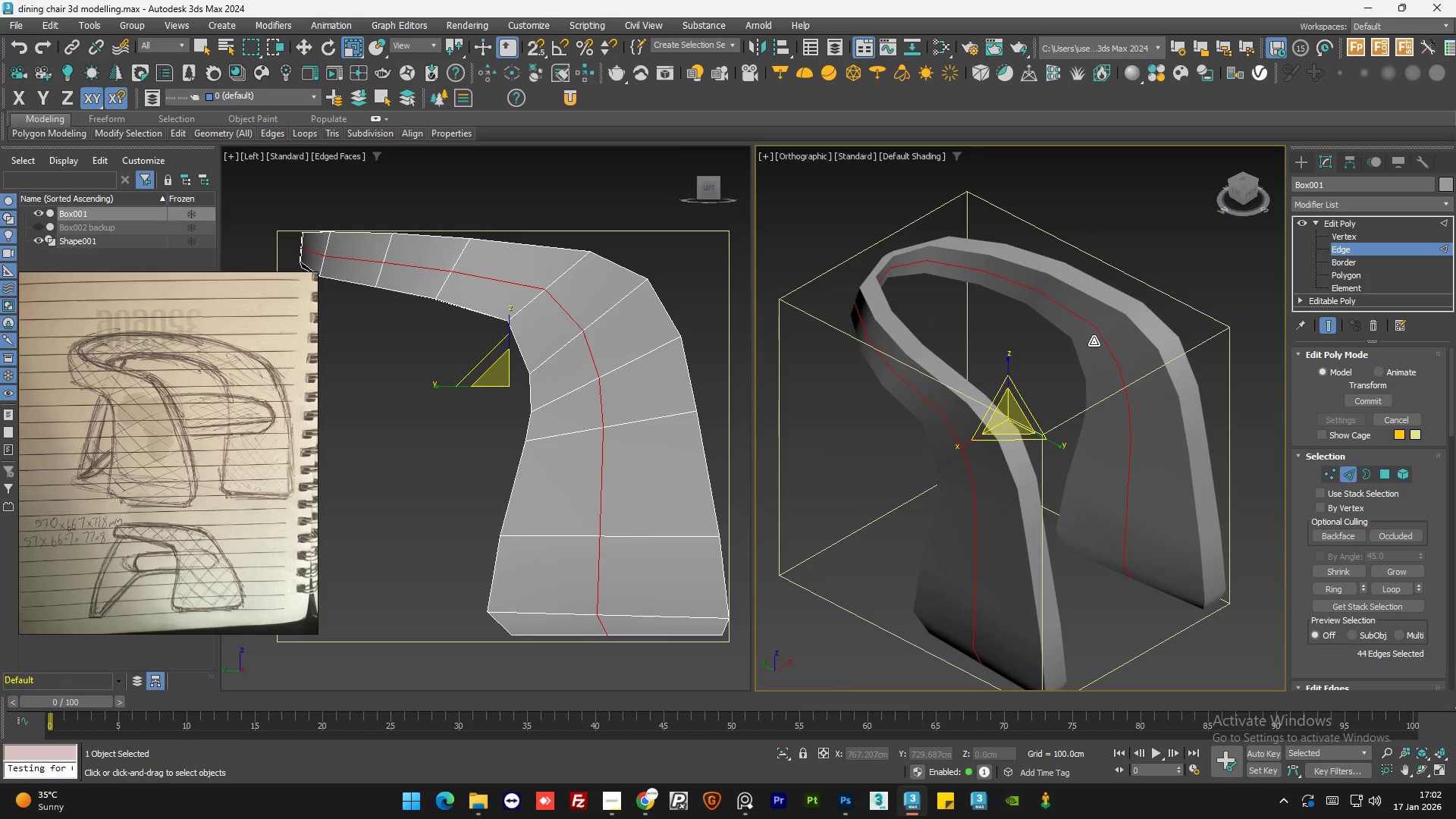 
hold_key(key=AltLeft, duration=1.52)
 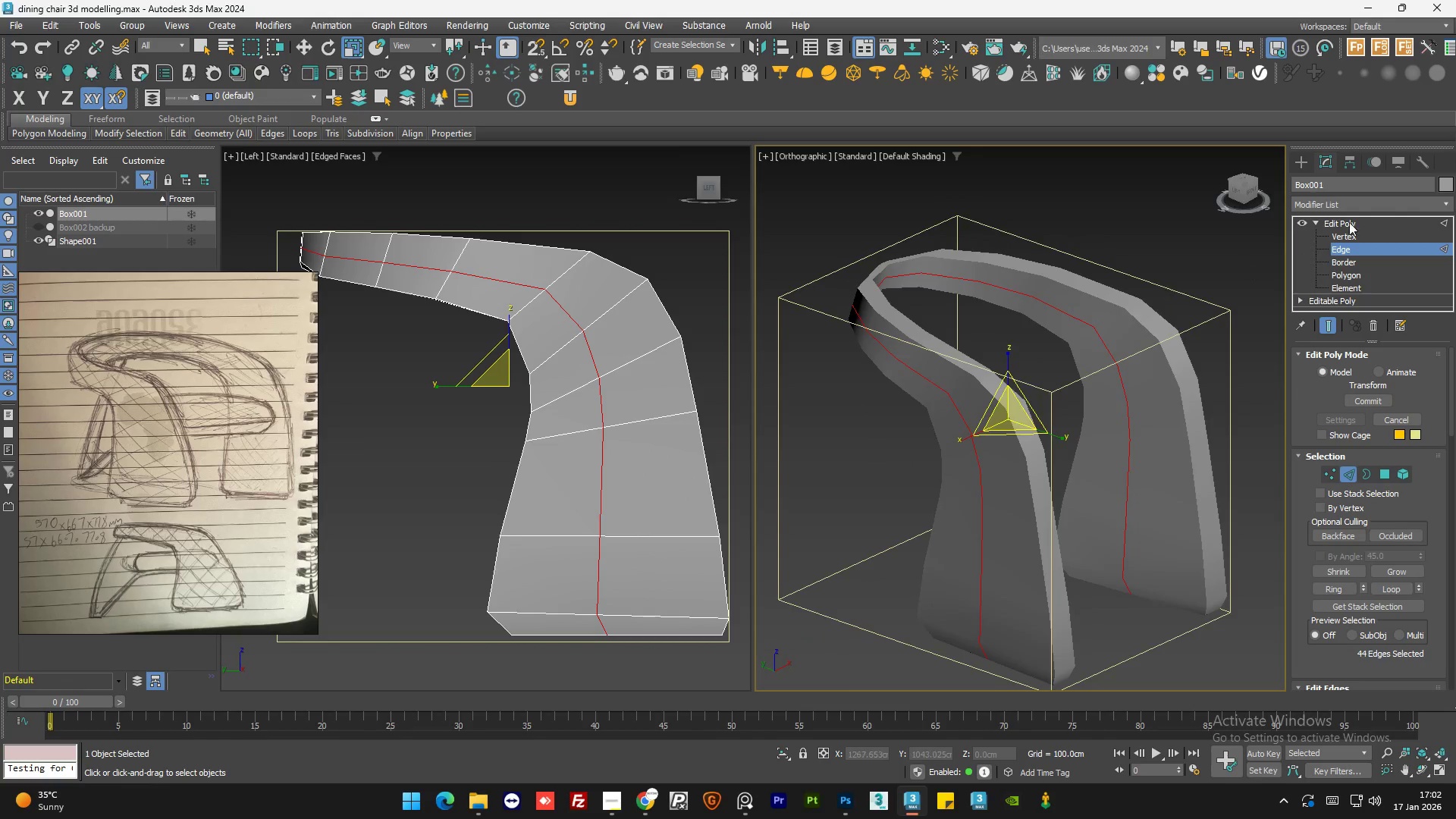 
hold_key(key=AltLeft, duration=0.39)
 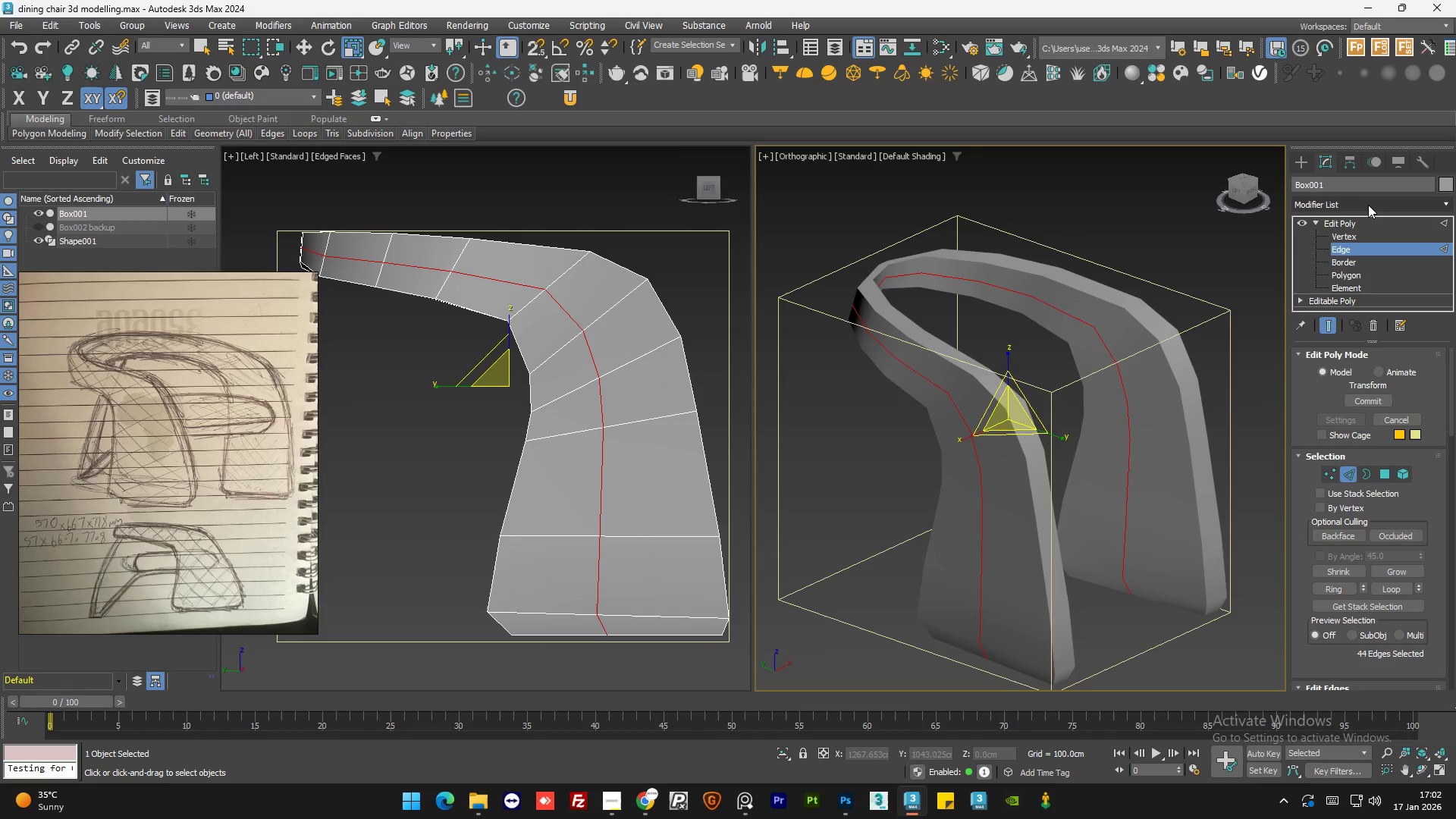 
left_click([1368, 205])
 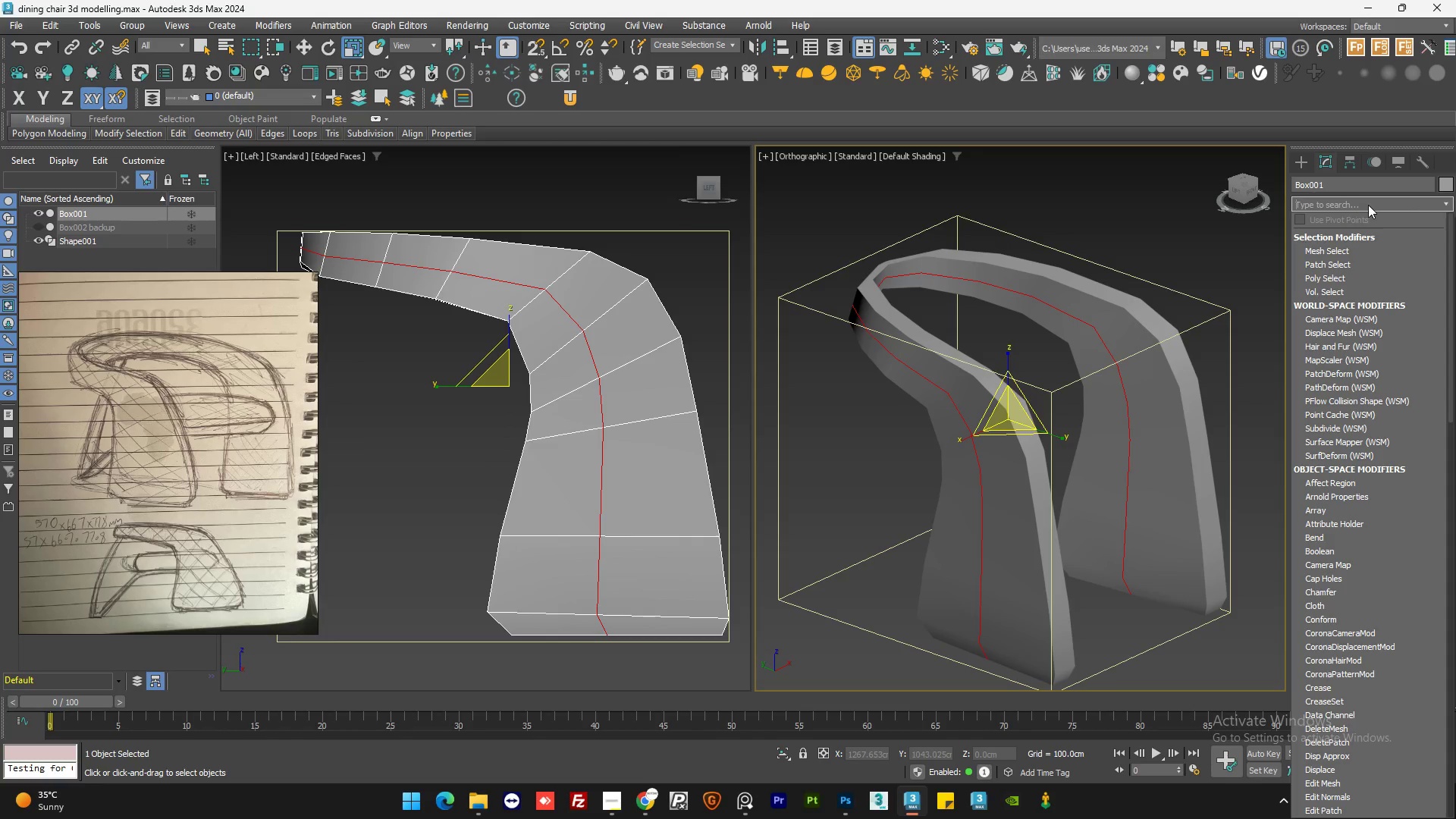 
type(tu)
 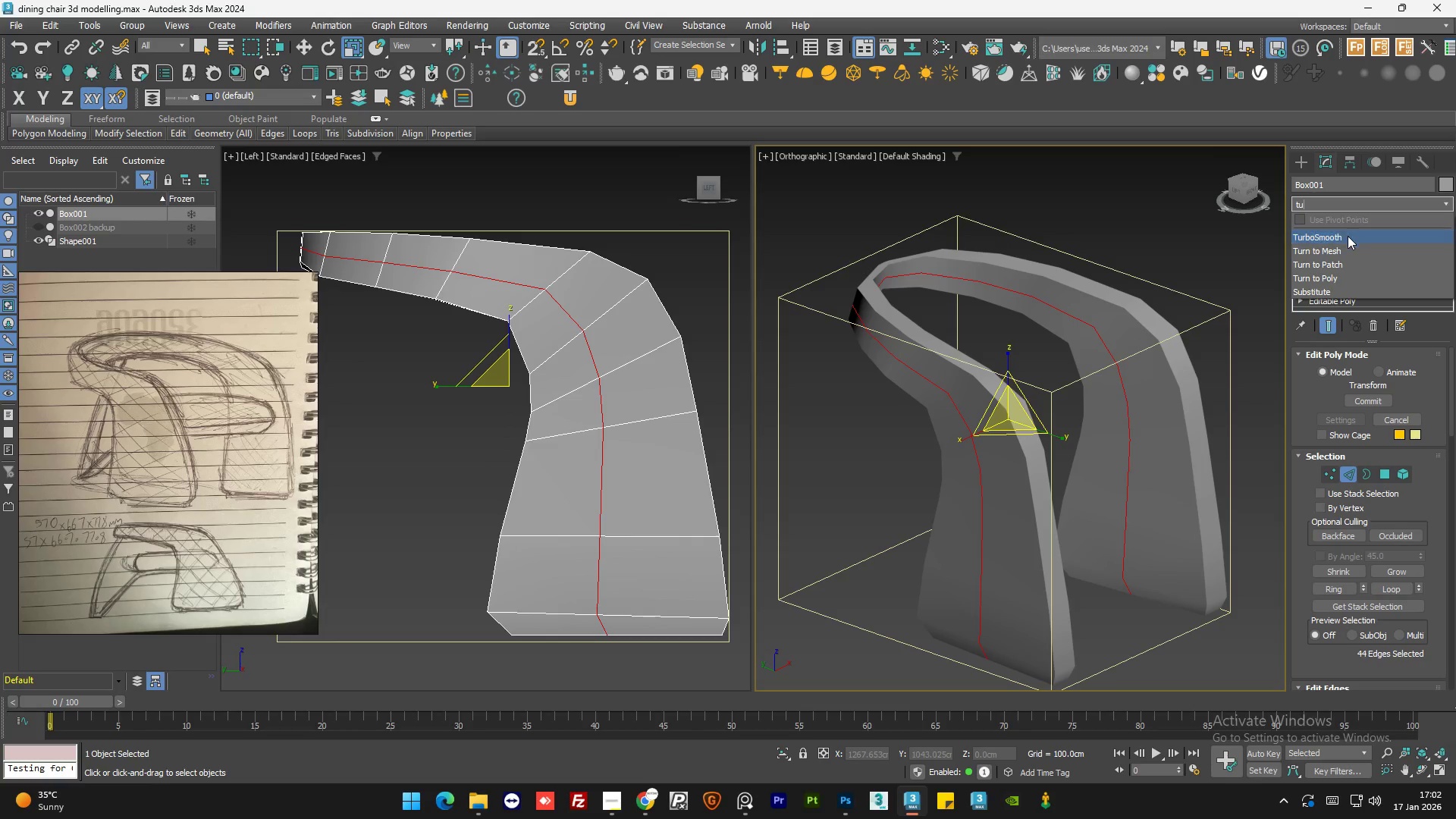 
left_click([1348, 236])
 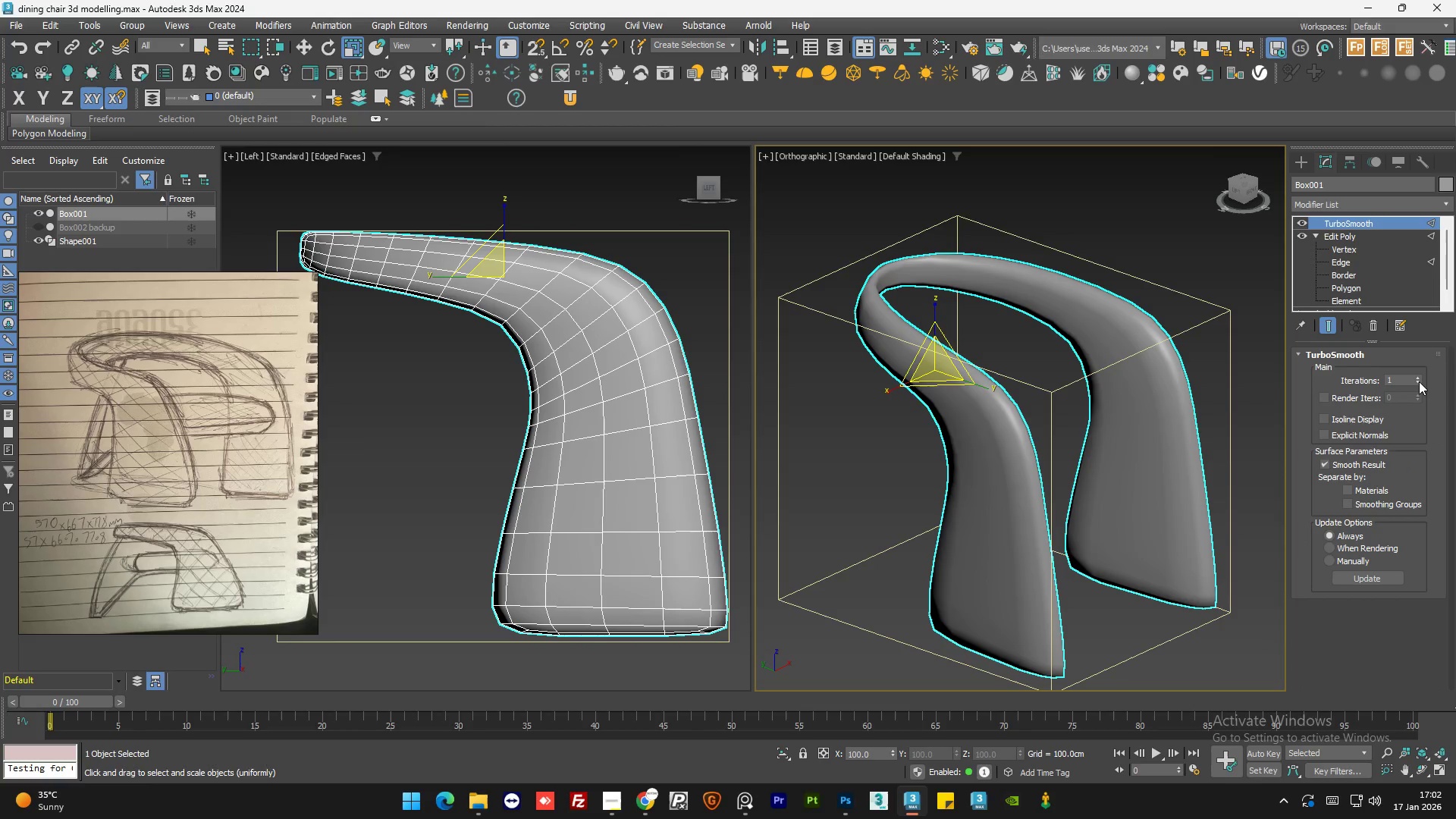 
left_click([1417, 376])
 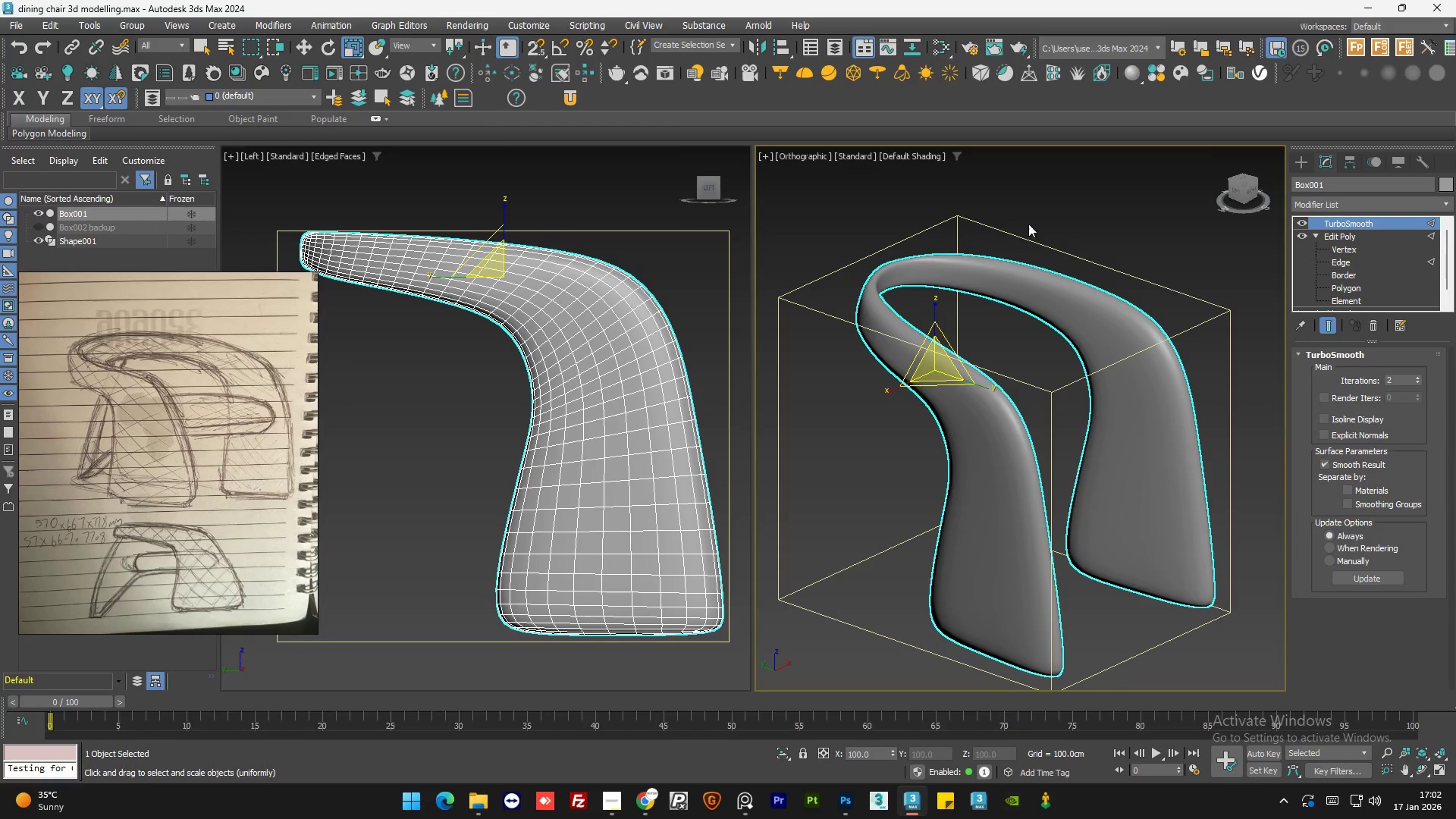 
hold_key(key=AltLeft, duration=1.5)
 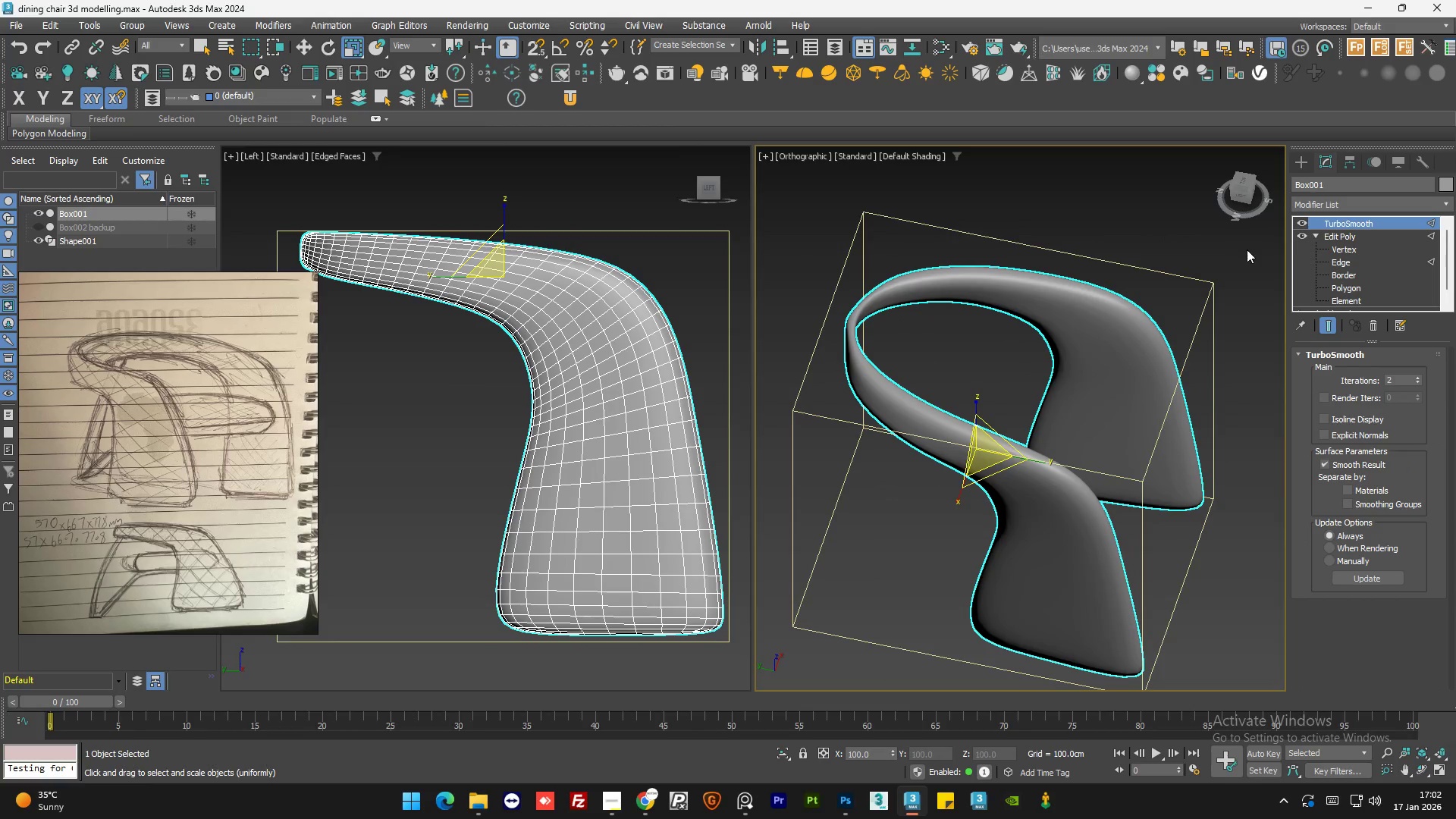 
hold_key(key=AltLeft, duration=0.36)
 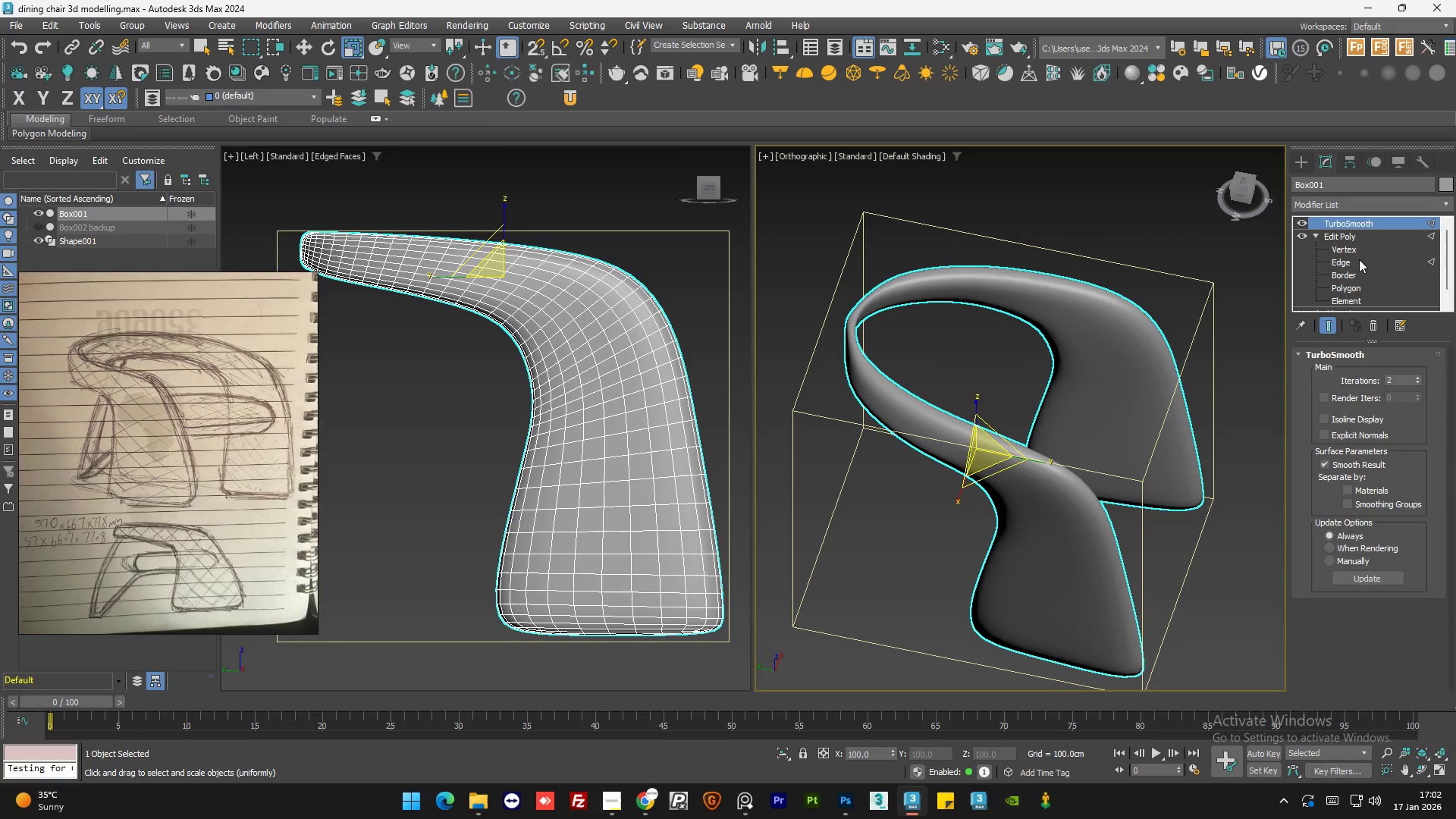 
hold_key(key=AltLeft, duration=3.78)
left_click([1350, 261])
 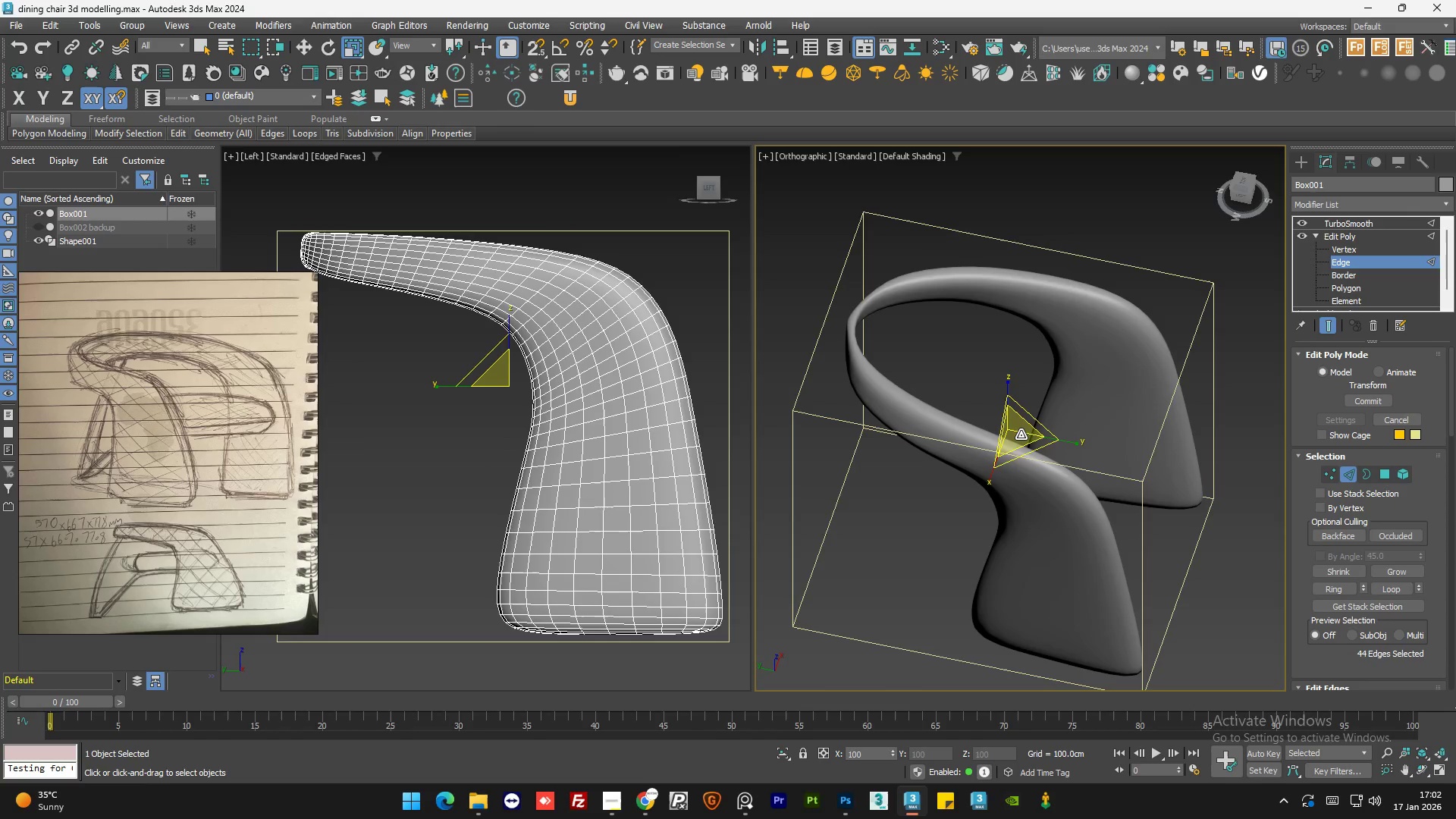 
hold_key(key=AltLeft, duration=0.95)
 